 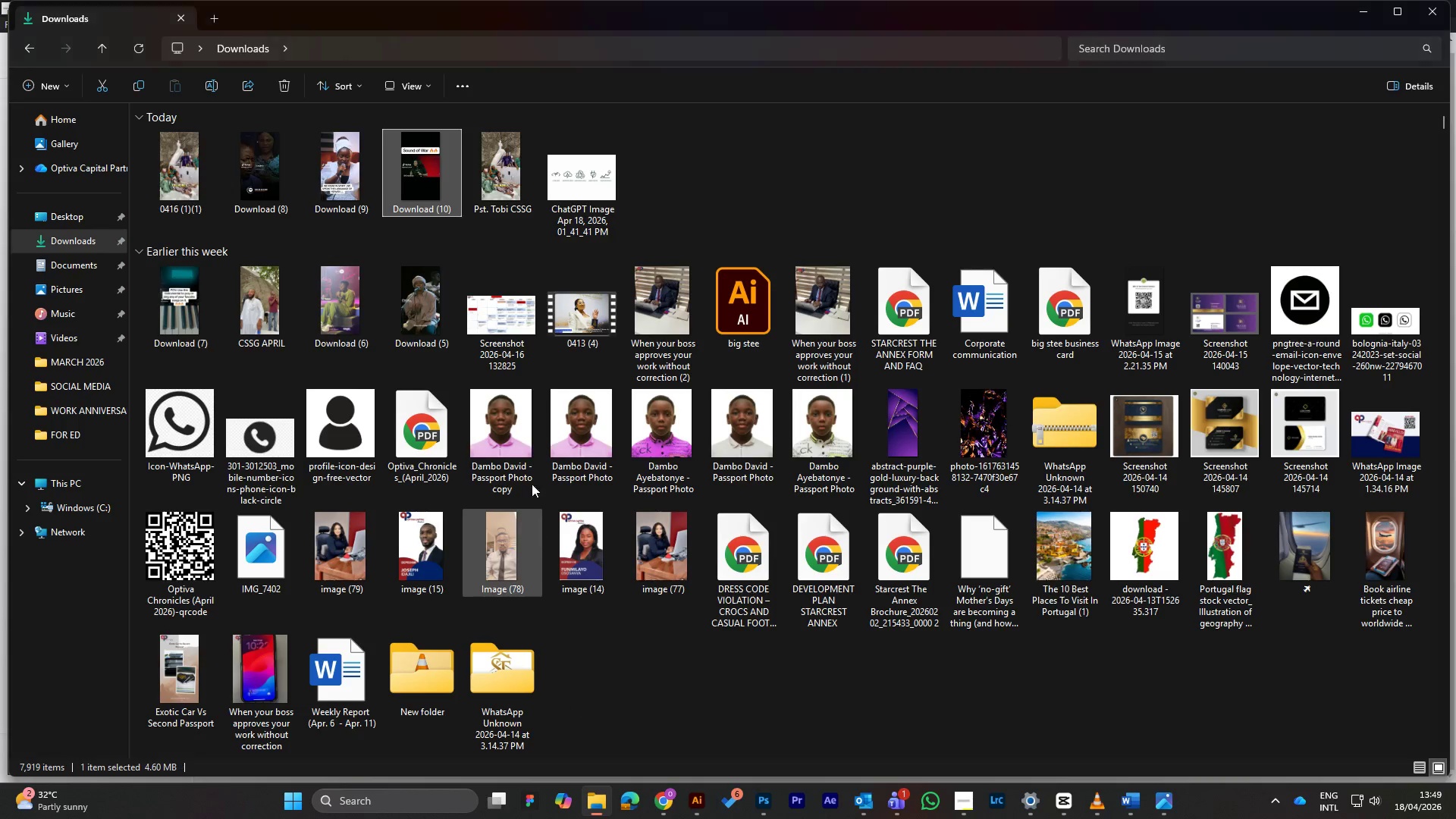 
left_click_drag(start_coordinate=[579, 168], to_coordinate=[554, 494])
 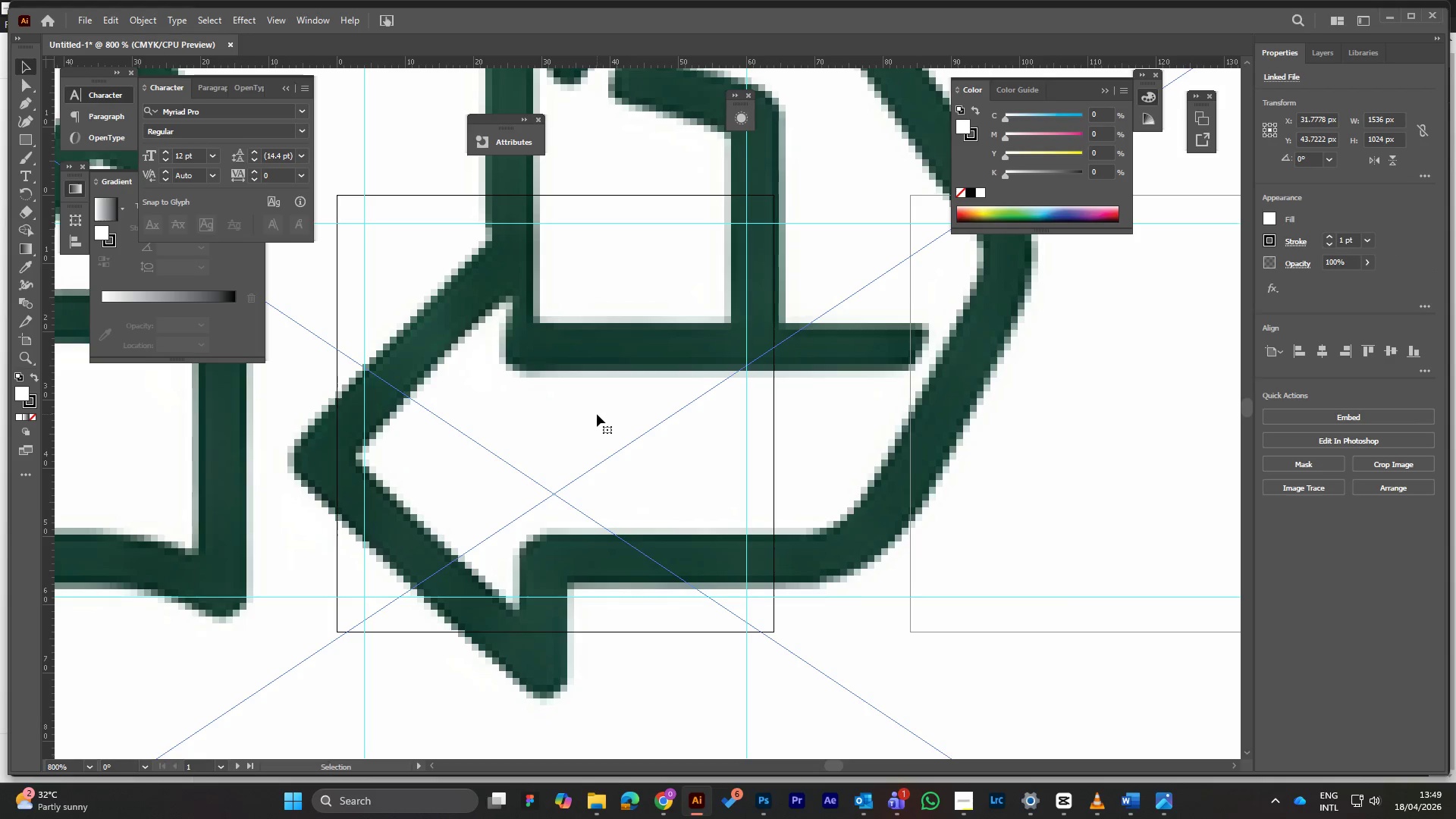 
key(Control+ControlLeft)
 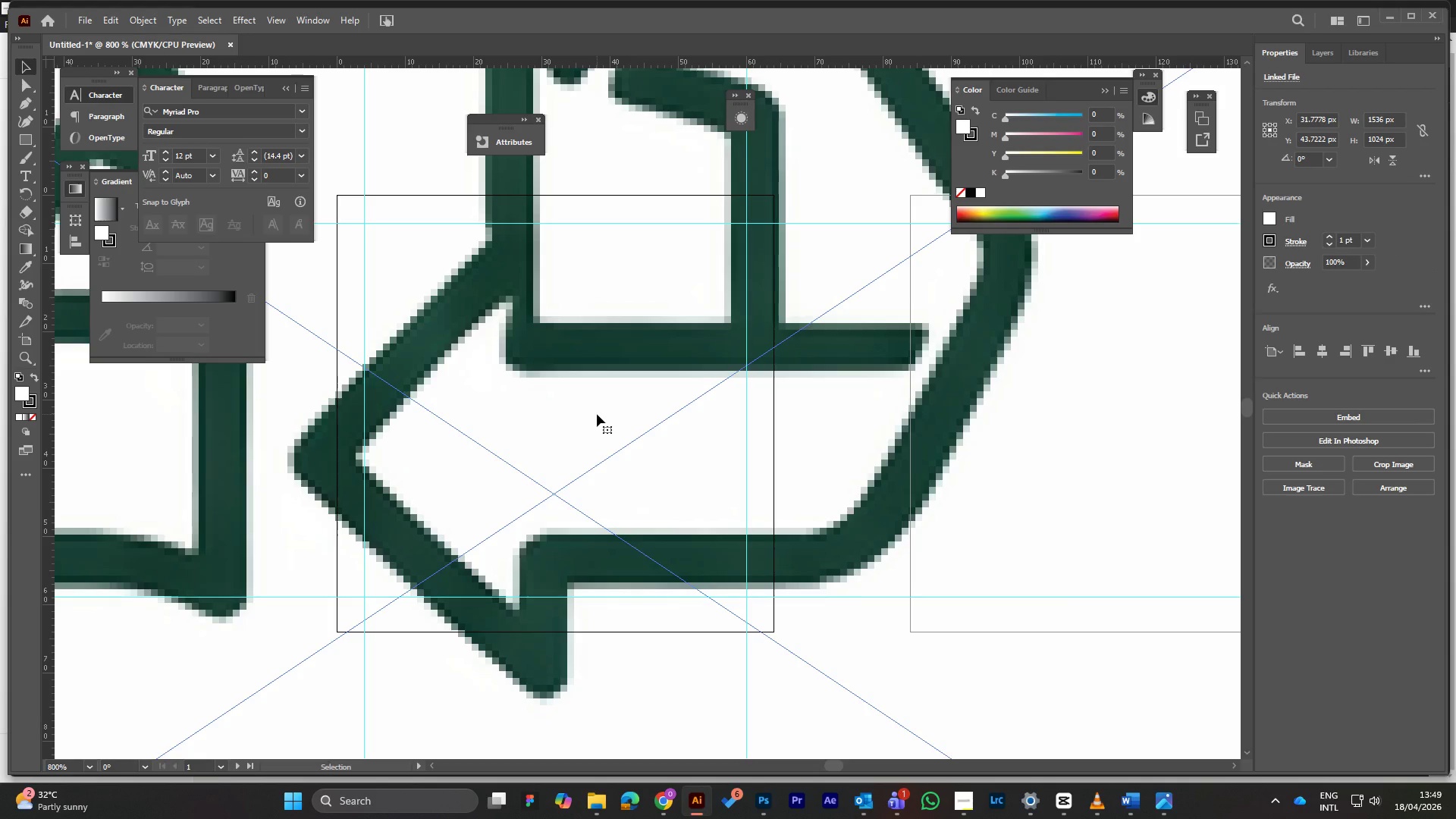 
key(Control+Minus)
 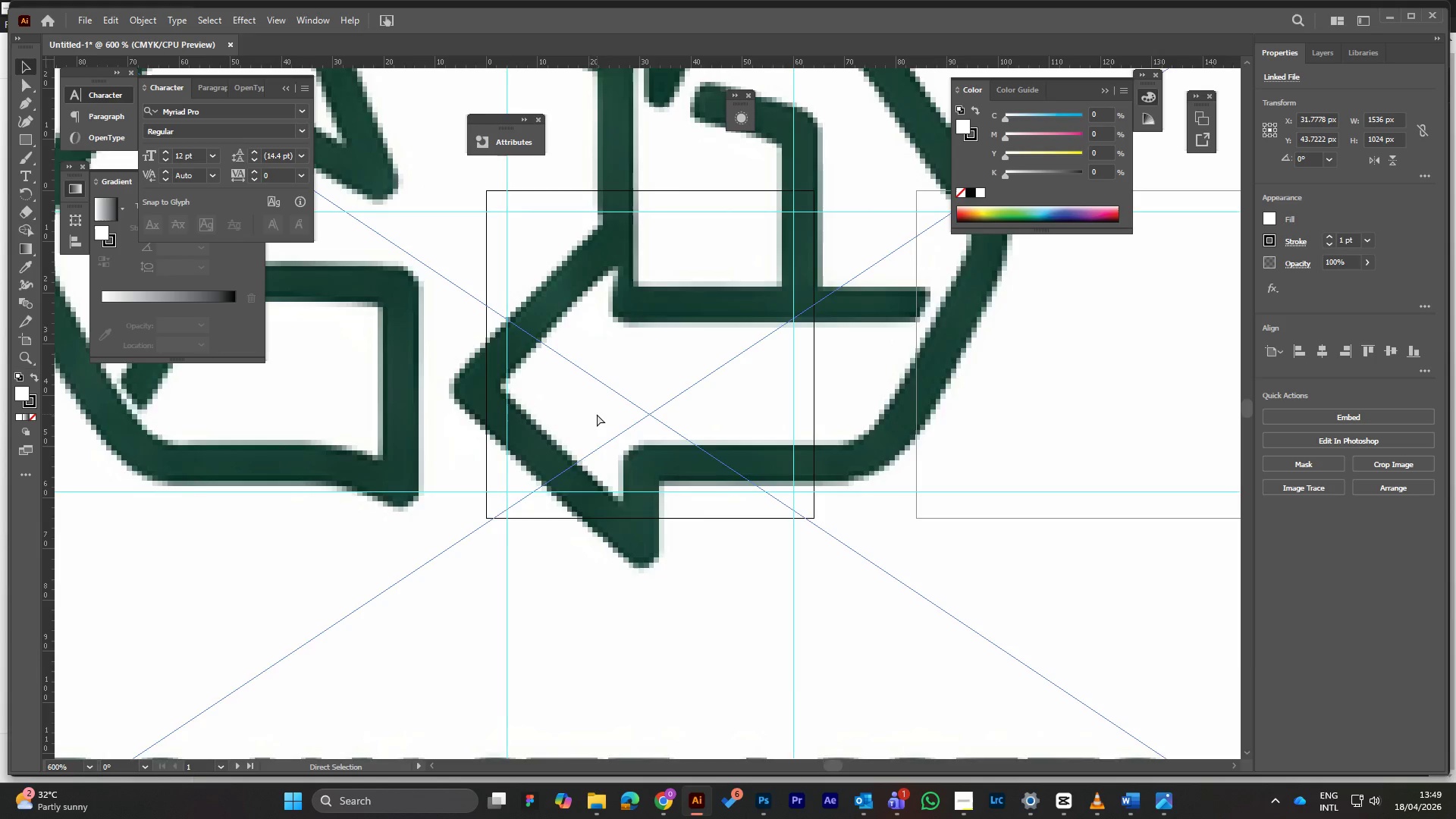 
key(Control+Minus)
 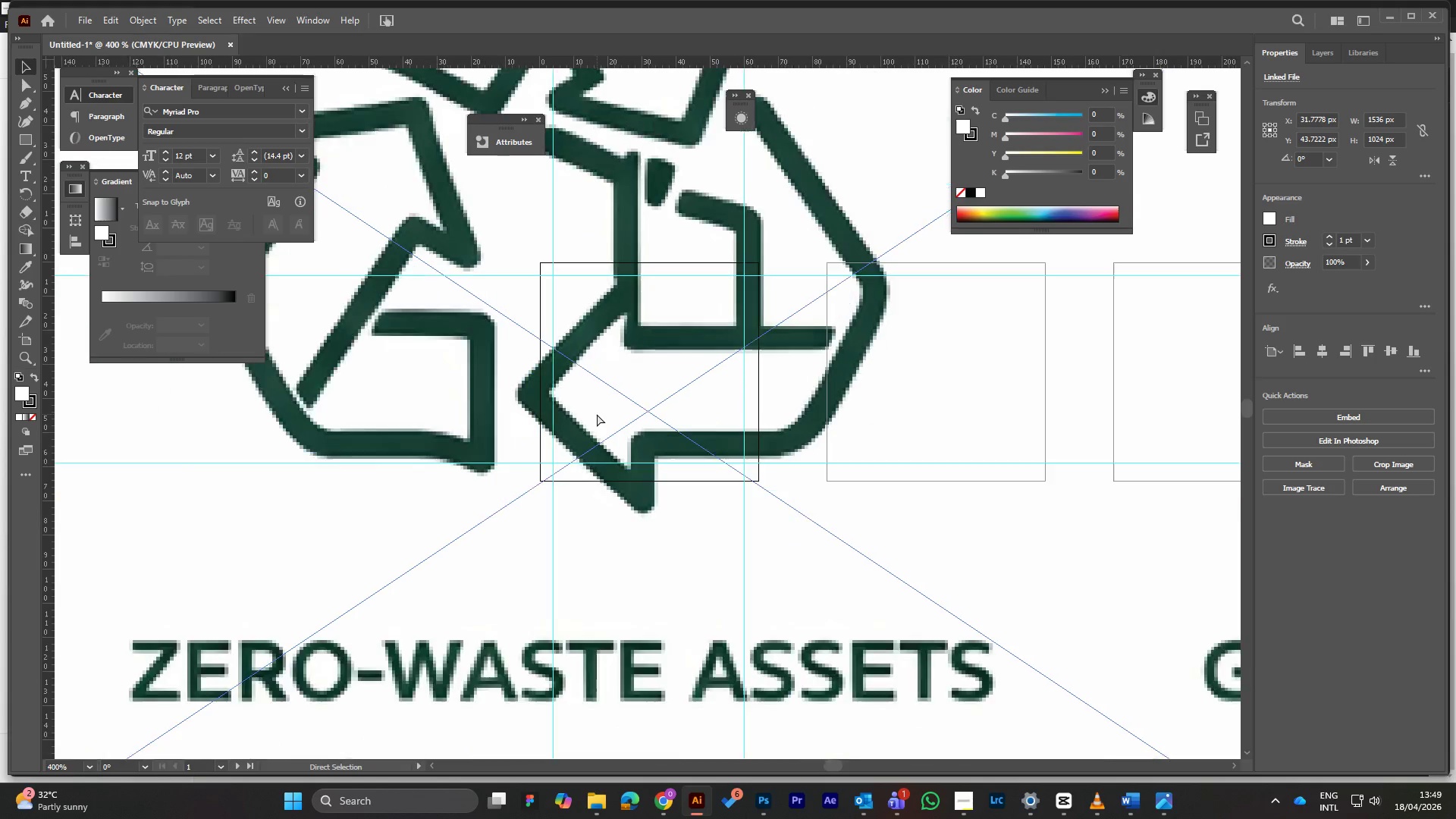 
key(Control+Minus)
 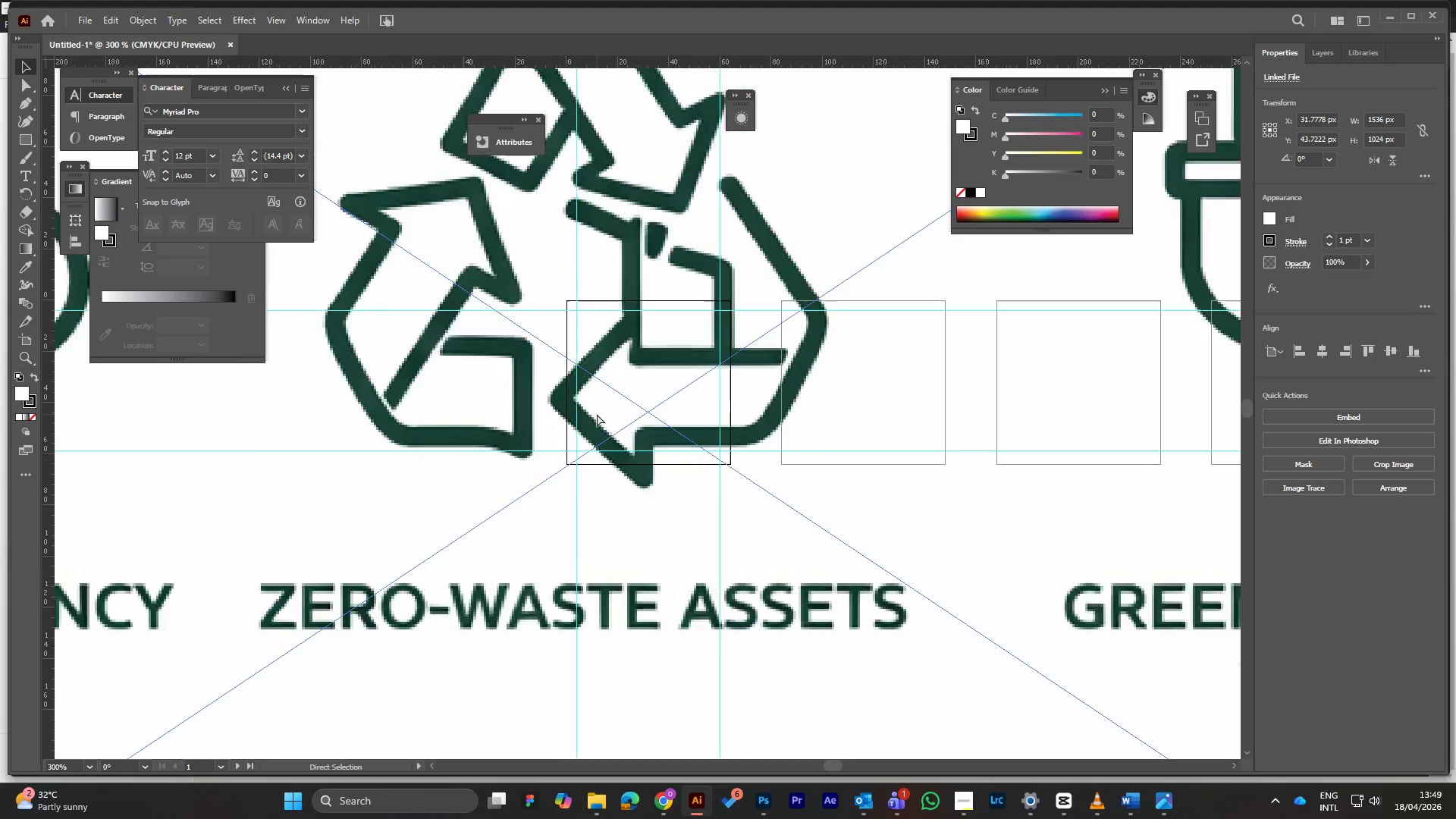 
key(Control+Minus)
 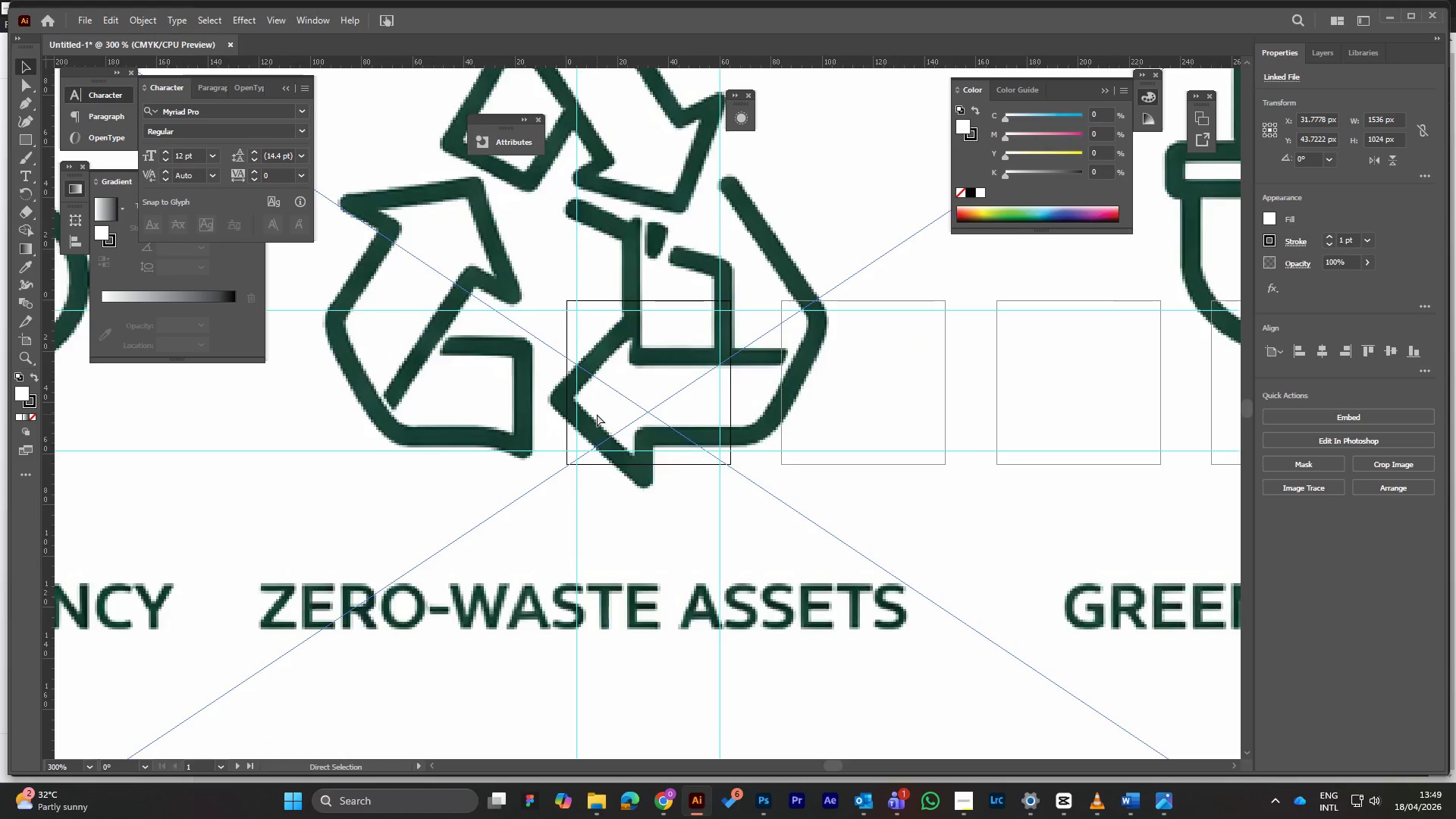 
key(Control+Minus)
 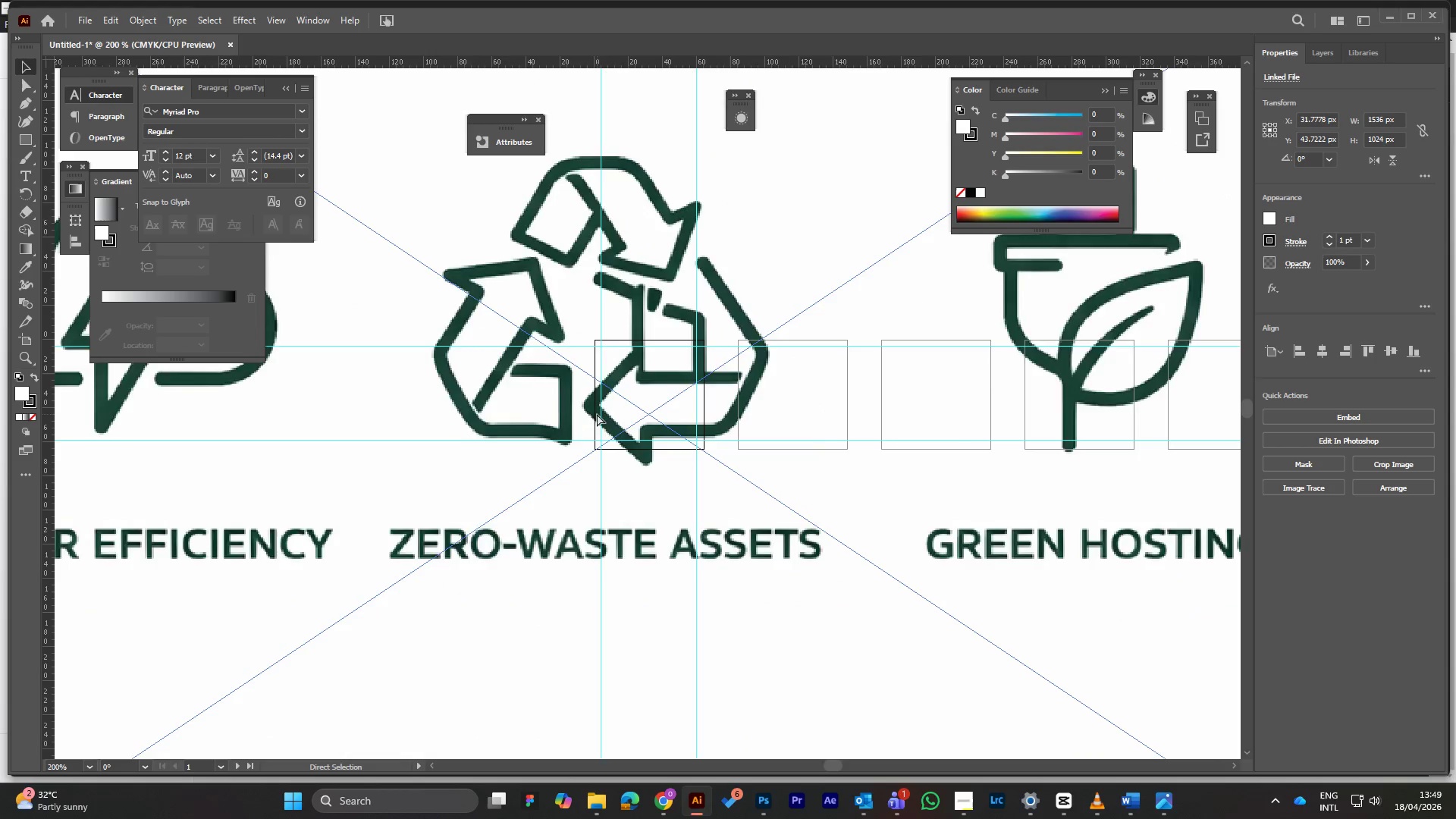 
key(Control+Minus)
 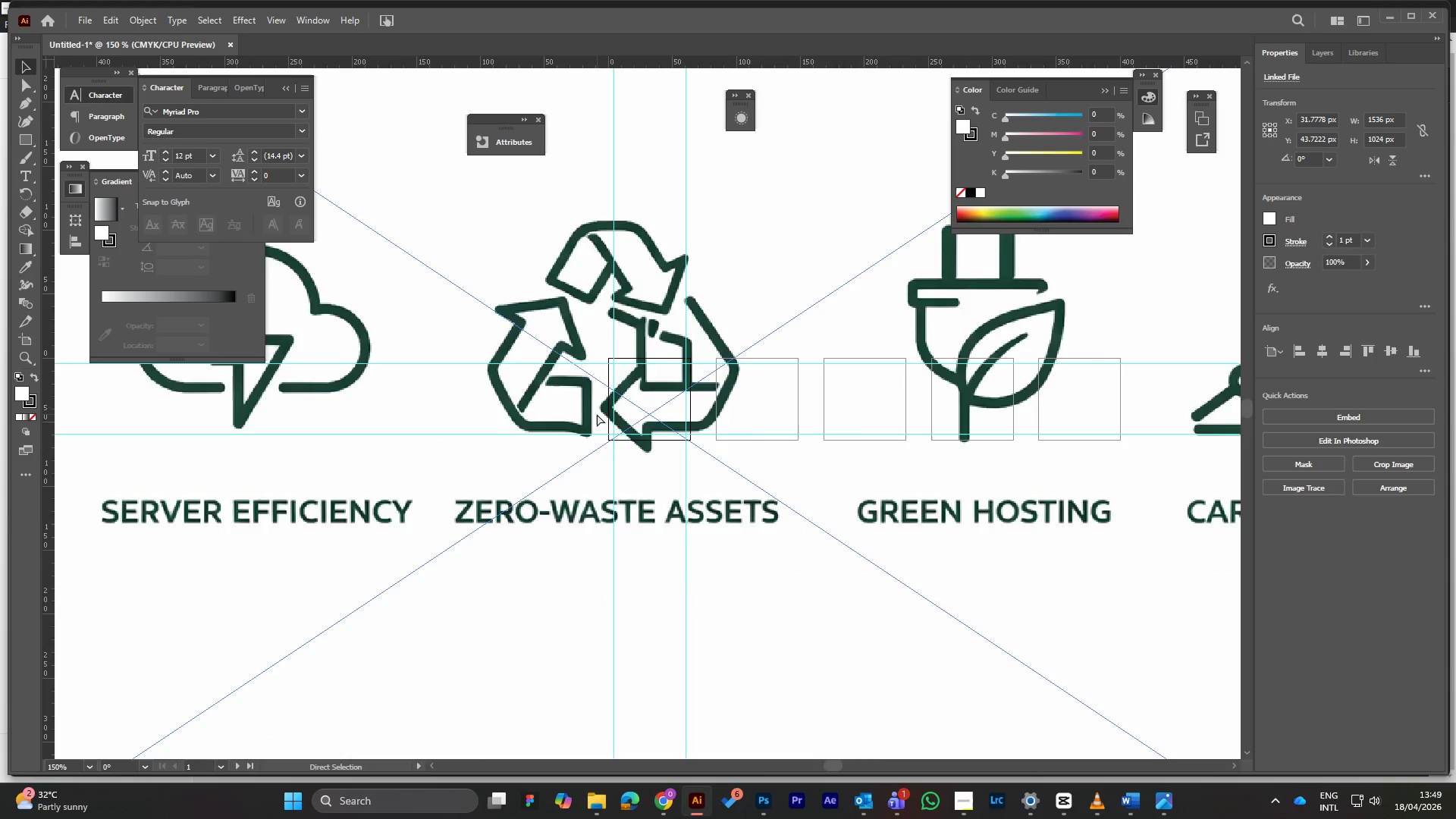 
key(Control+Minus)
 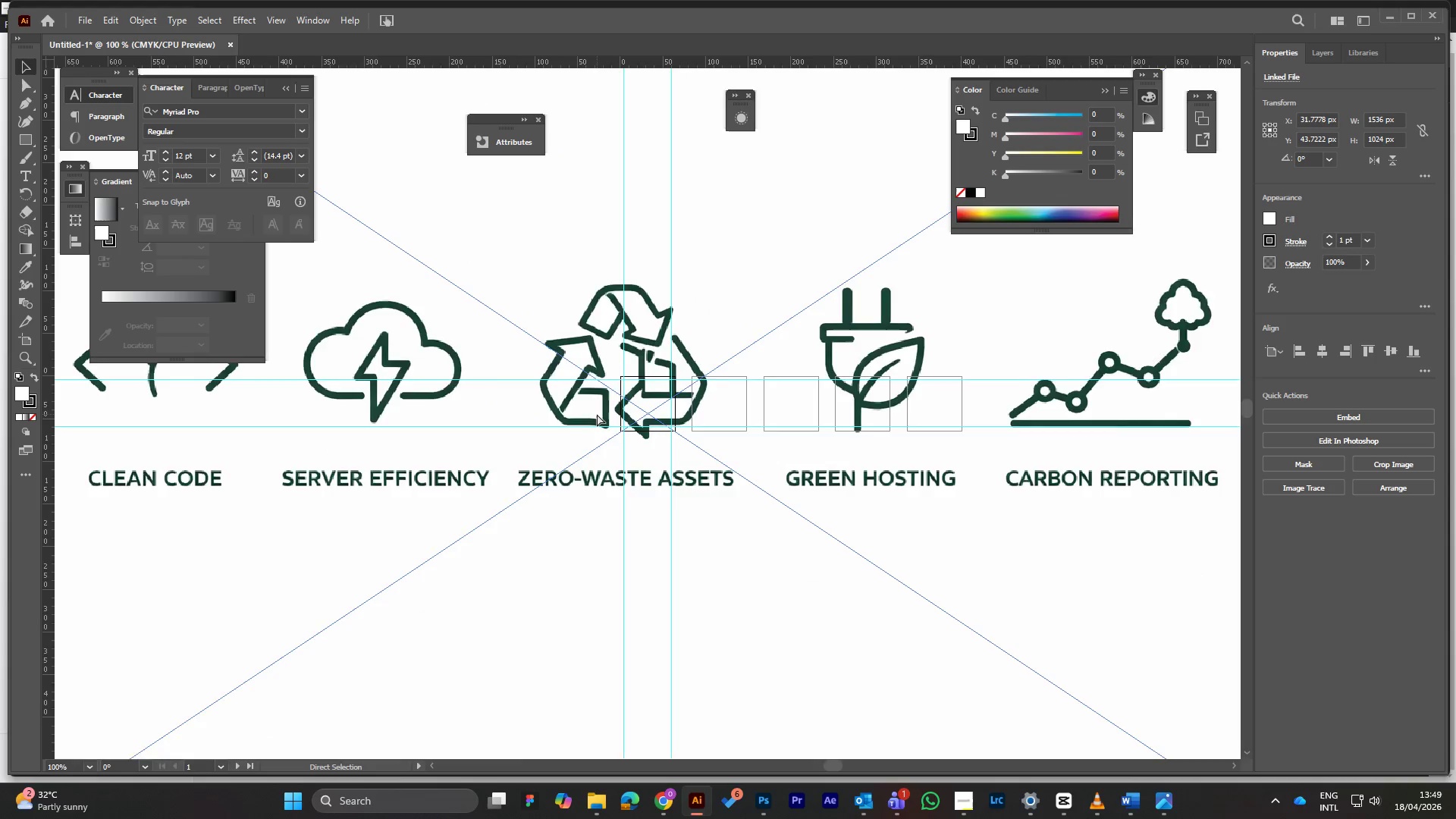 
key(Control+Minus)
 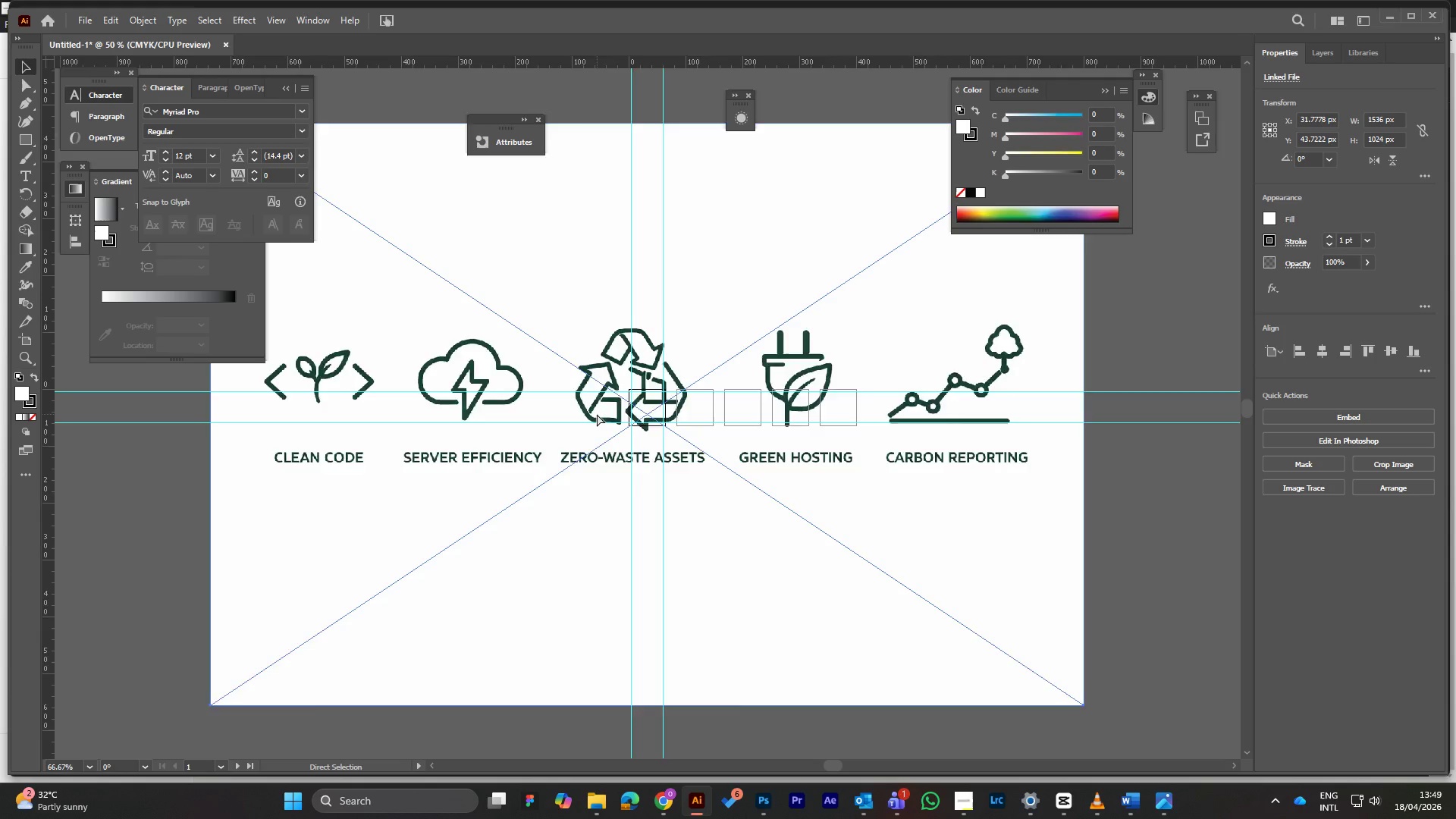 
key(Control+Minus)
 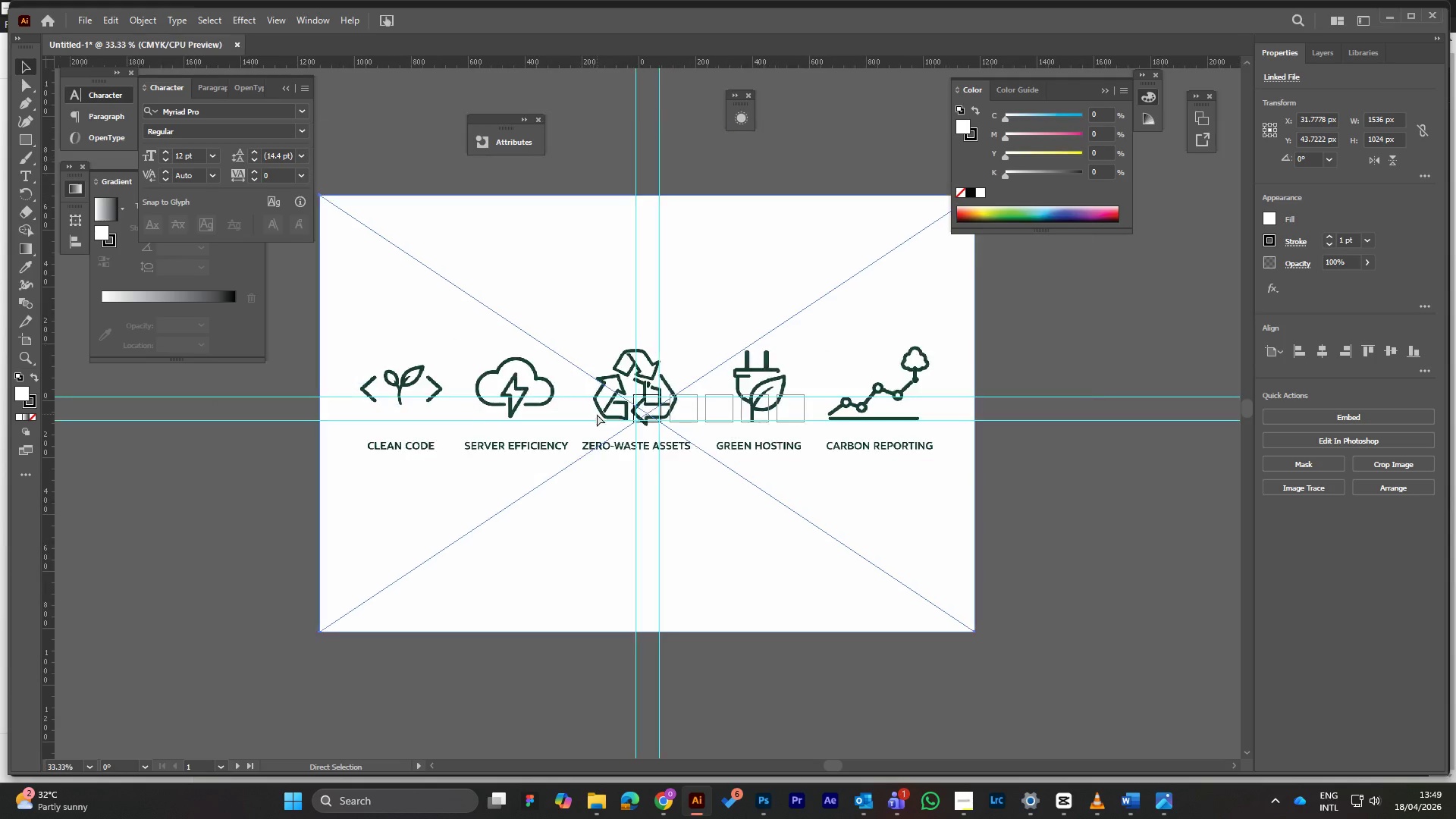 
key(Control+Minus)
 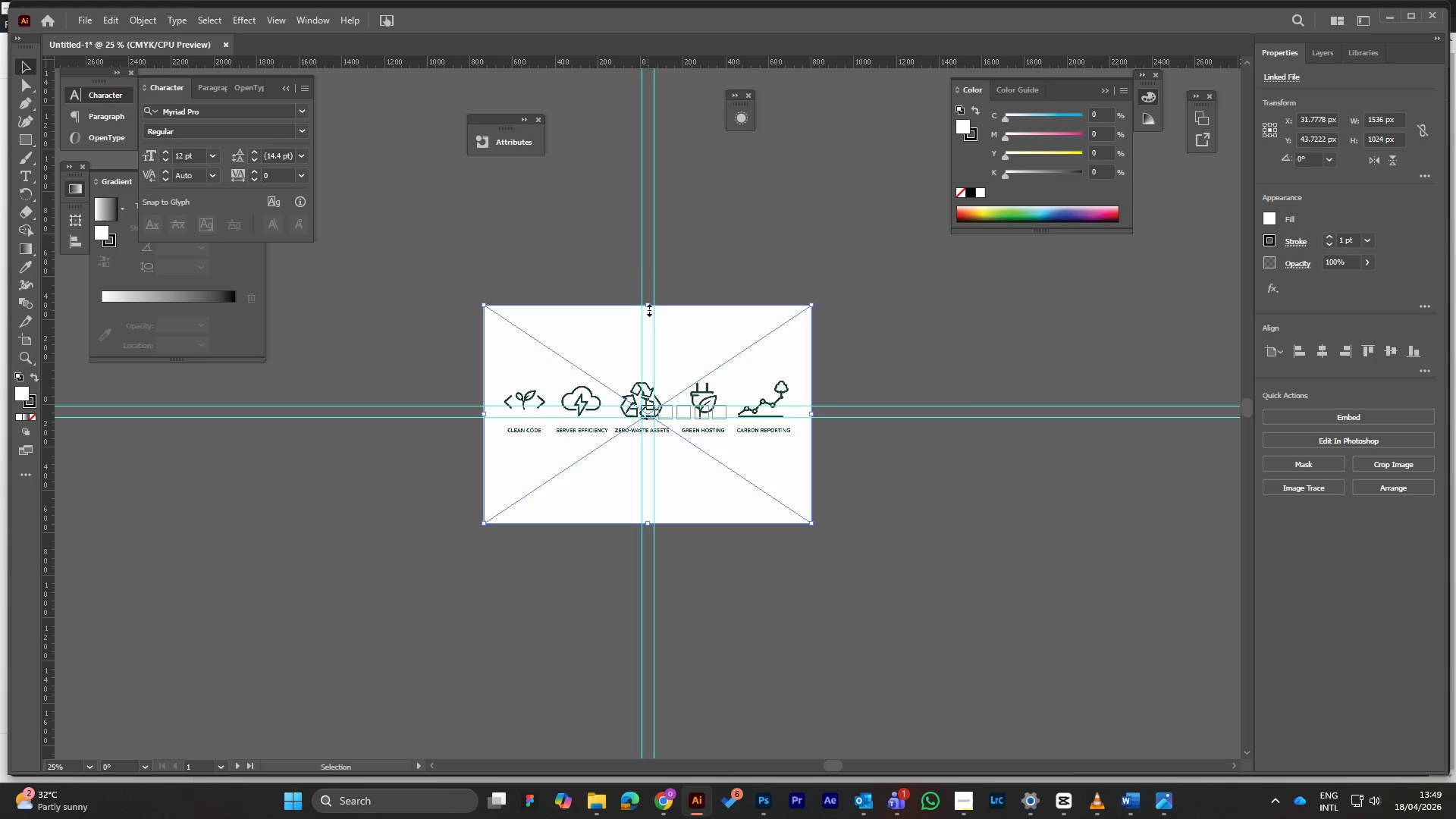 
hold_key(key=ShiftLeft, duration=1.24)
left_click_drag(start_coordinate=[648, 303], to_coordinate=[651, 497])
 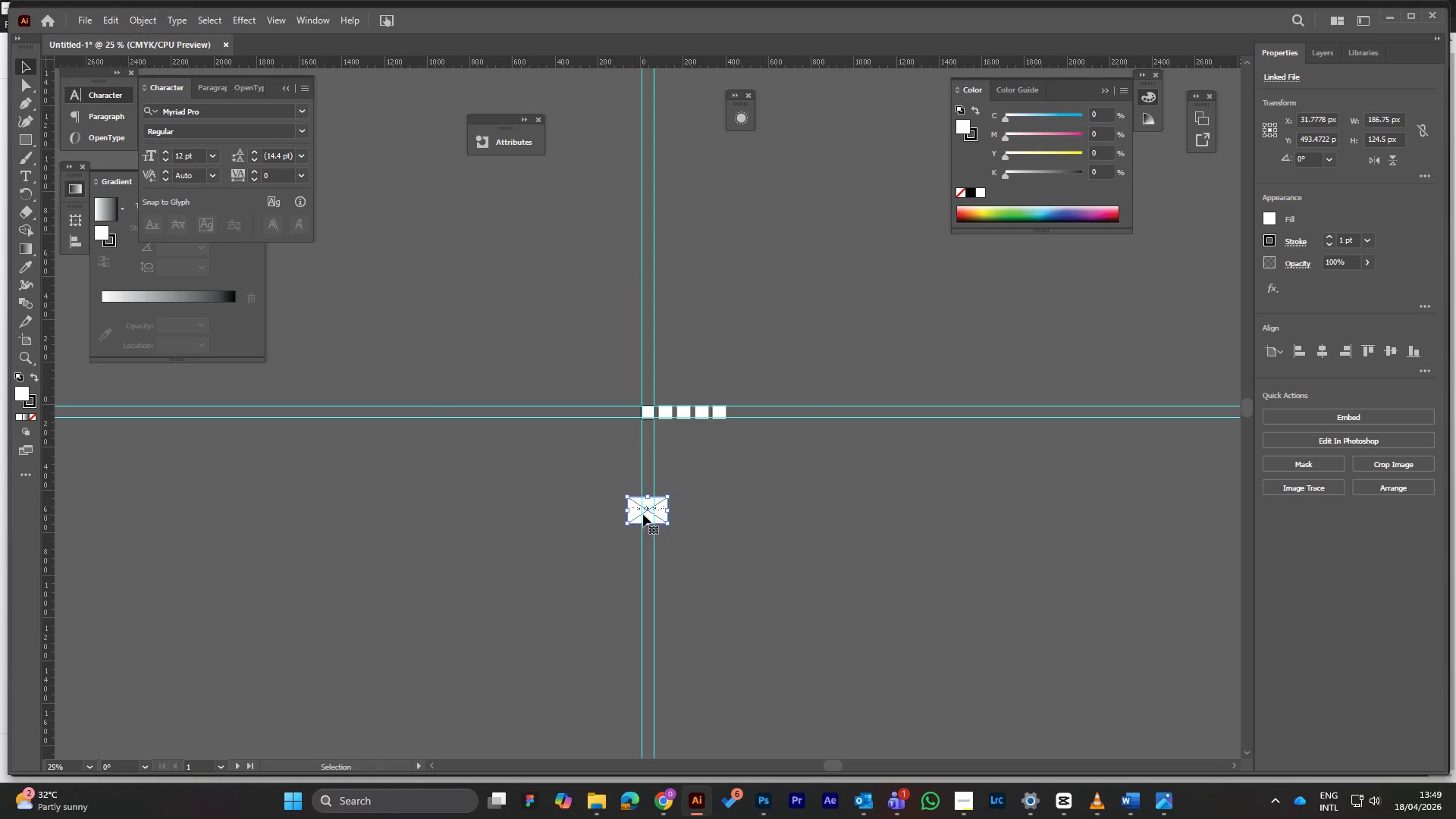 
left_click_drag(start_coordinate=[643, 514], to_coordinate=[658, 422])
 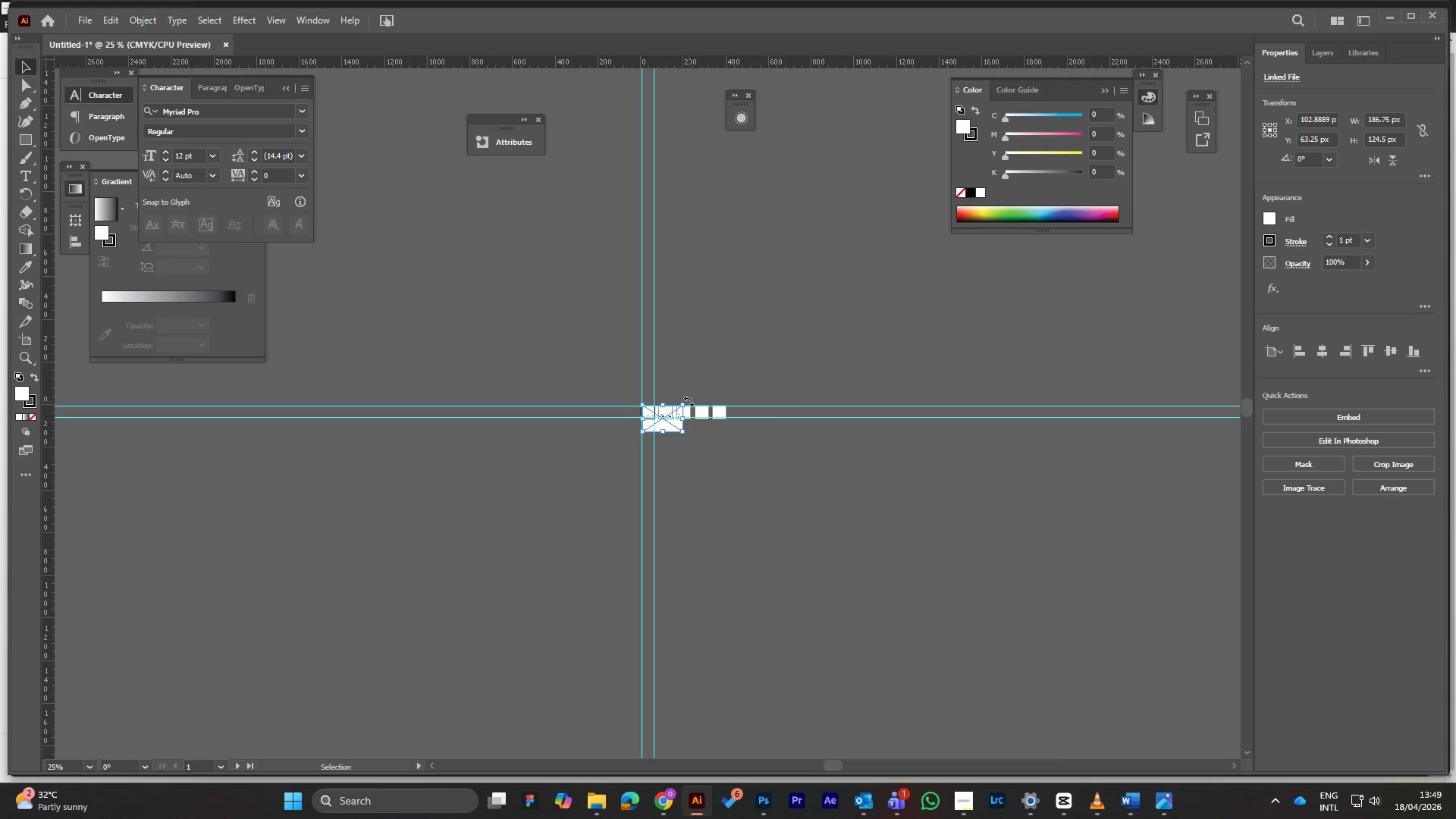 
key(Control+Equal)
 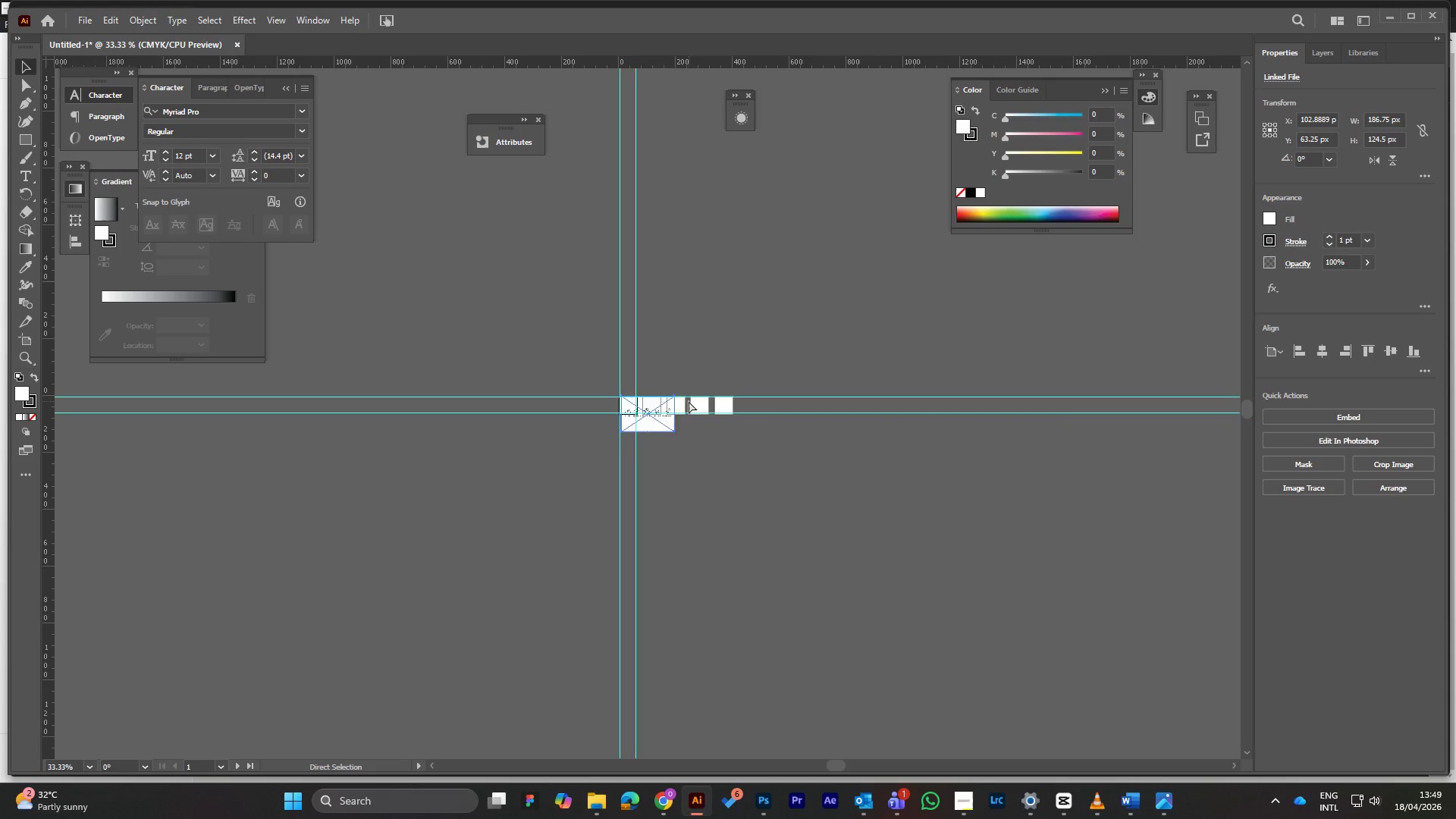 
key(Control+Equal)
 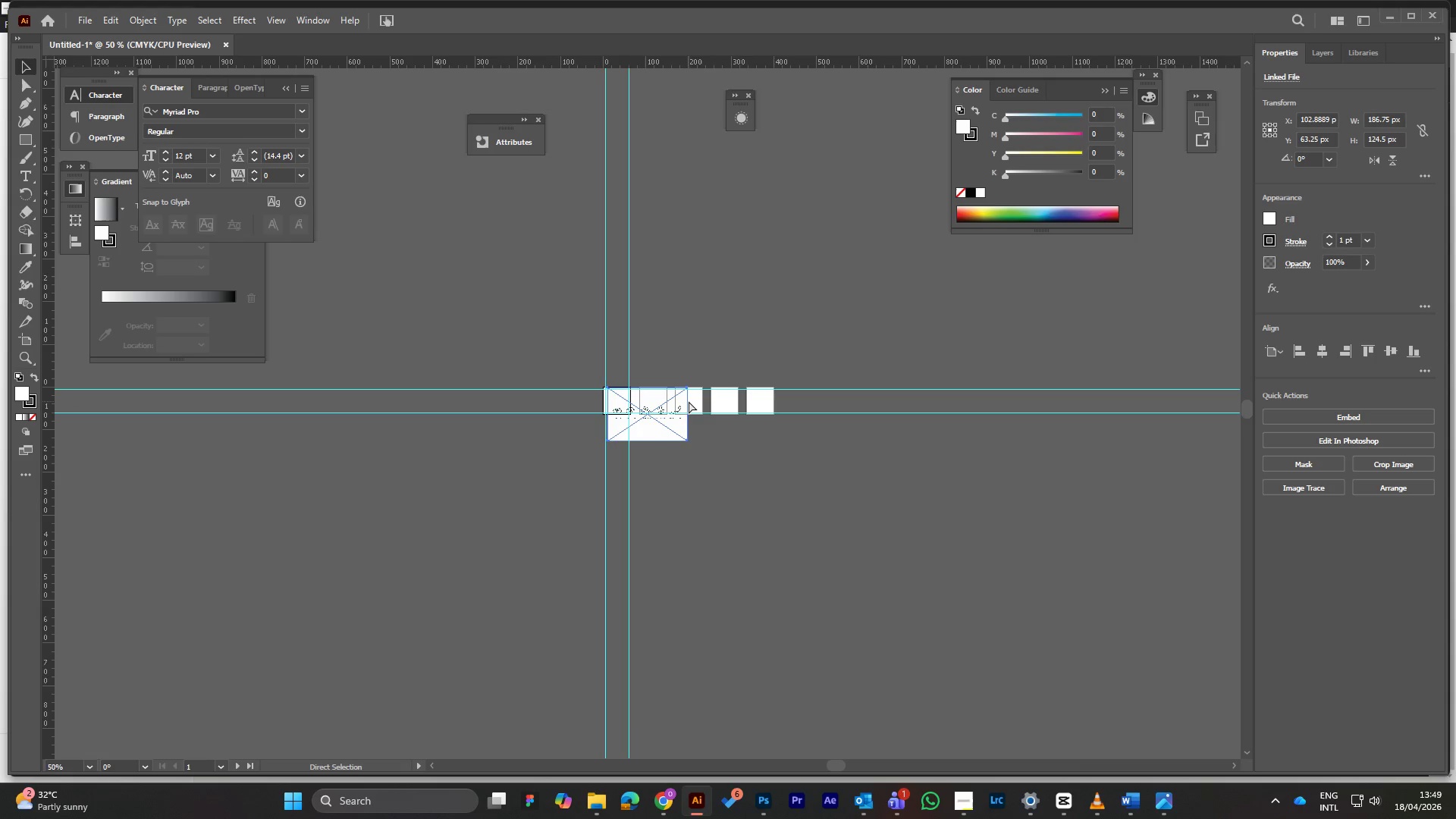 
key(Control+Equal)
 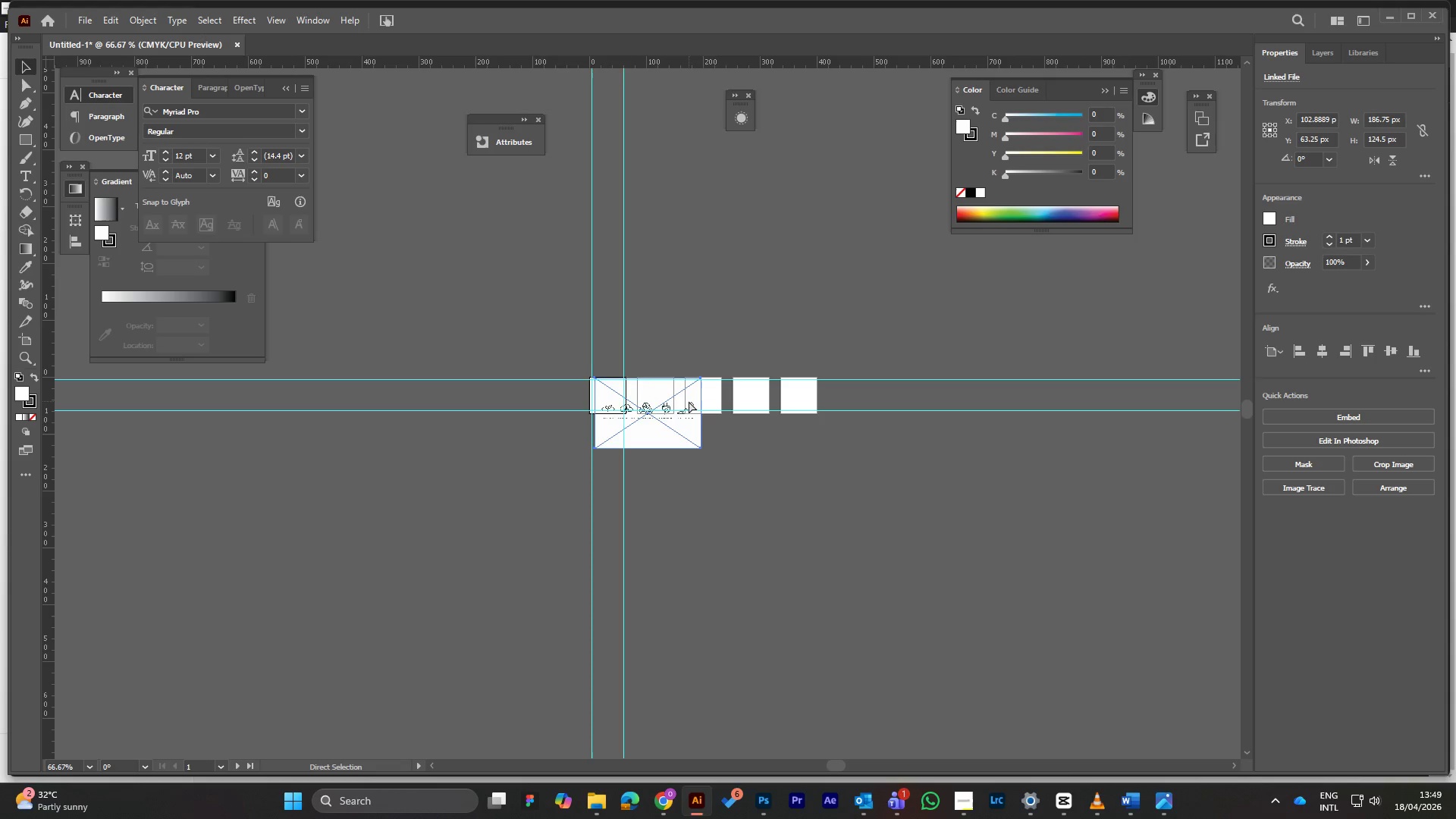 
key(Control+Equal)
 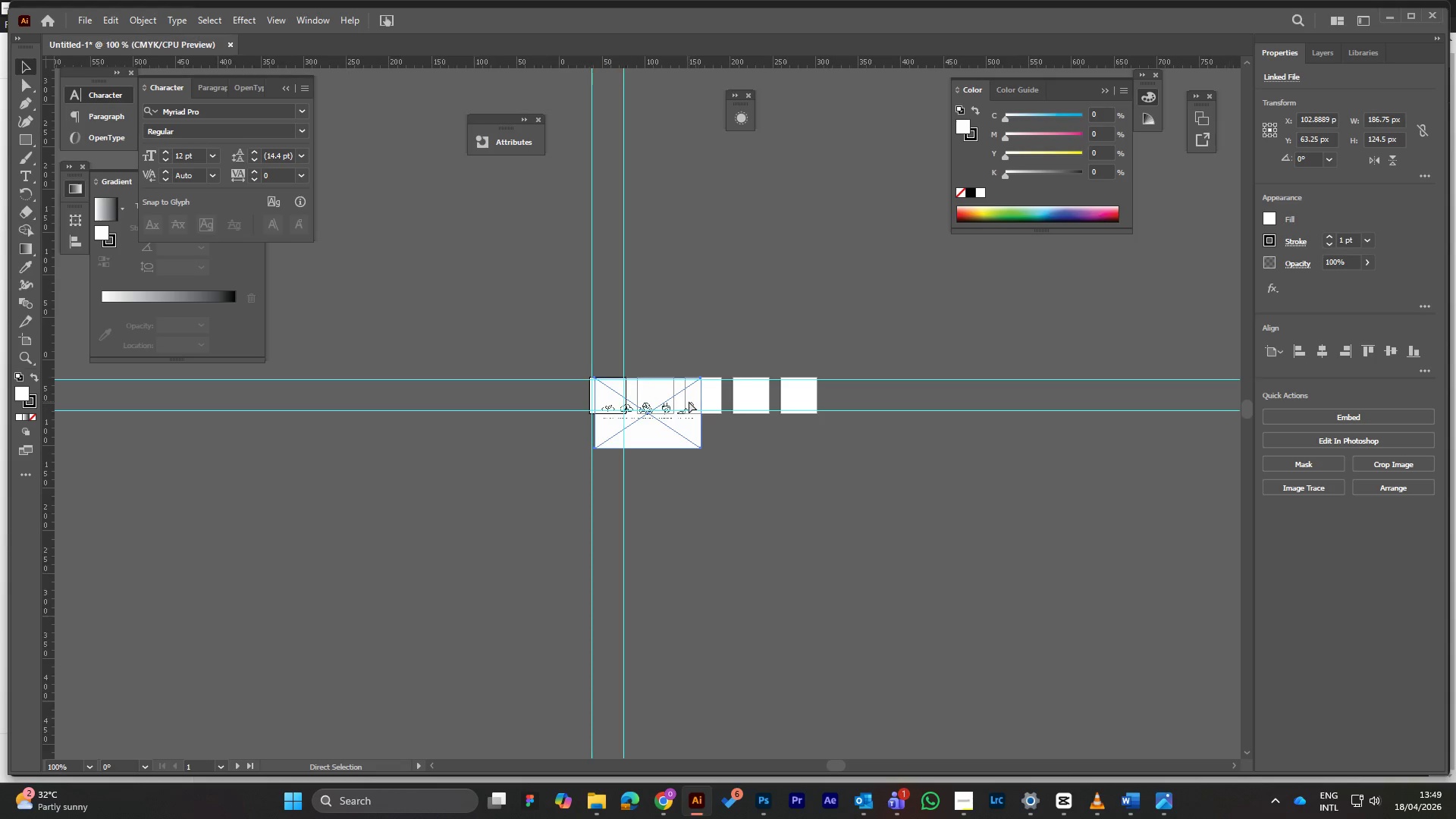 
key(Control+Equal)
 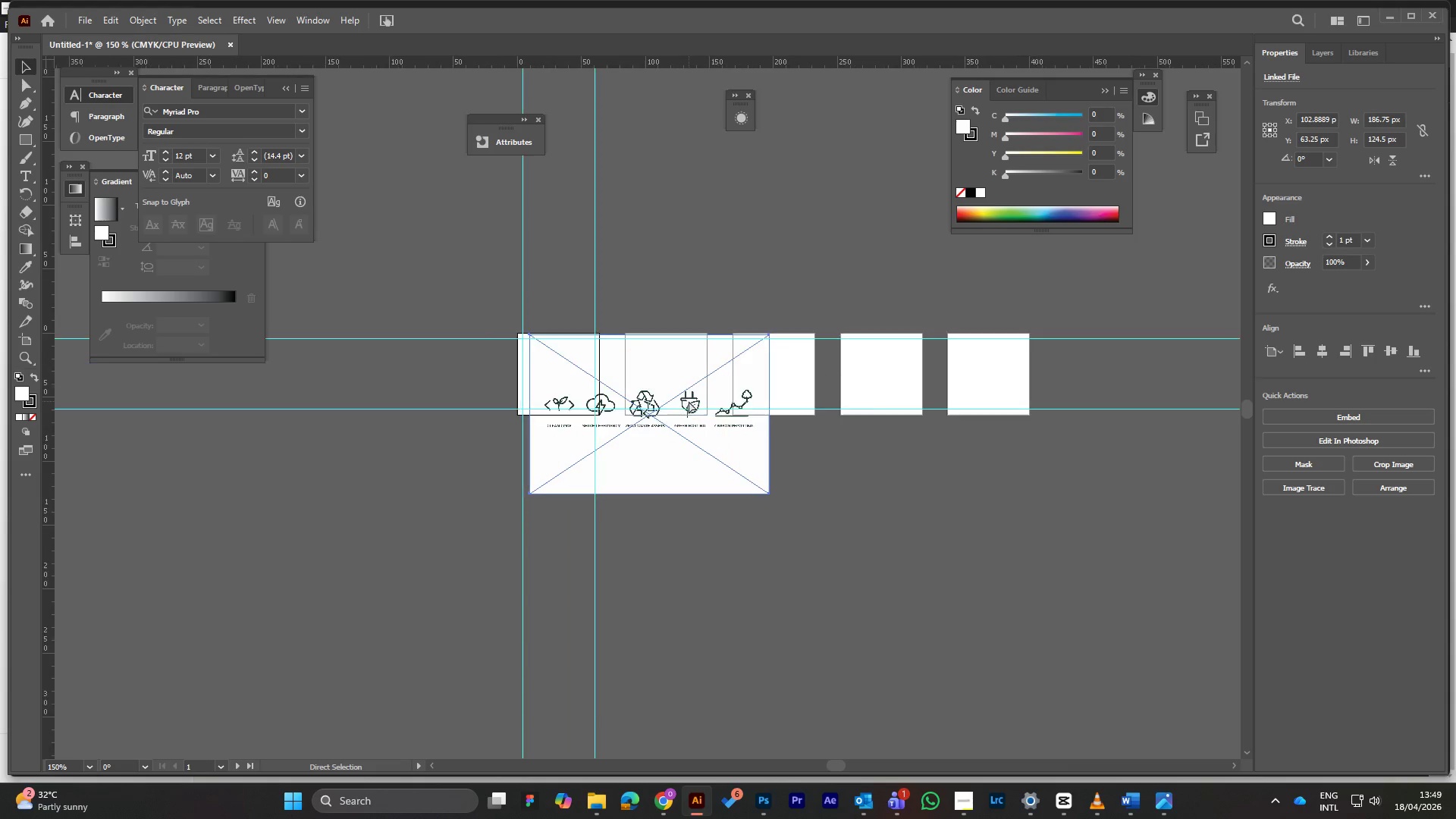 
key(Control+Equal)
 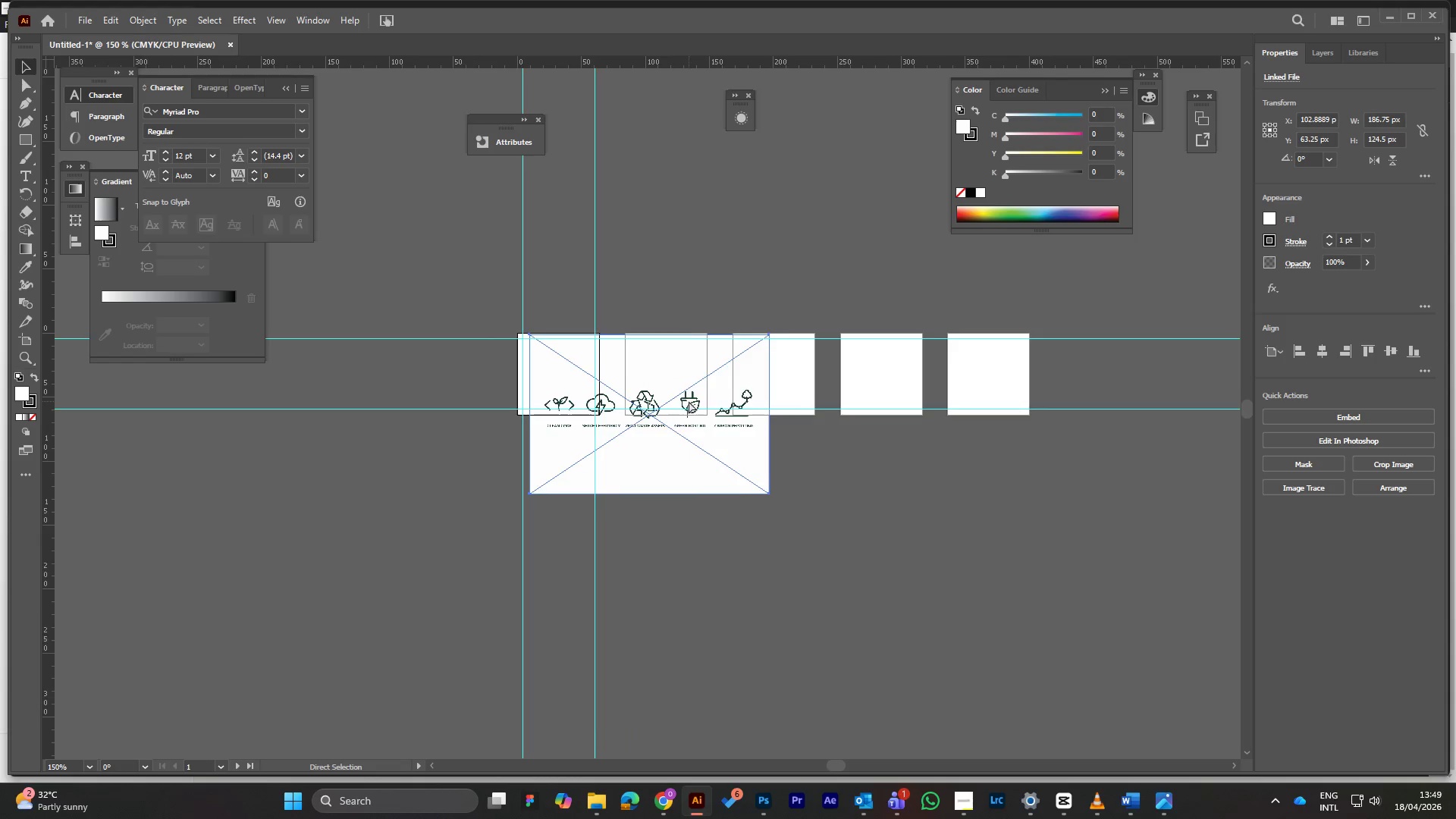 
key(Control+Equal)
 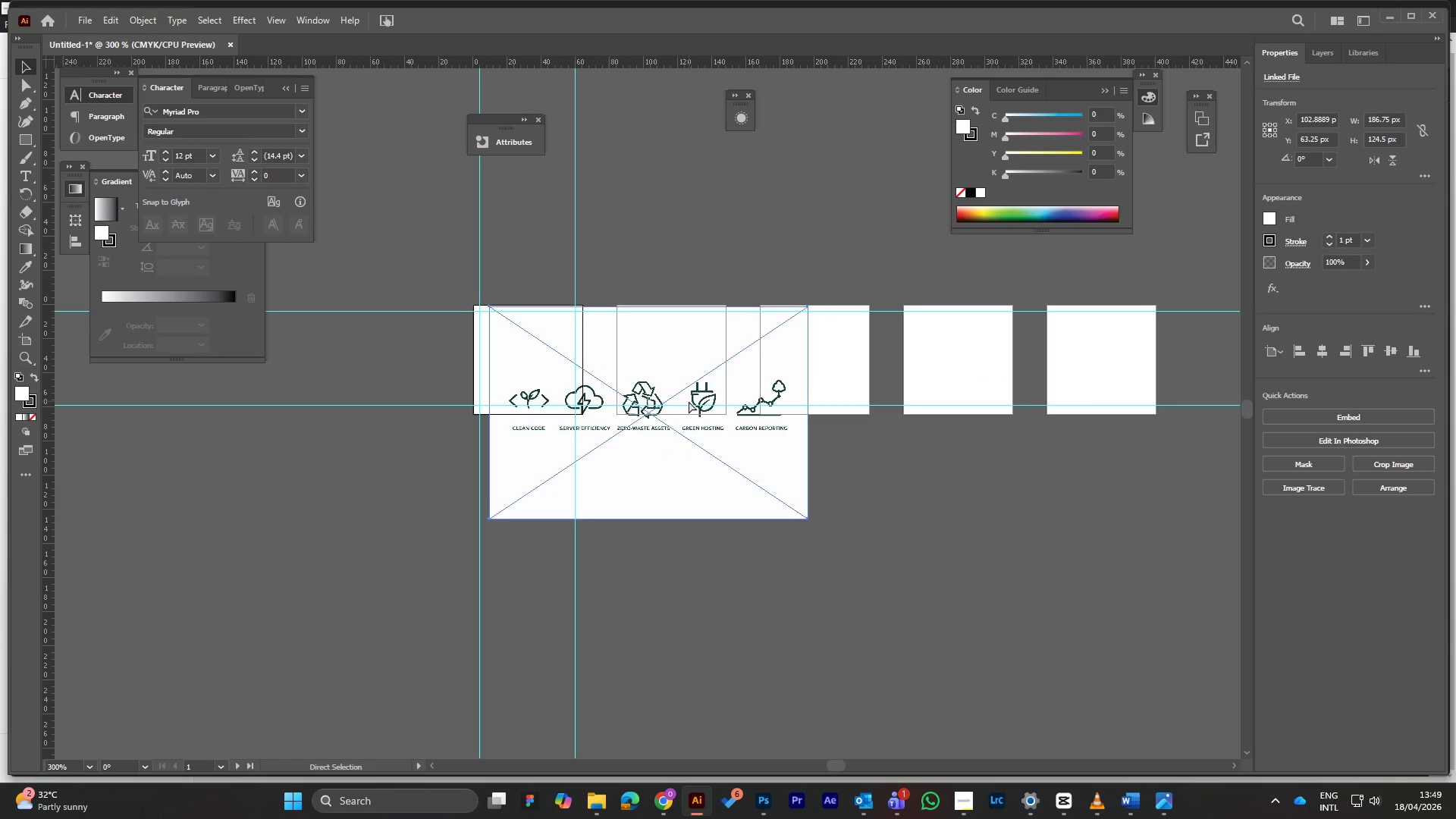 
key(Control+Equal)
 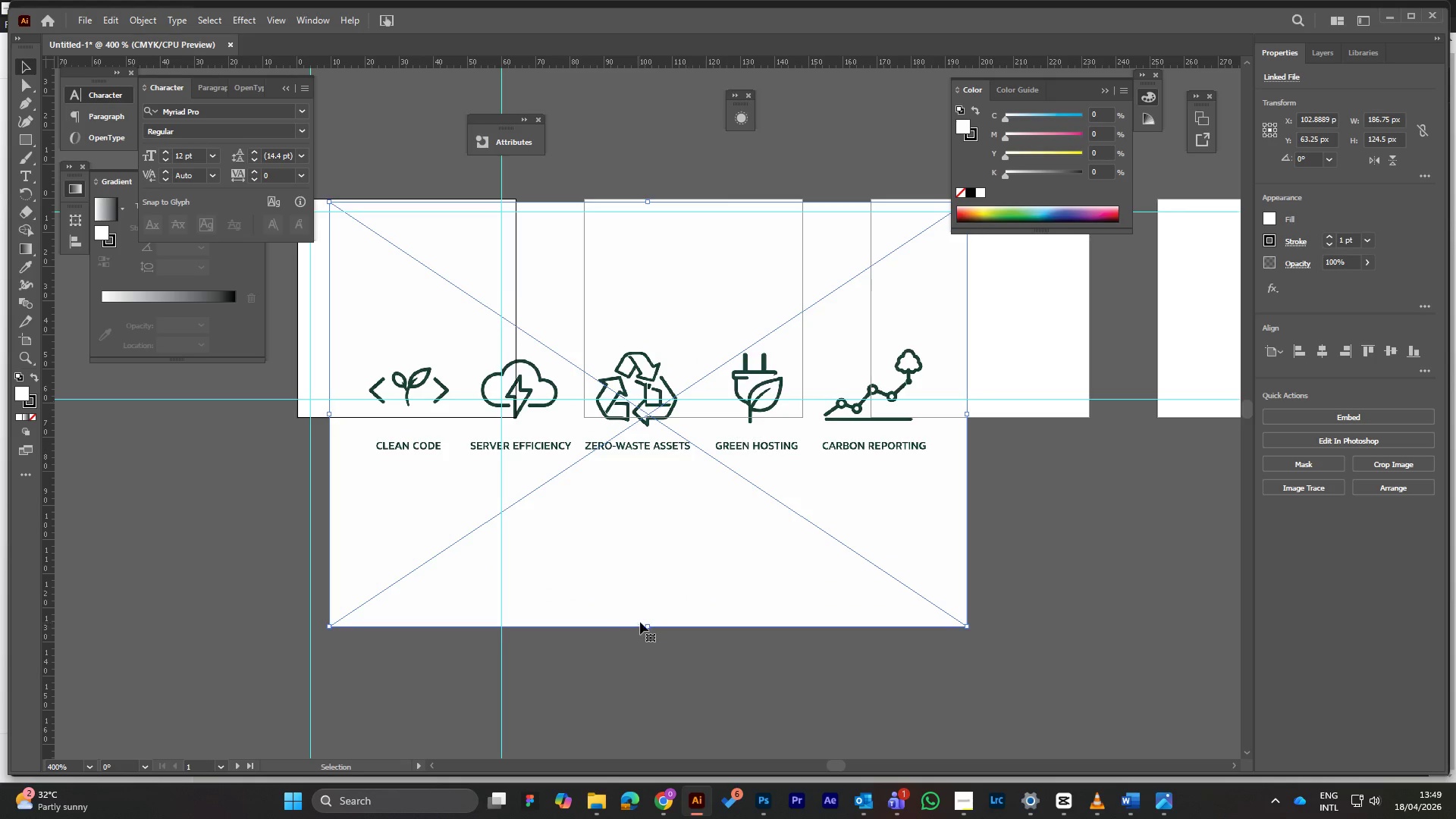 
hold_key(key=ShiftLeft, duration=1.0)
left_click_drag(start_coordinate=[645, 628], to_coordinate=[629, 362])
 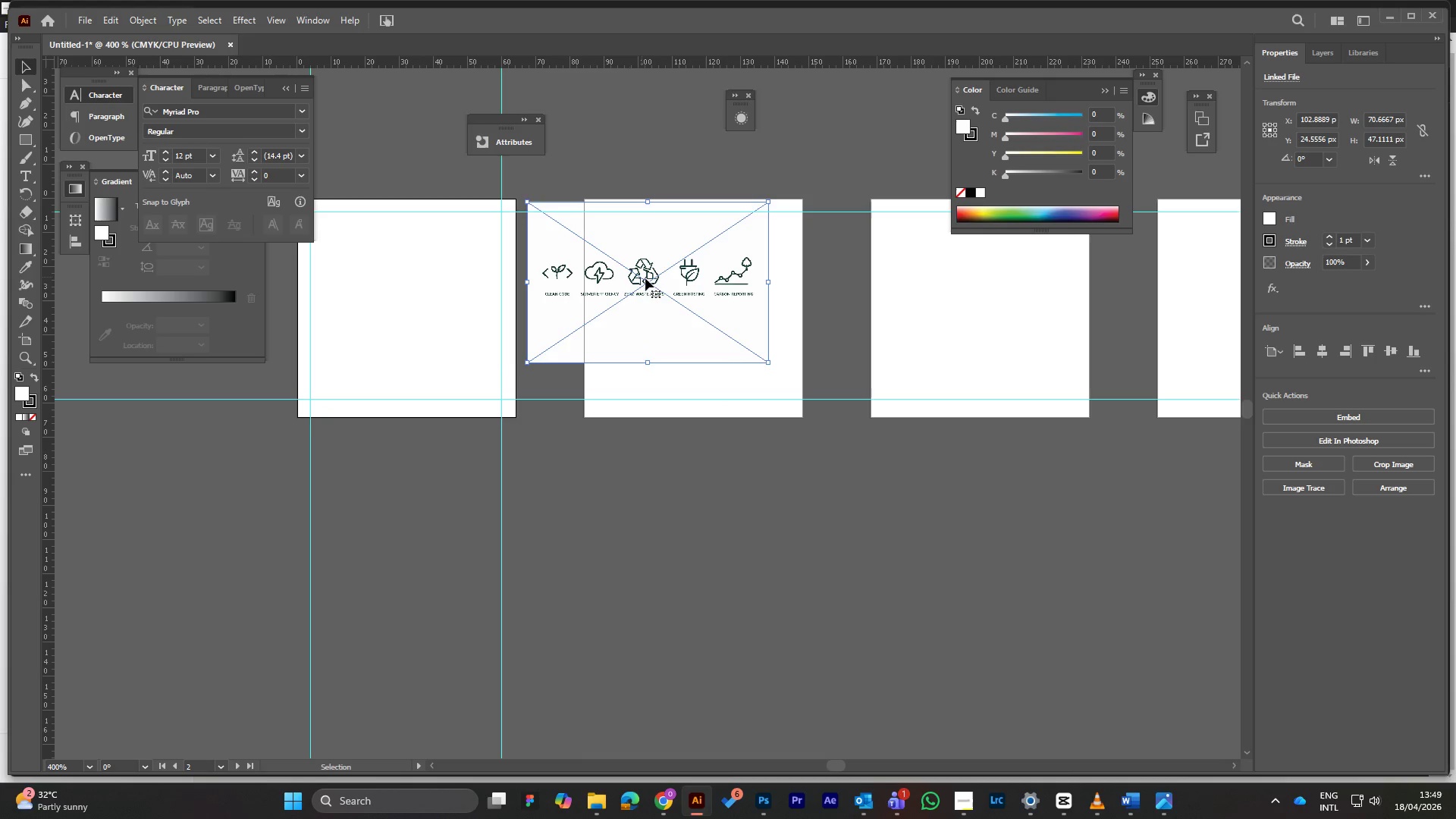 
left_click_drag(start_coordinate=[647, 278], to_coordinate=[456, 305])
 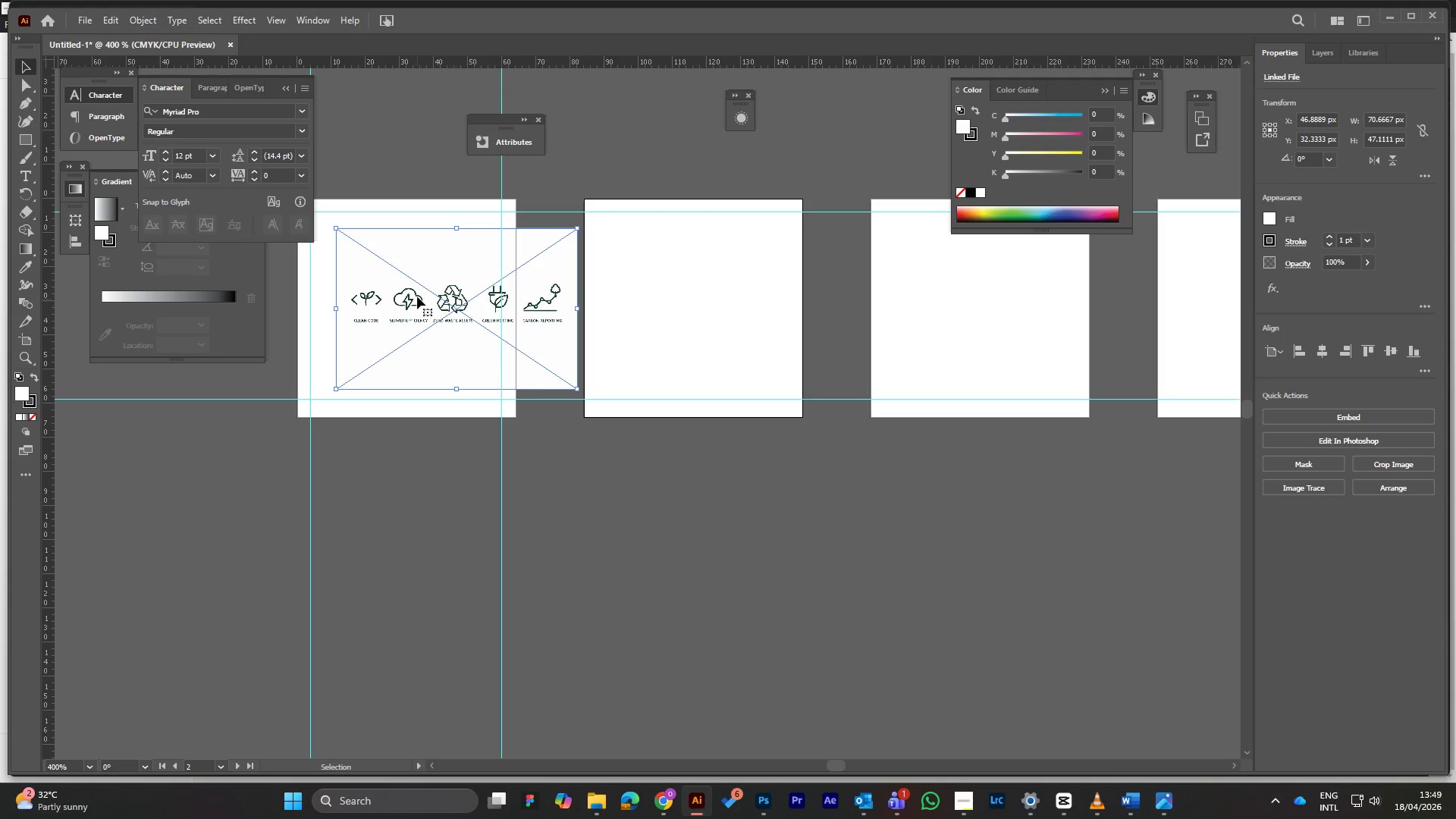 
hold_key(key=AltLeft, duration=0.92)
left_click_drag(start_coordinate=[419, 293], to_coordinate=[862, 641])
 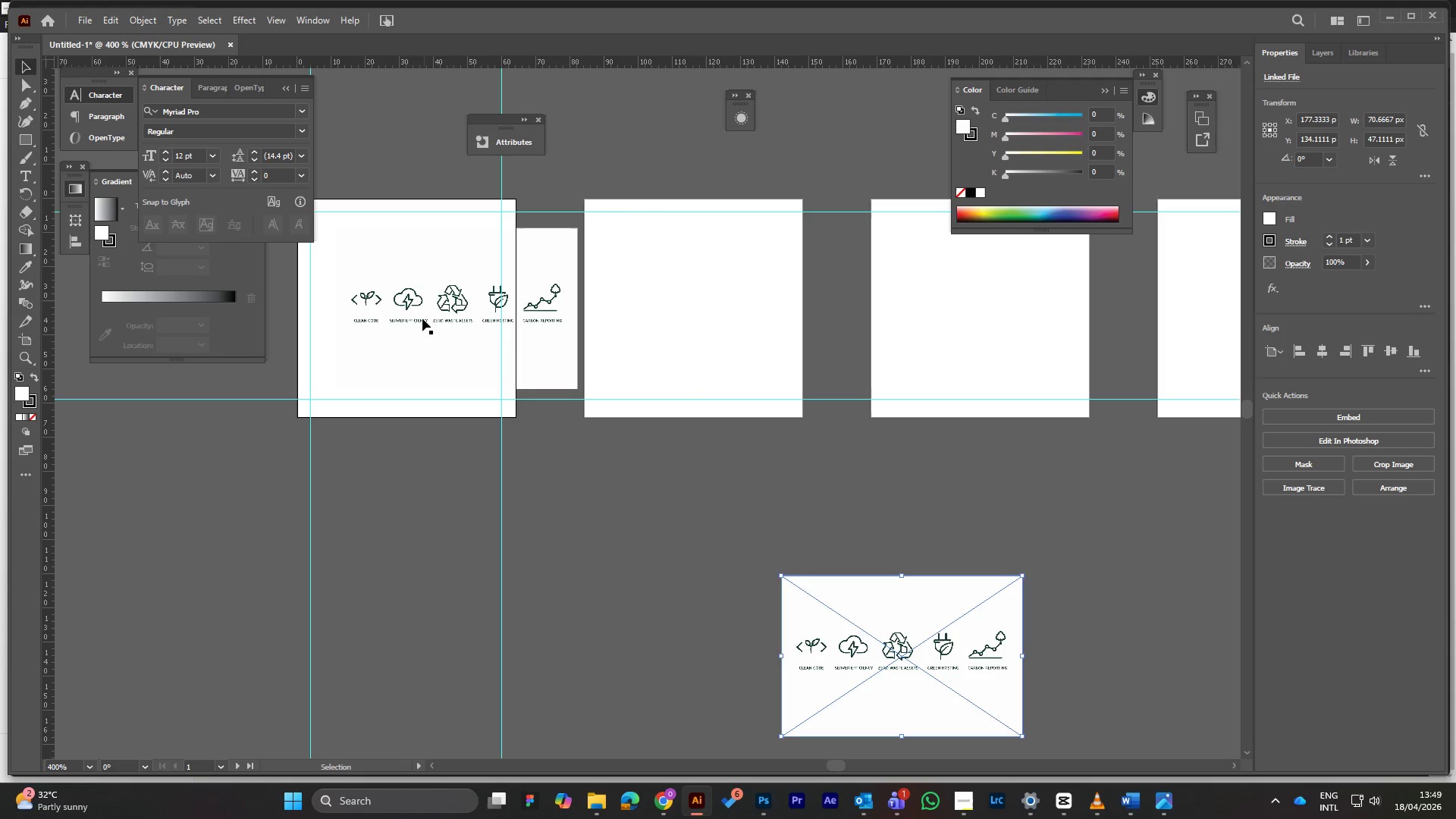 
left_click([410, 293])
 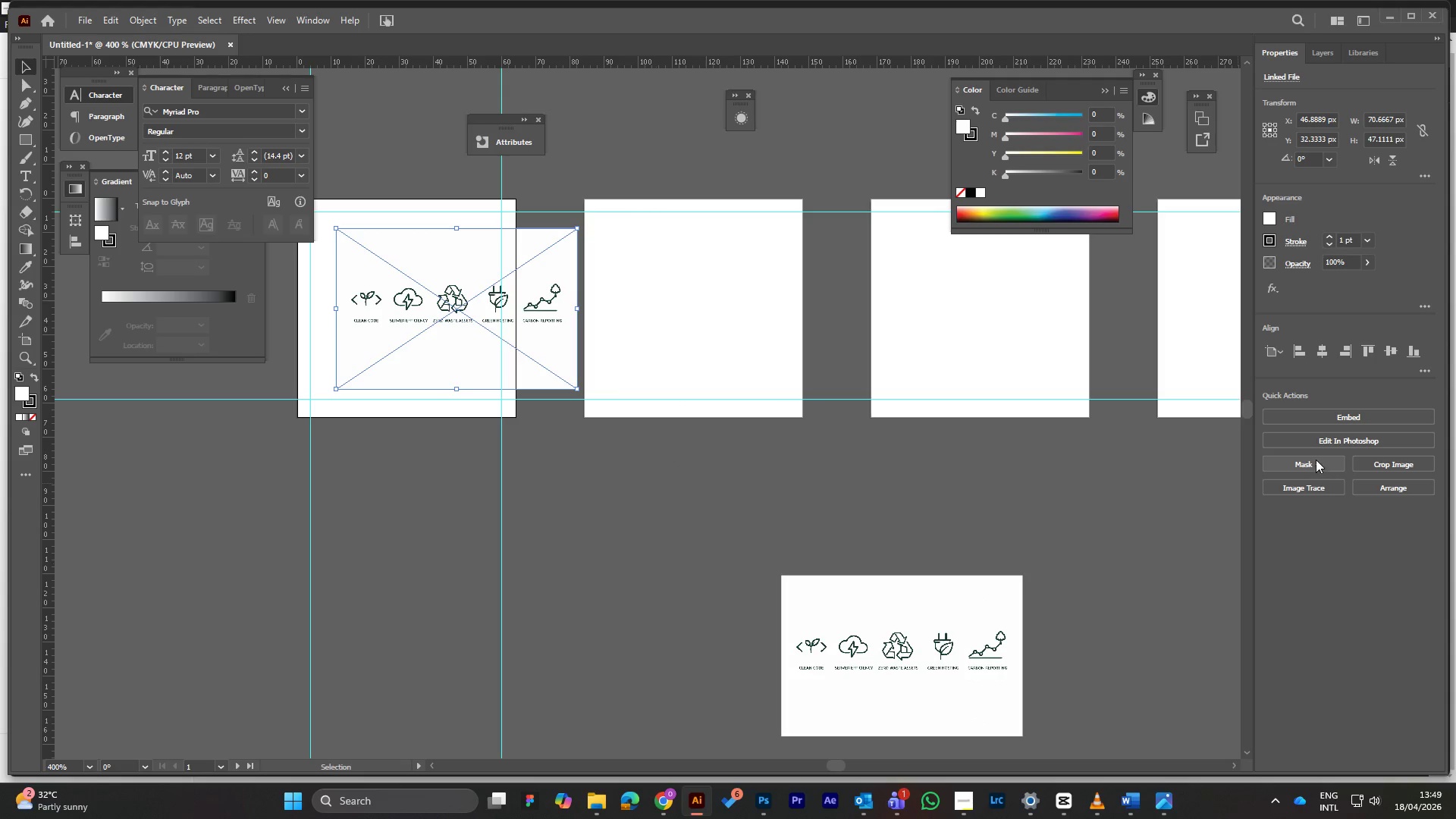 
mouse_move([1320, 435])
 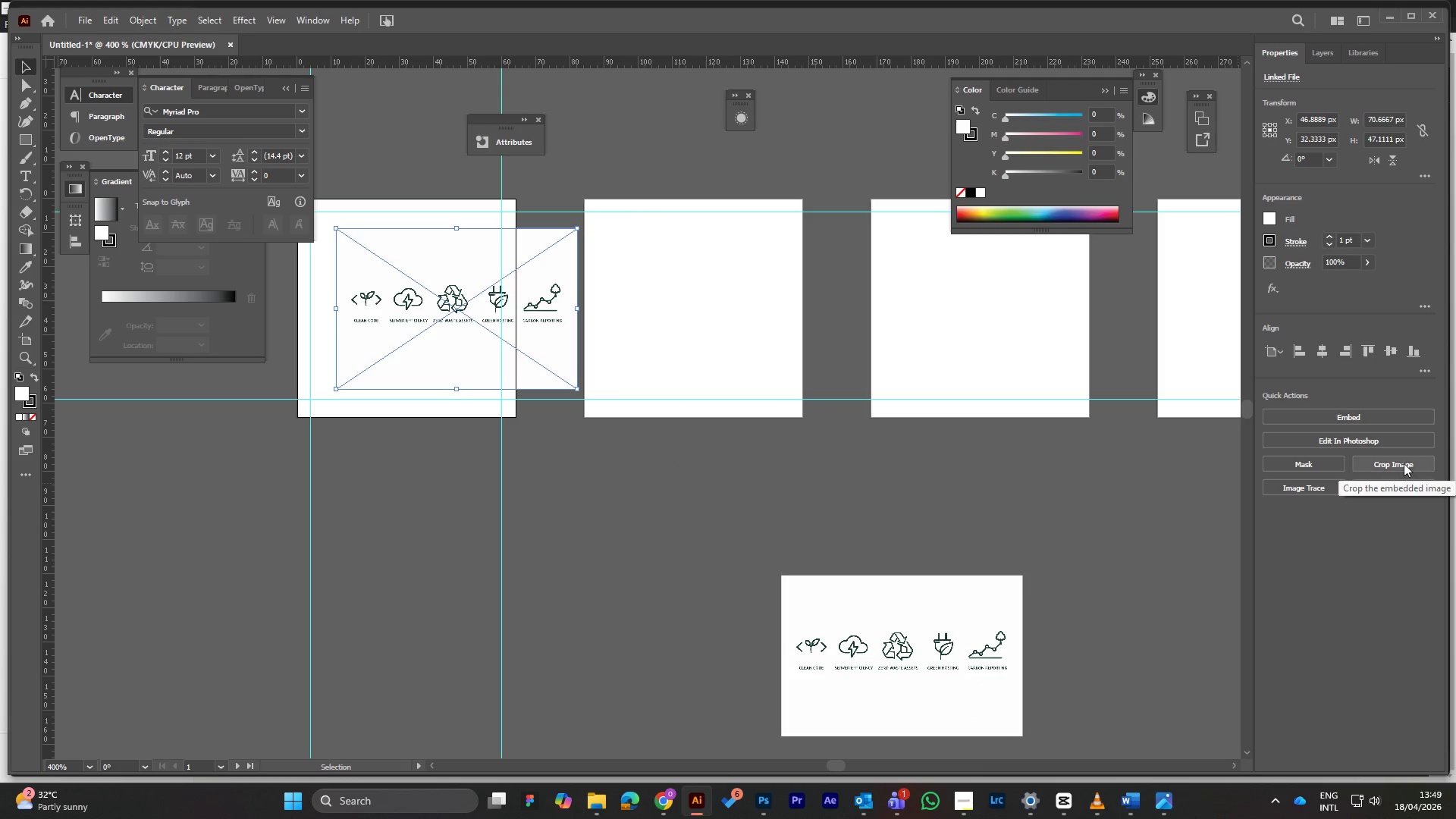 
left_click([1402, 463])
 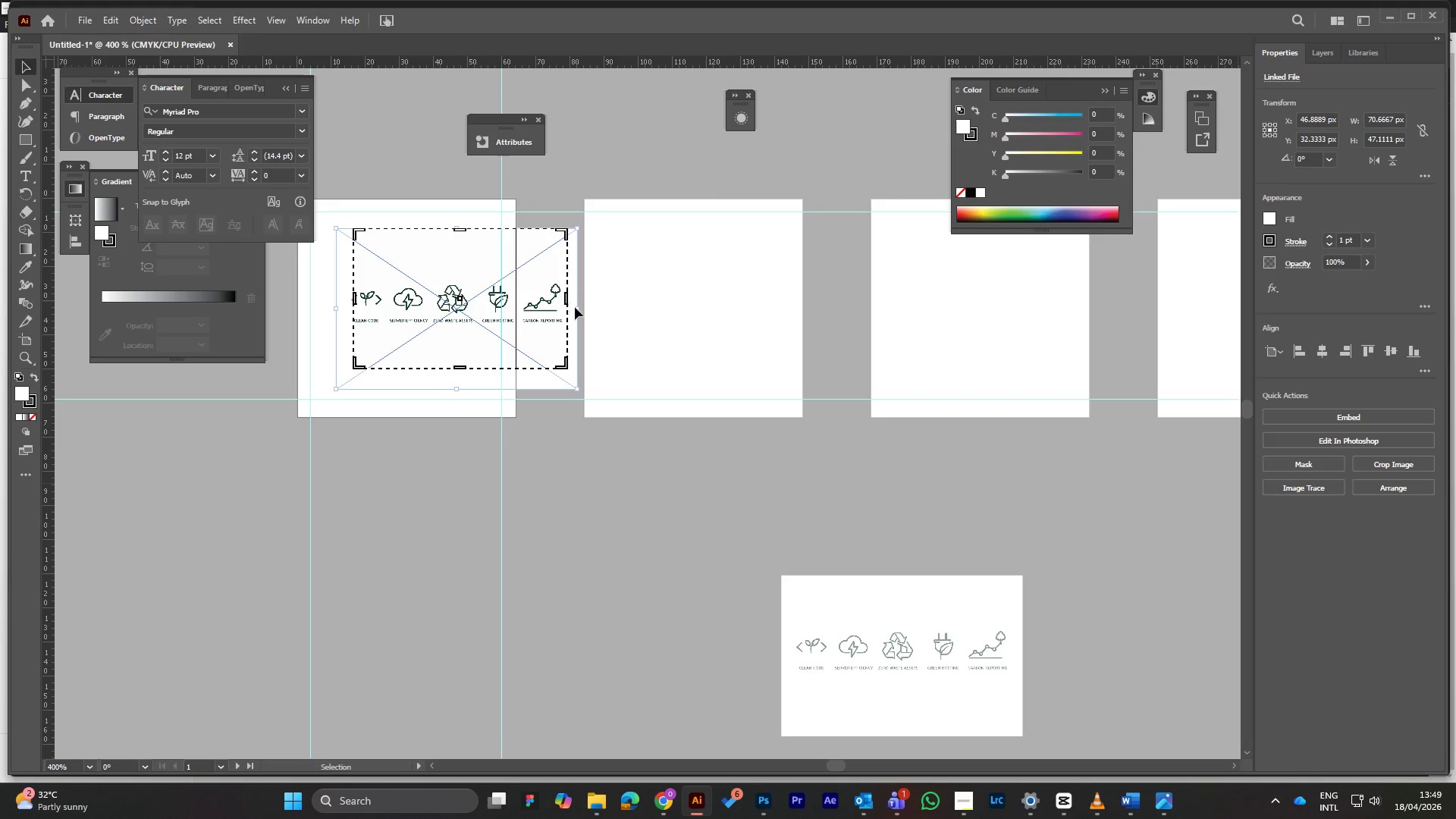 
left_click_drag(start_coordinate=[566, 298], to_coordinate=[384, 297])
 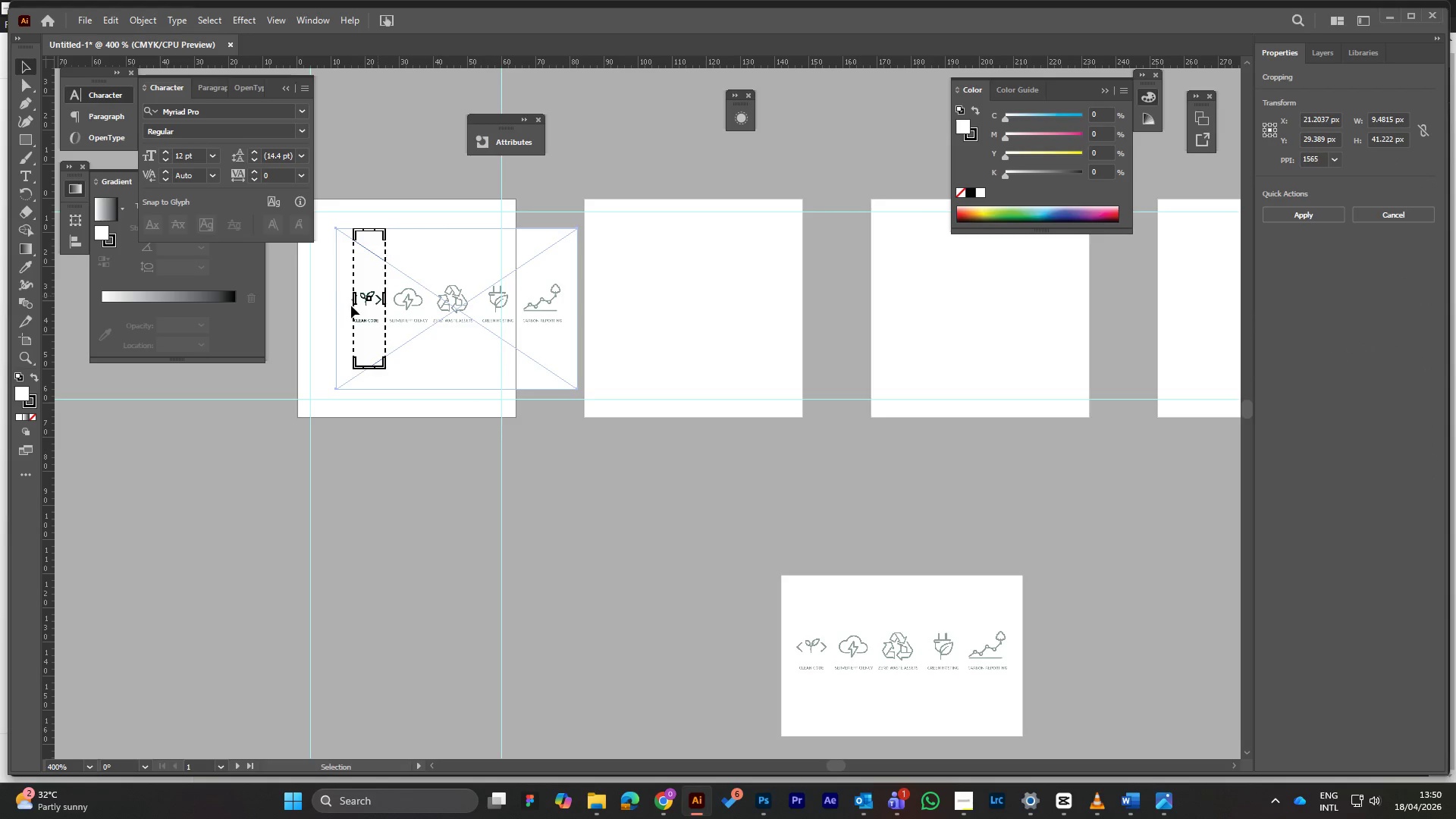 
left_click_drag(start_coordinate=[354, 298], to_coordinate=[347, 296])
 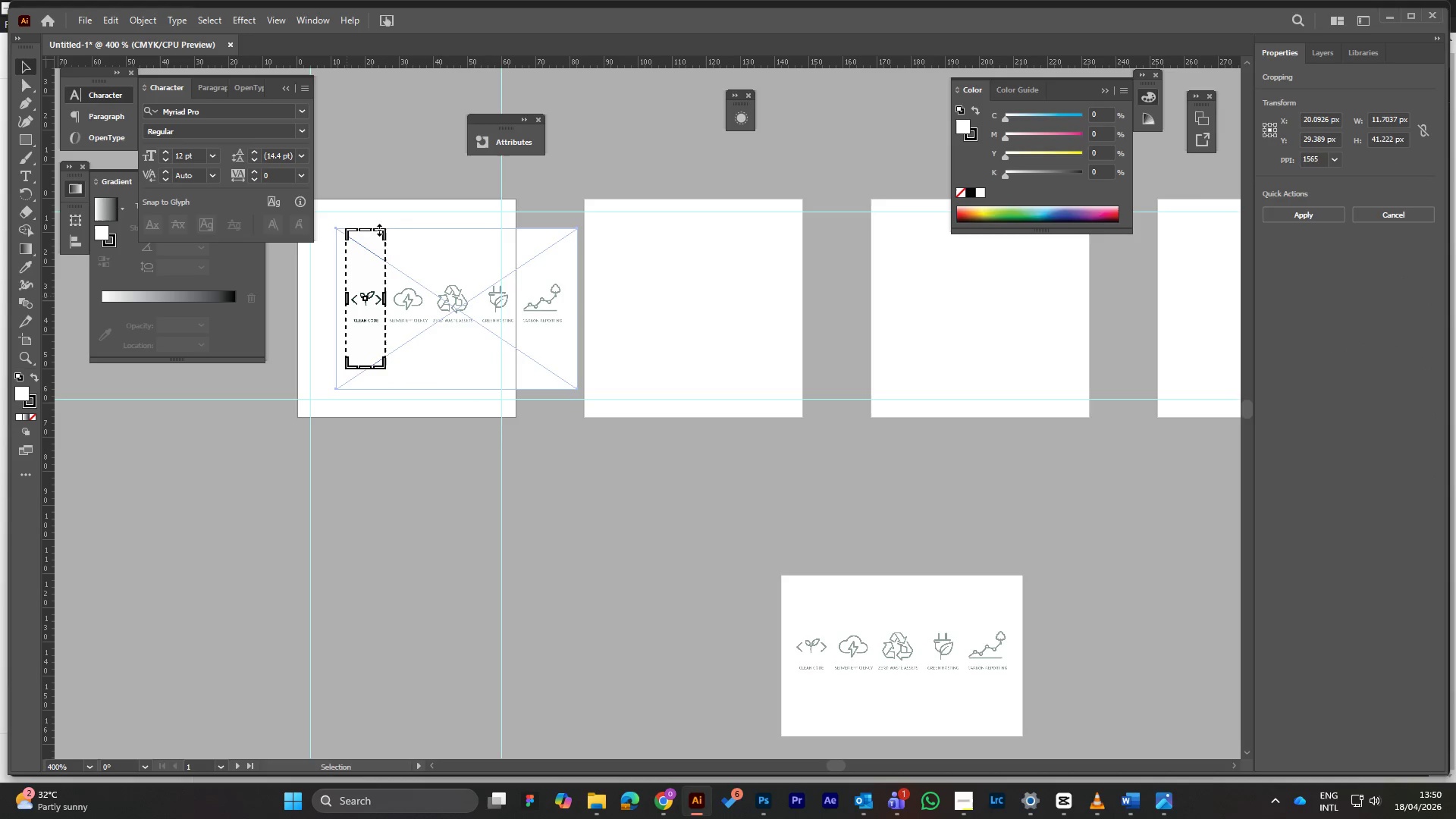 
left_click_drag(start_coordinate=[365, 231], to_coordinate=[375, 284])
 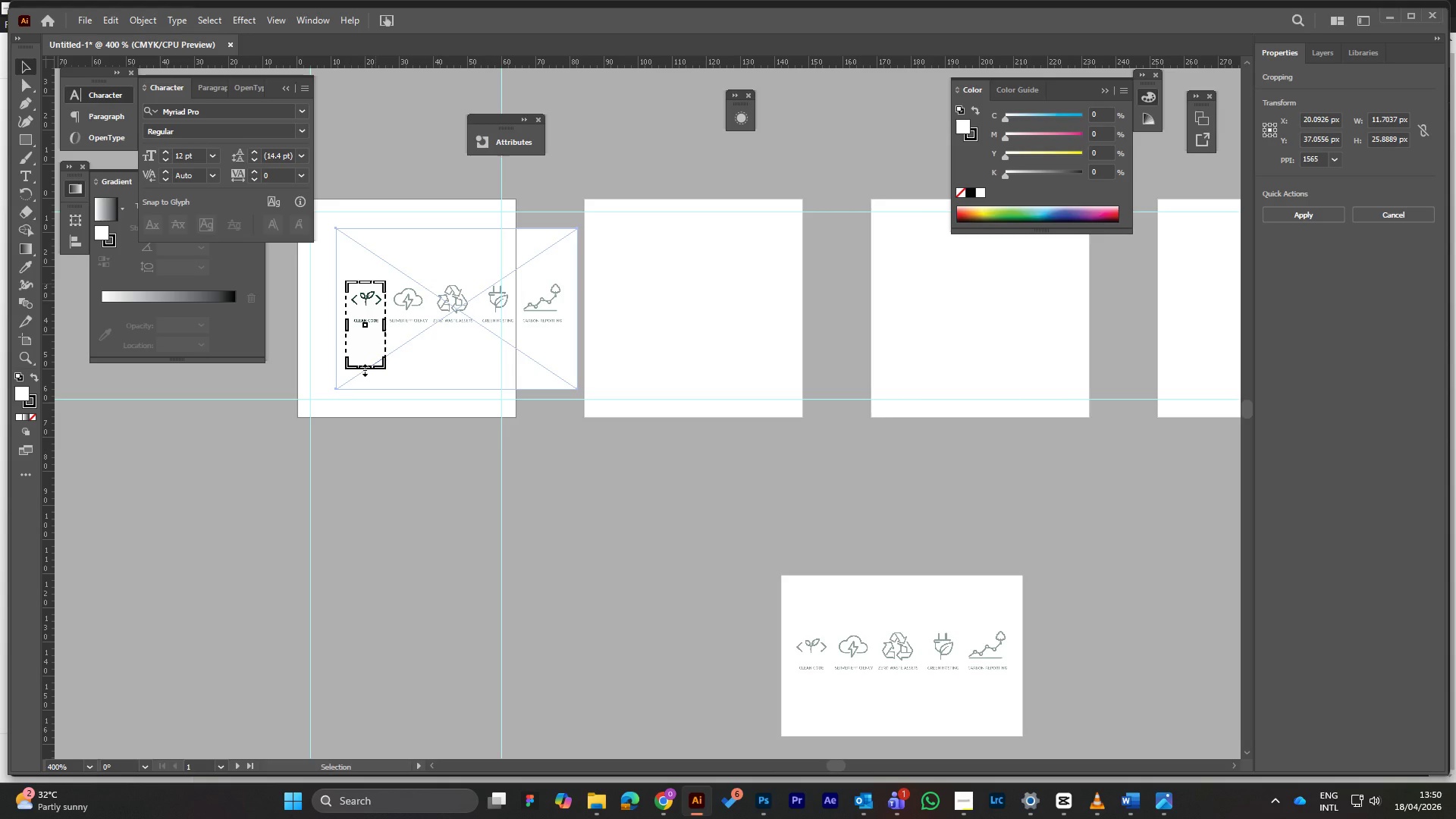 
left_click_drag(start_coordinate=[363, 369], to_coordinate=[366, 332])
 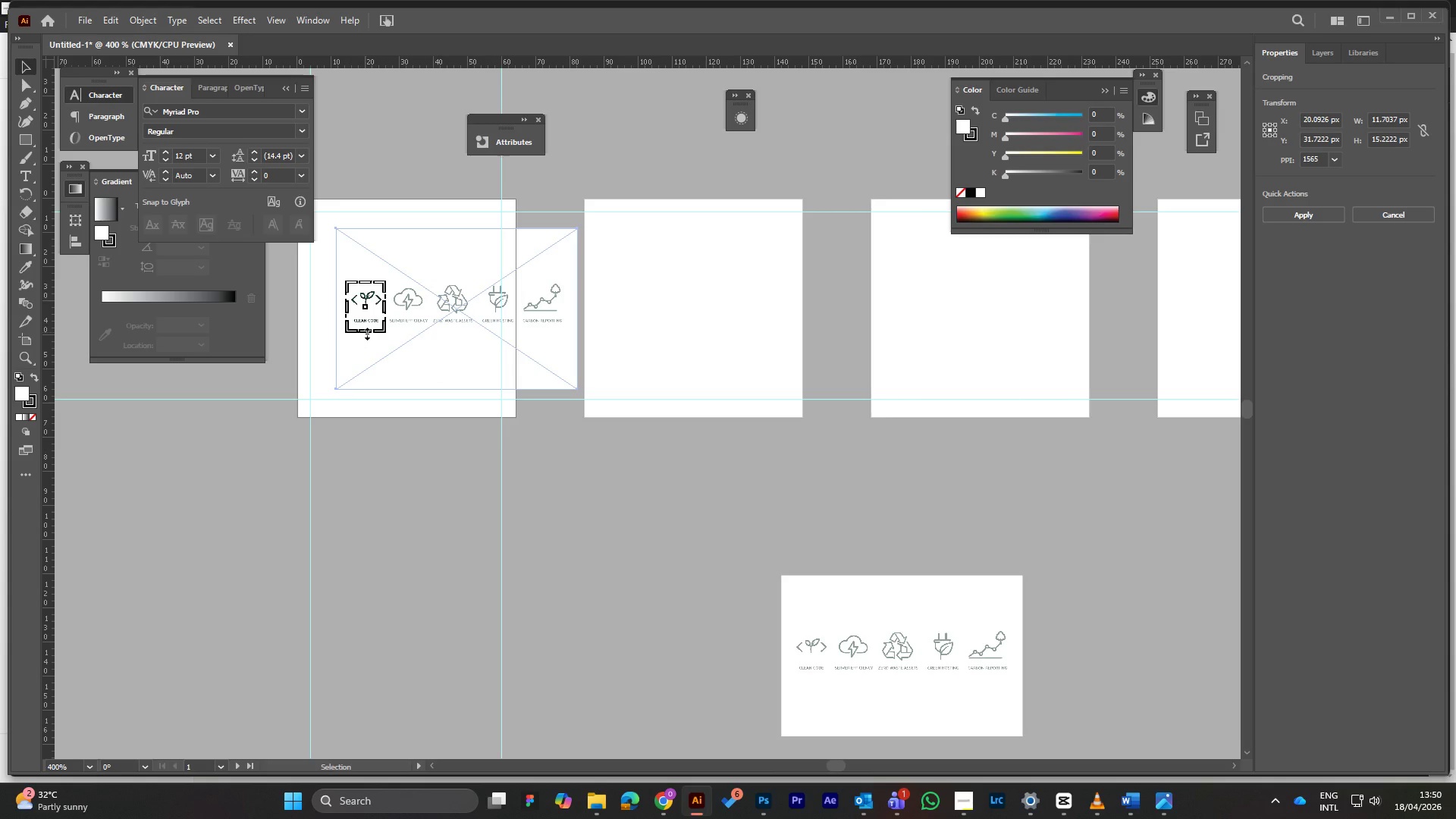 
key(Enter)
 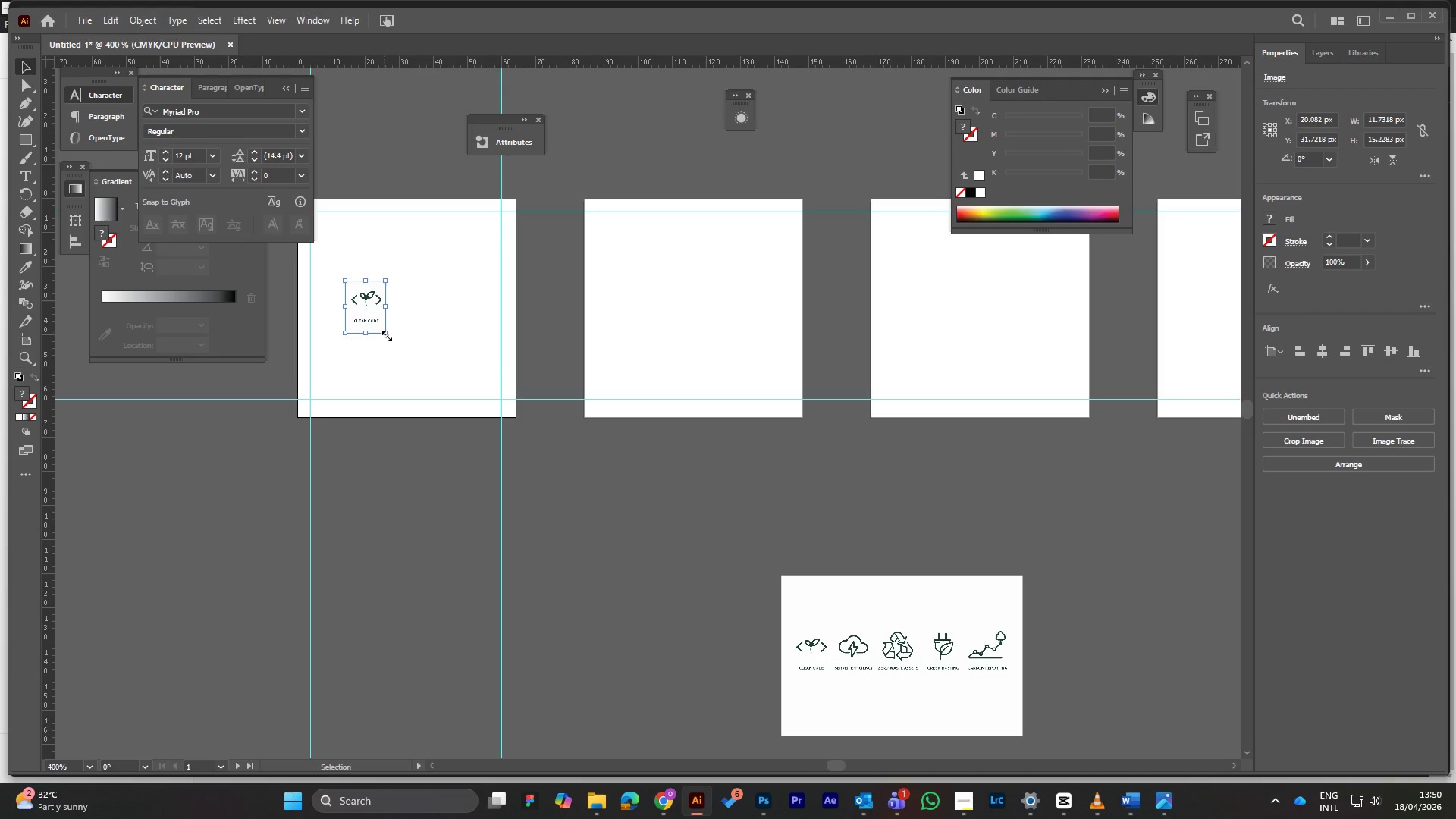 
hold_key(key=ShiftLeft, duration=0.69)
left_click_drag(start_coordinate=[385, 334], to_coordinate=[462, 397])
 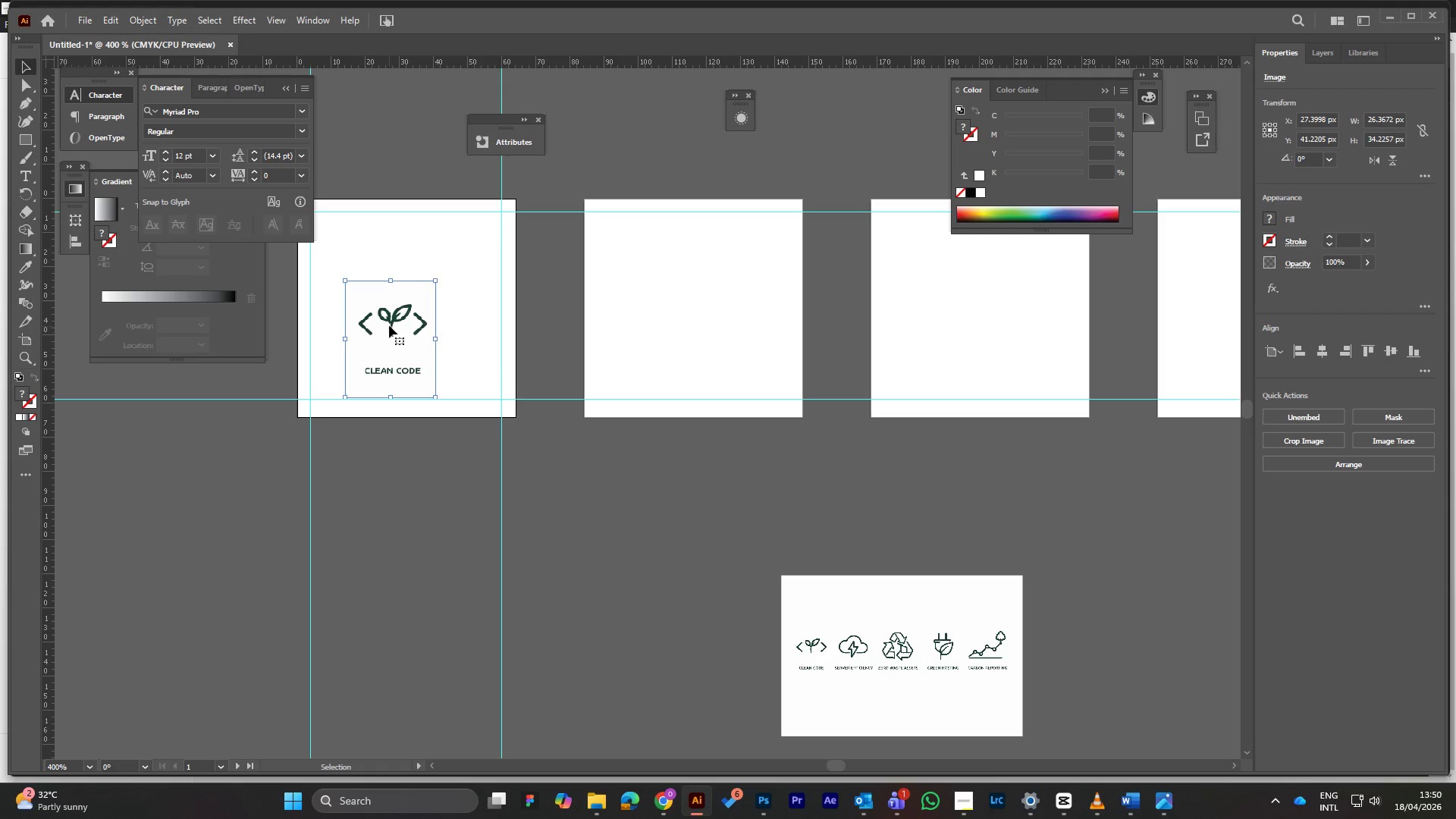 
left_click_drag(start_coordinate=[389, 325], to_coordinate=[413, 297])
 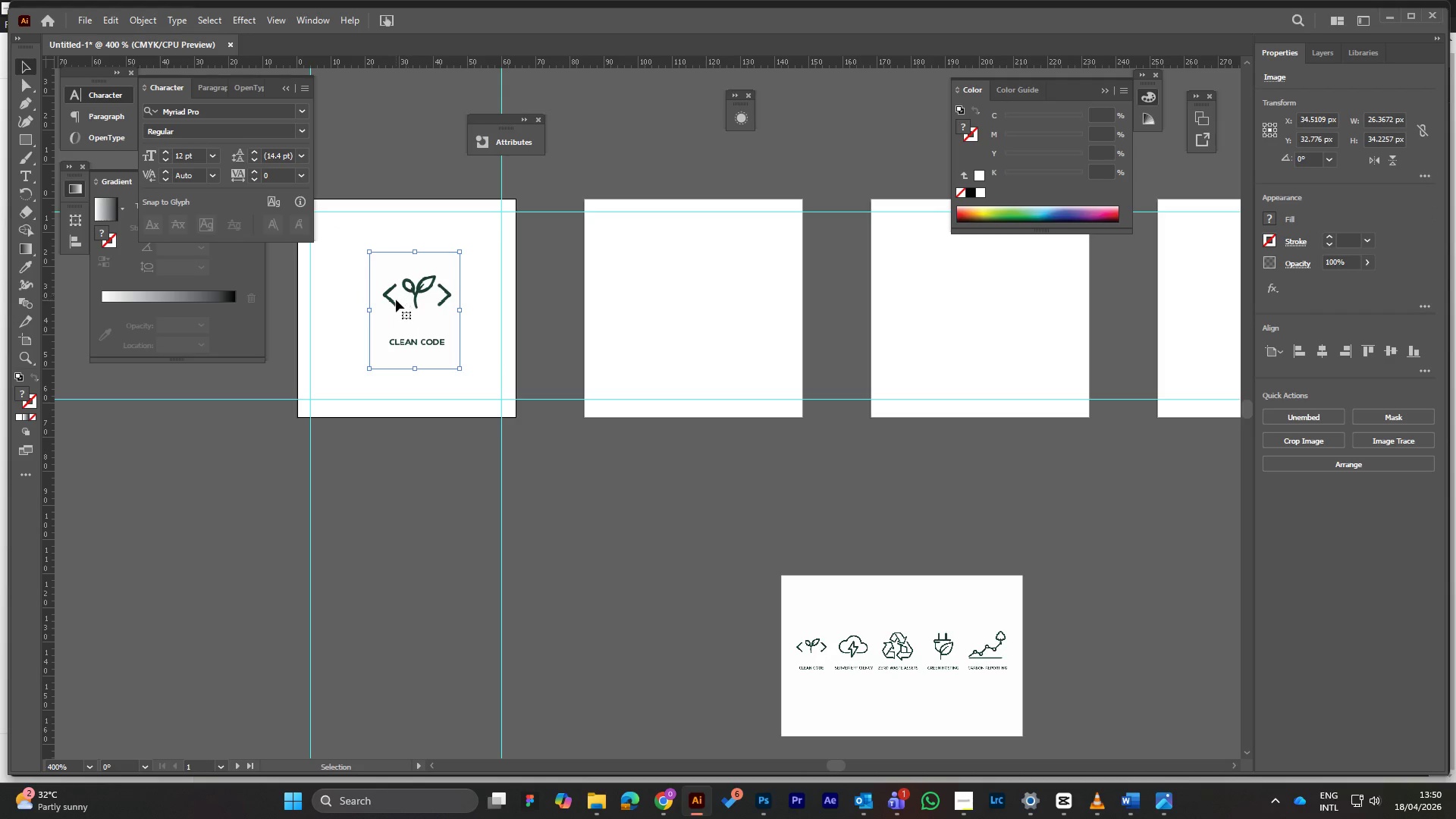 
key(Control+Equal)
 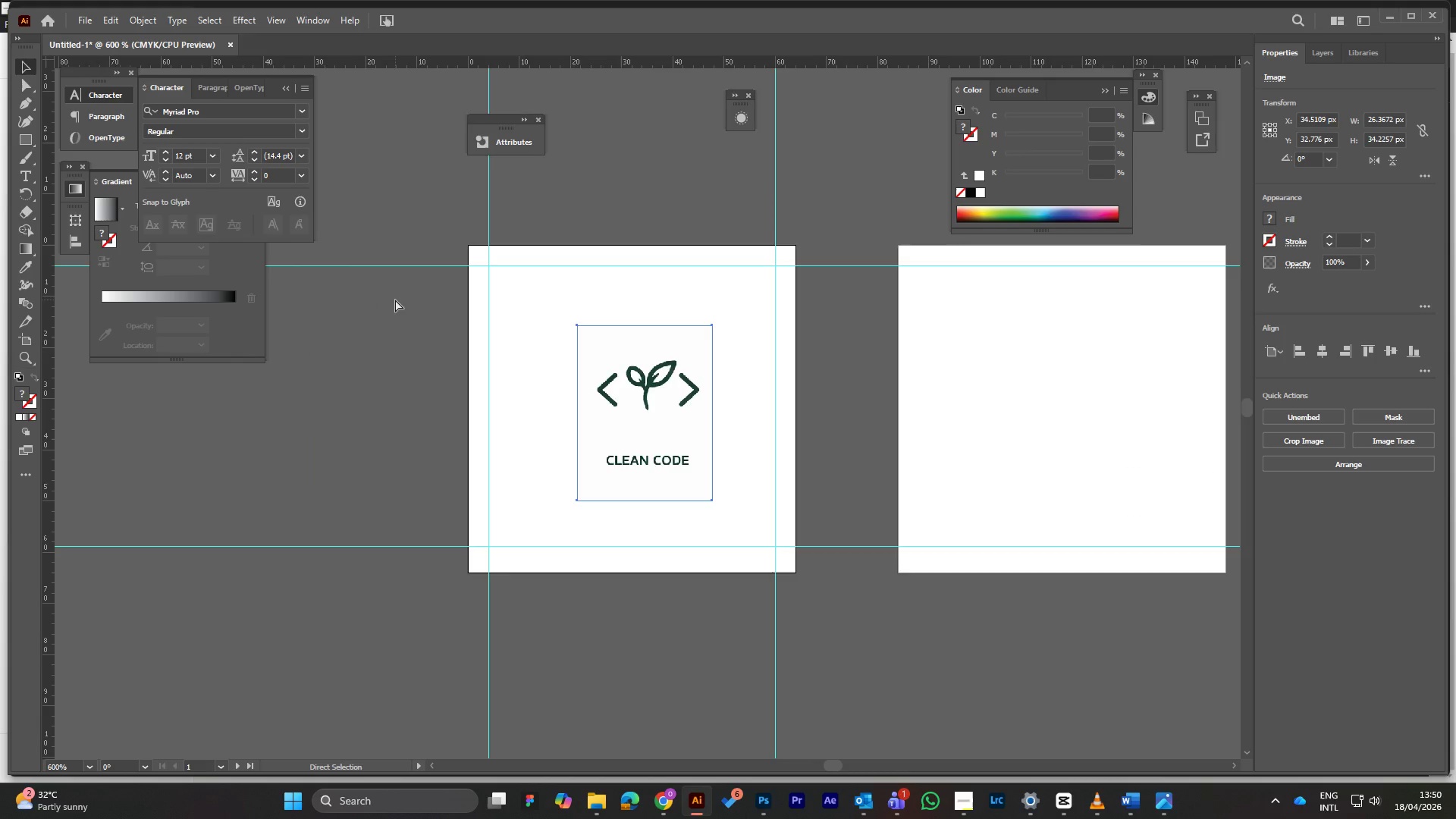 
key(Control+Equal)
 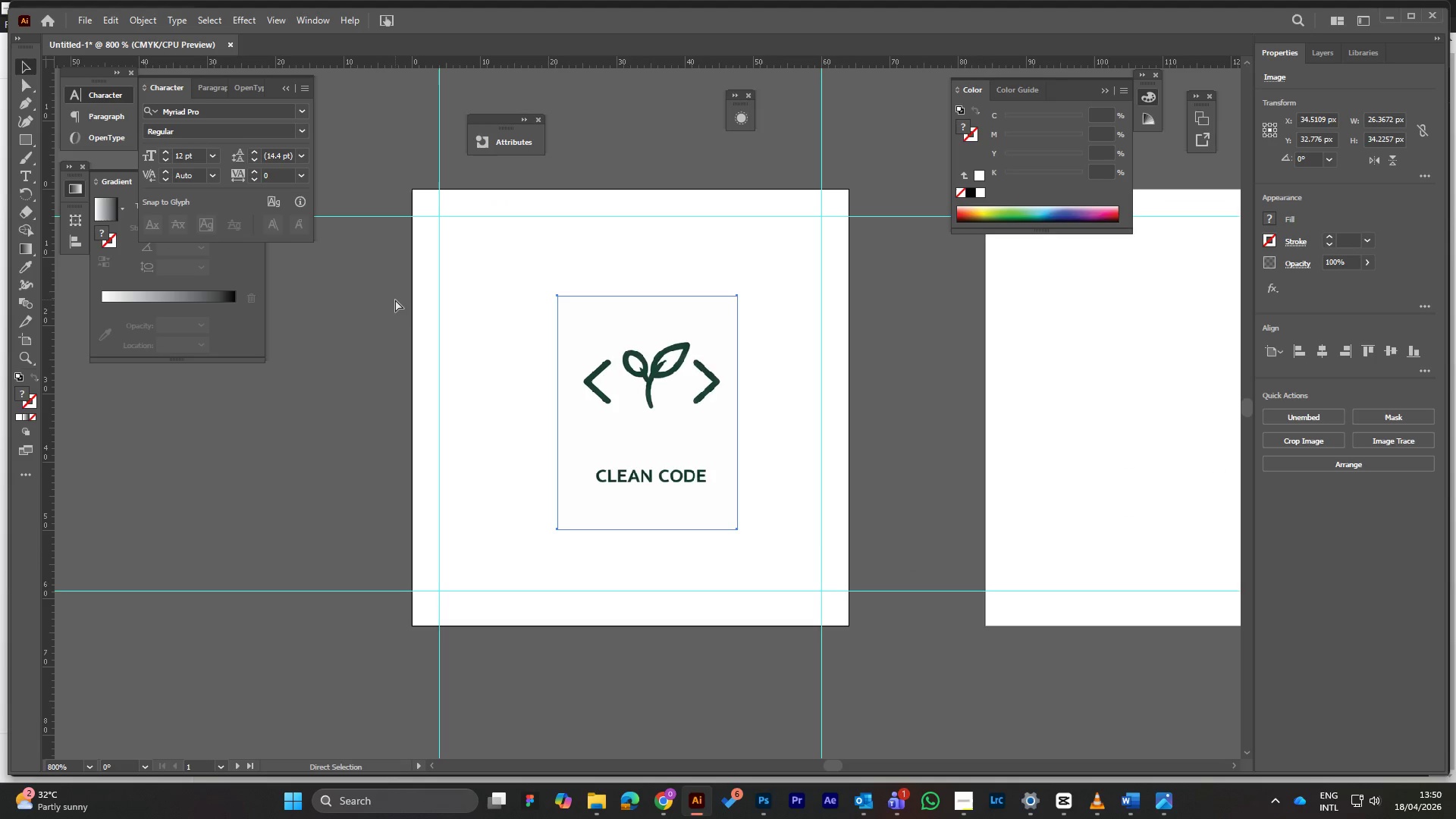 
key(Control+Equal)
 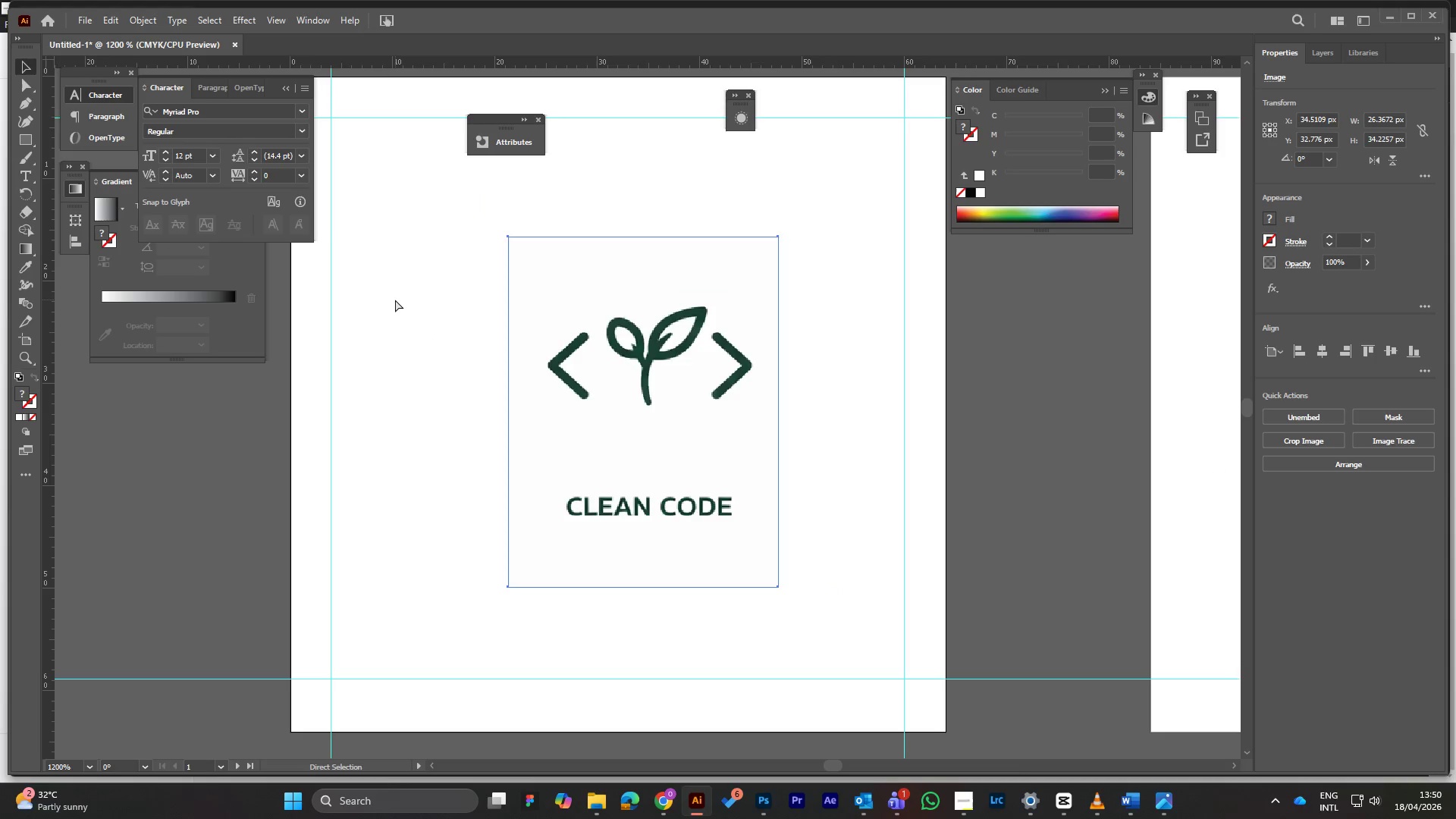 
key(Control+Equal)
 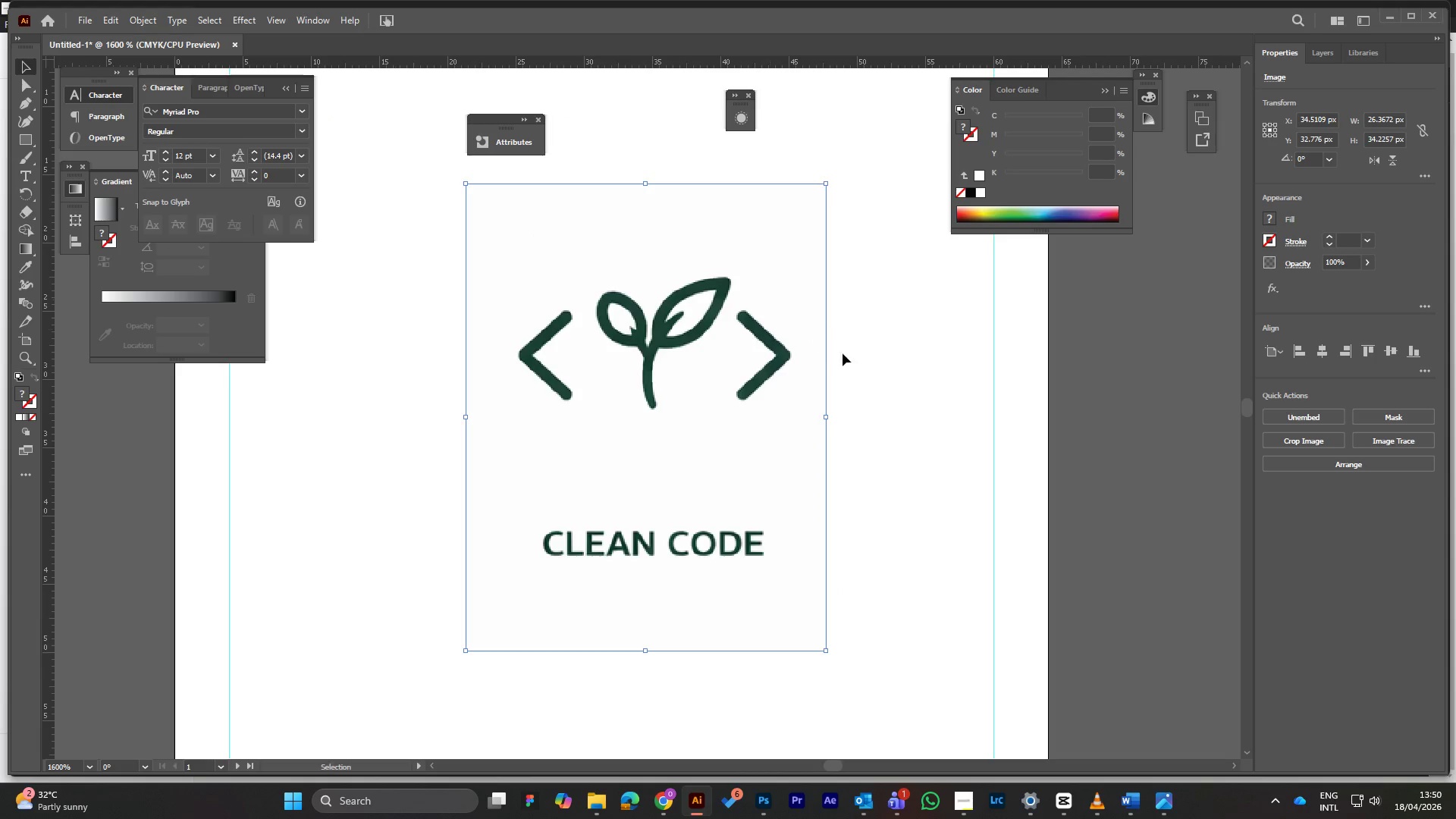 
left_click([928, 385])
 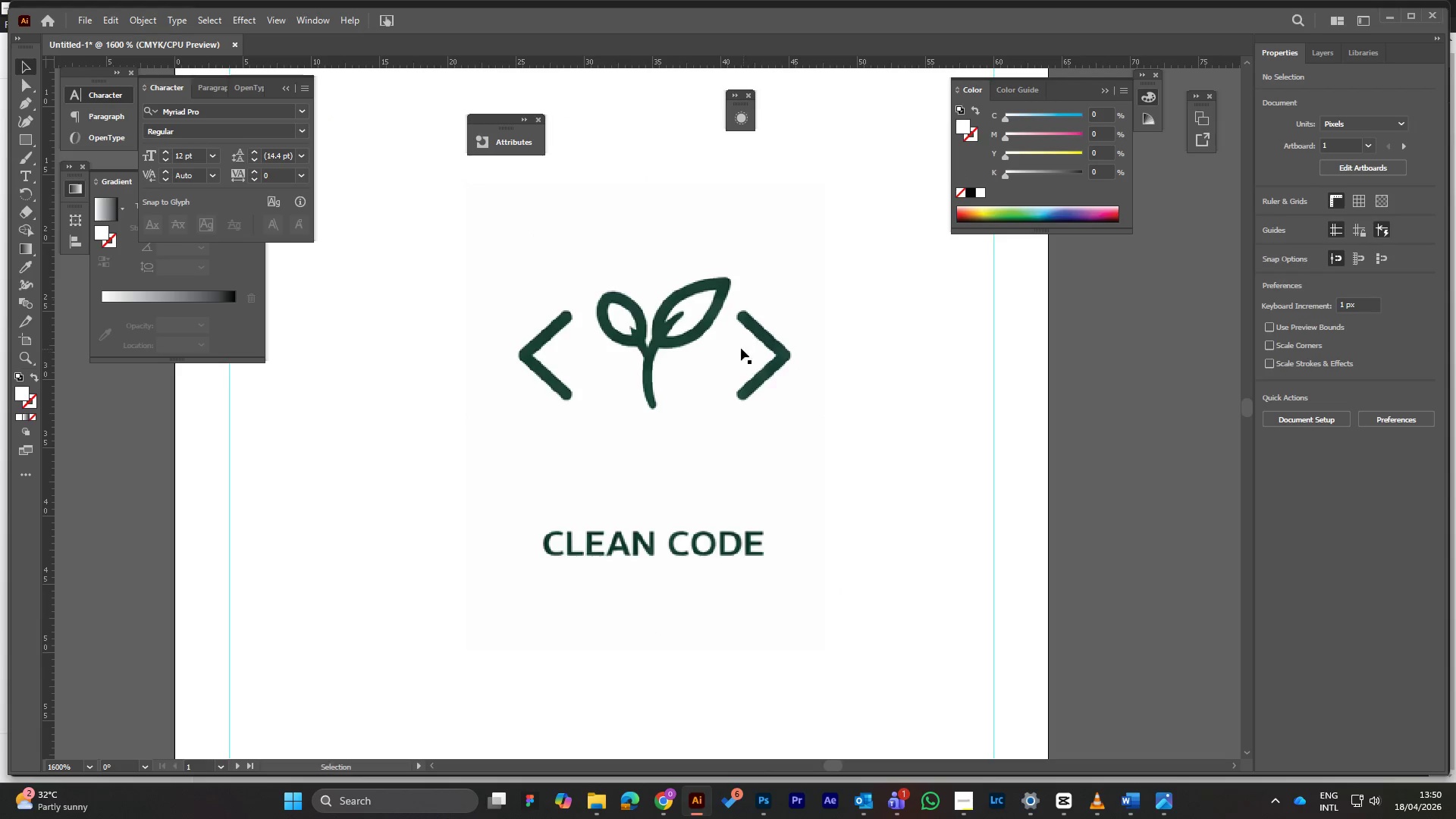 
left_click([723, 346])
 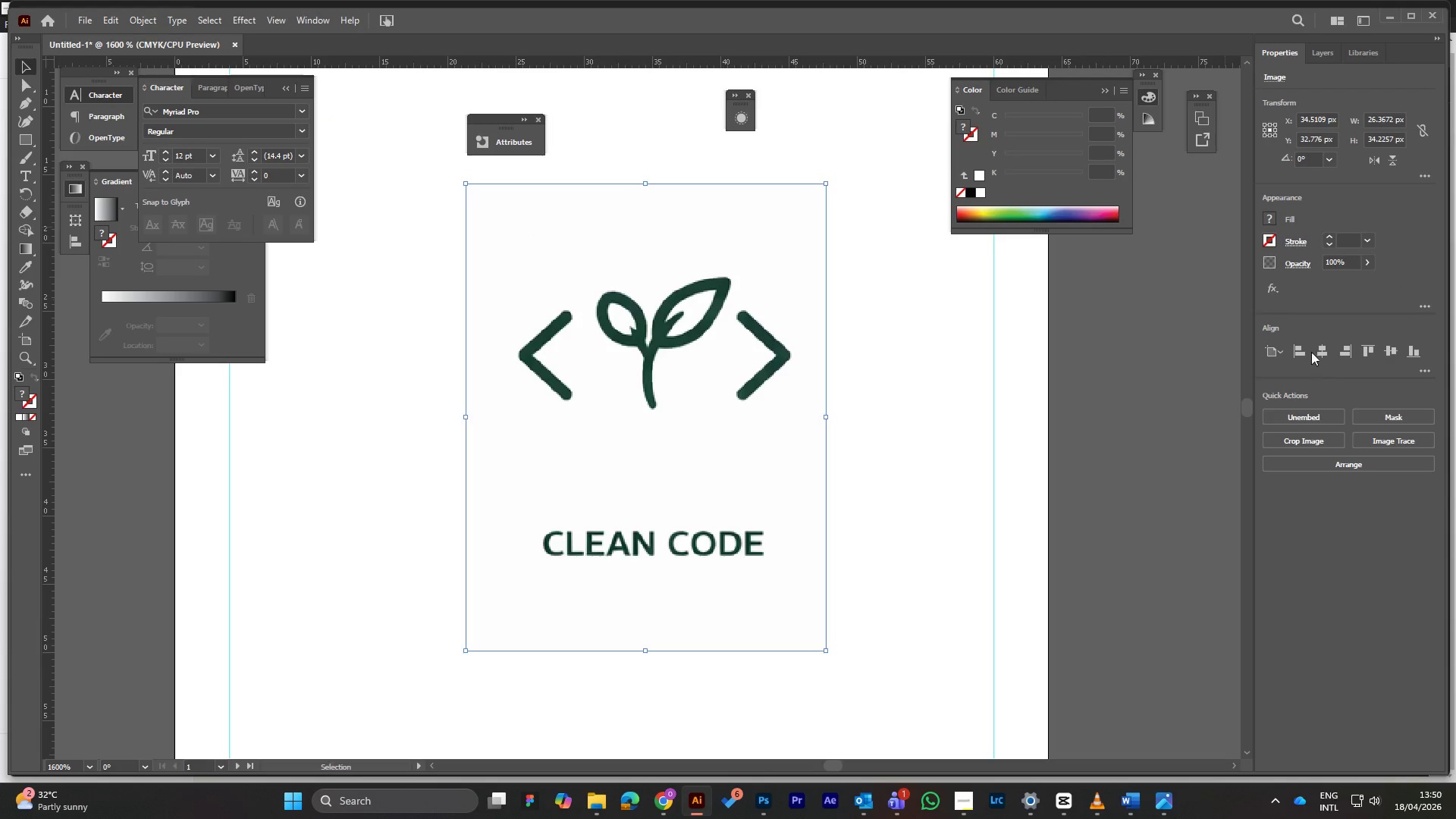 
wait(9.83)
 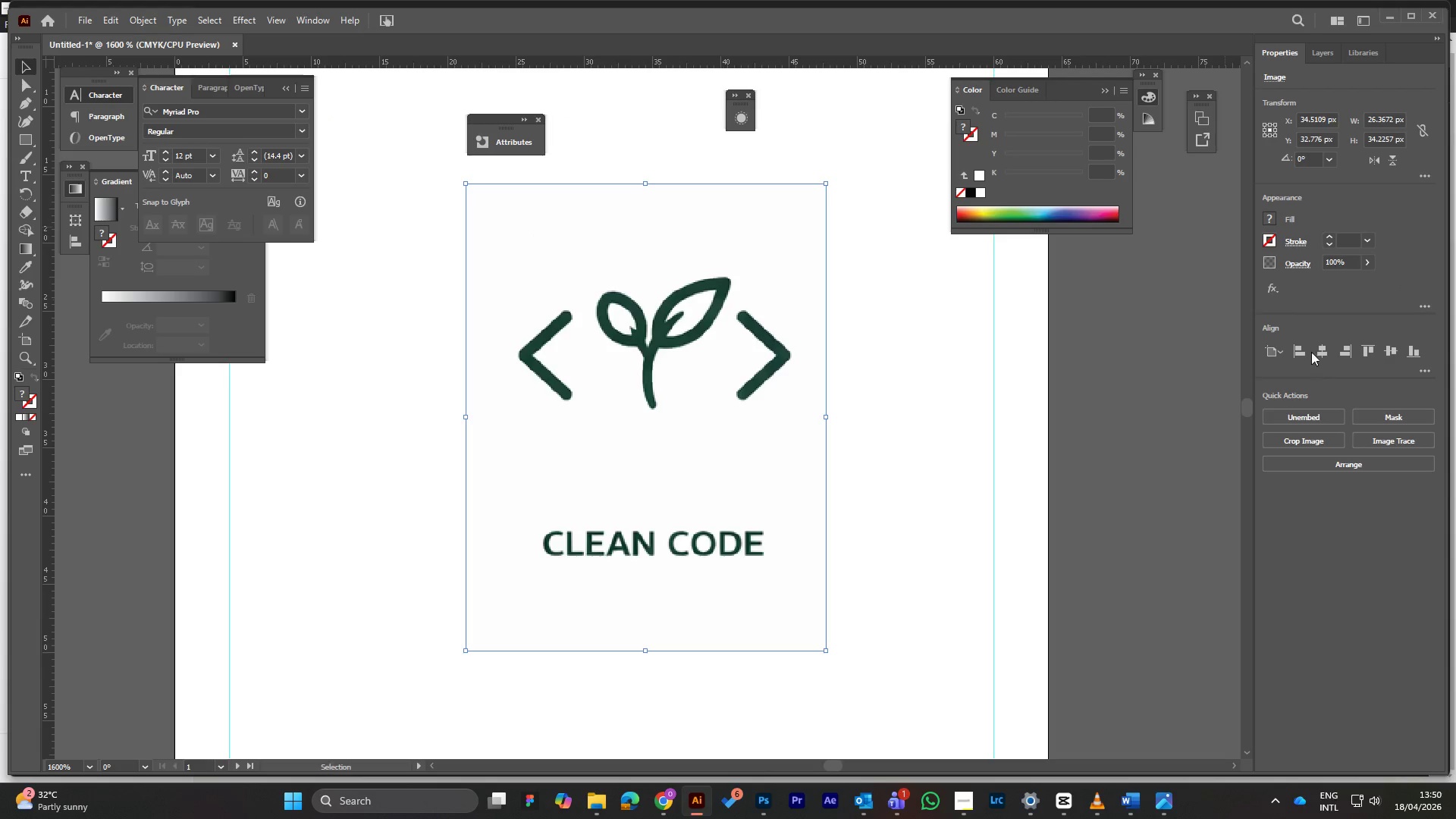 
left_click([1316, 55])
 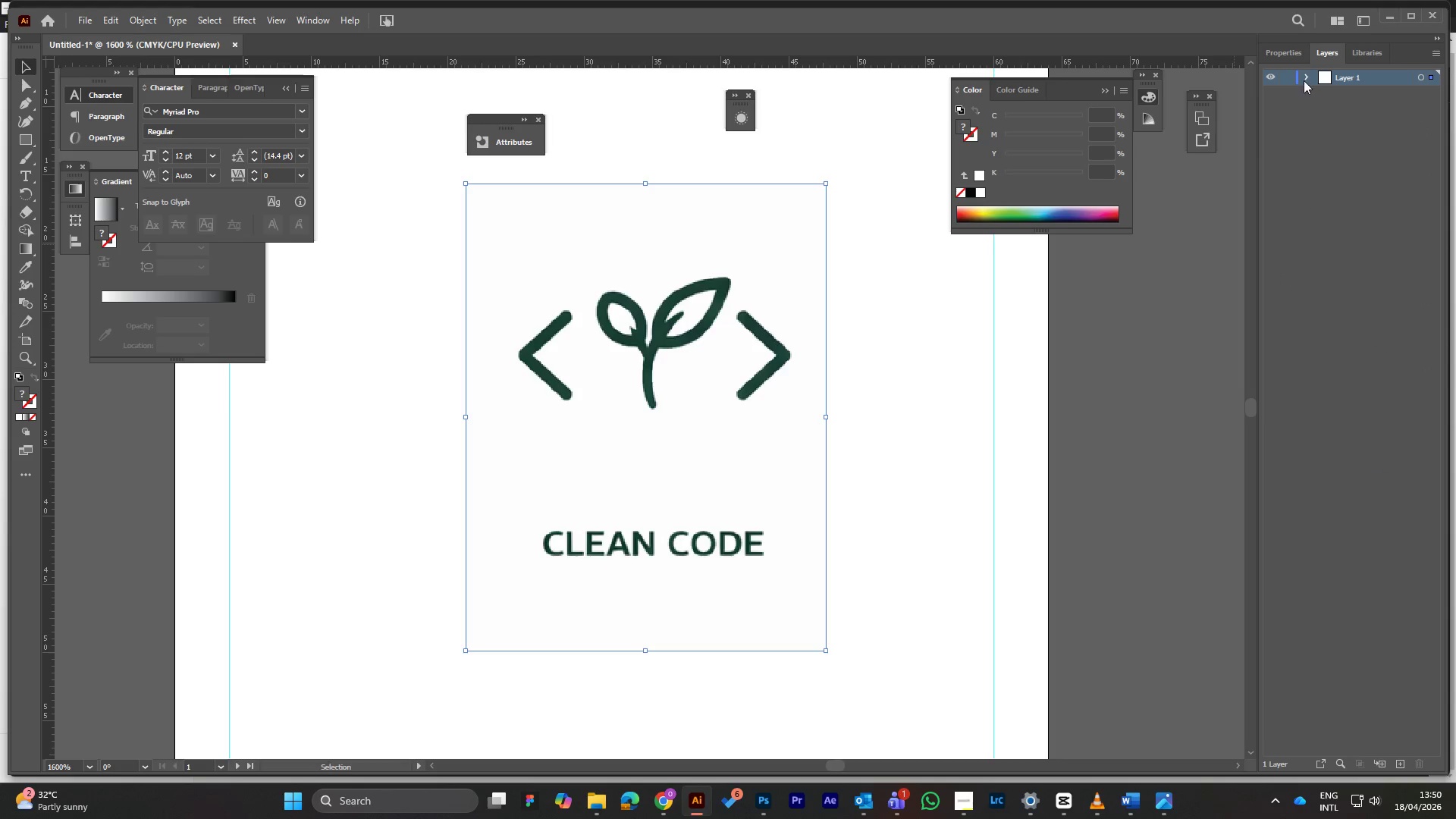 
left_click([1304, 78])
 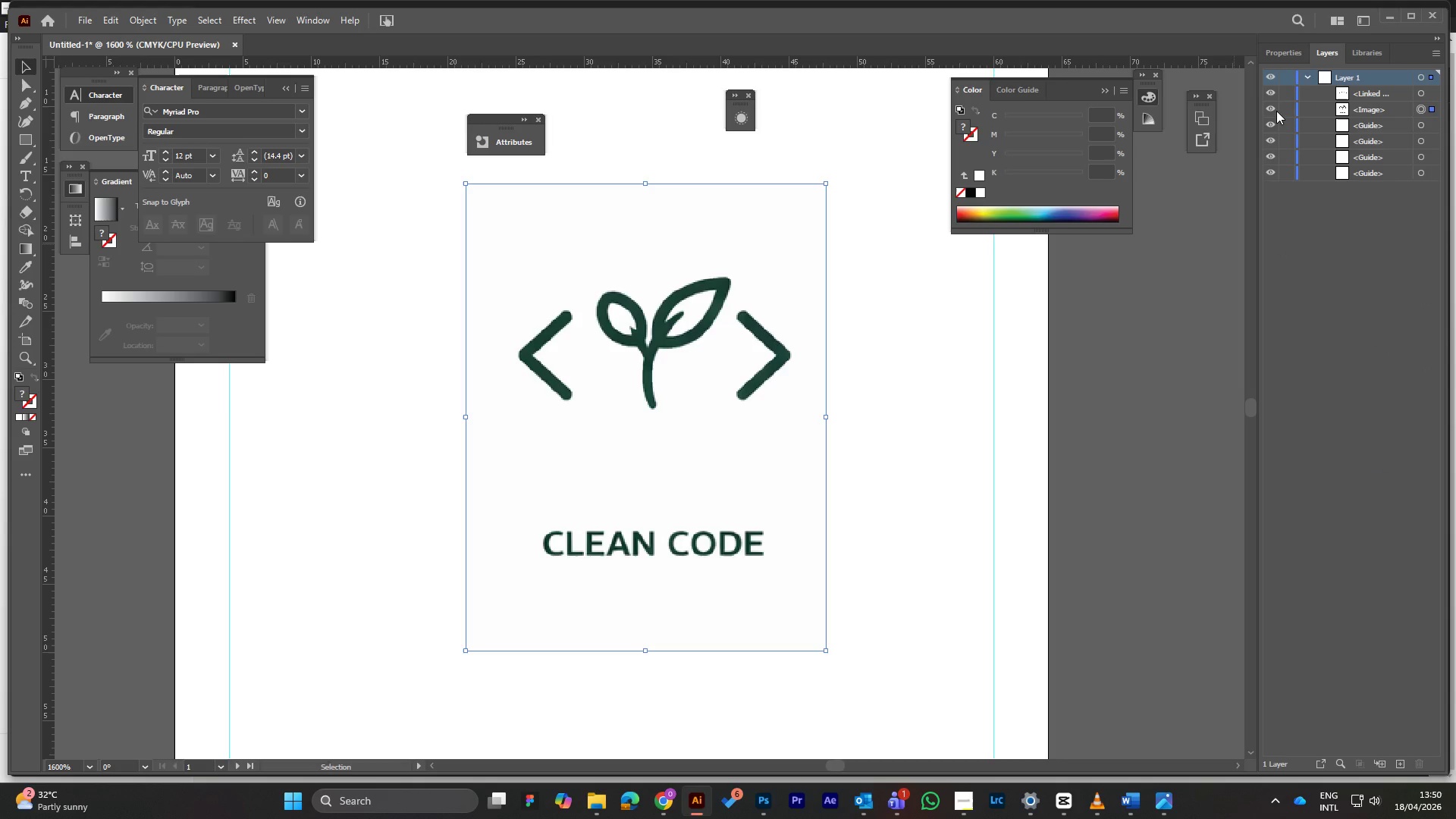 
left_click([1285, 109])
 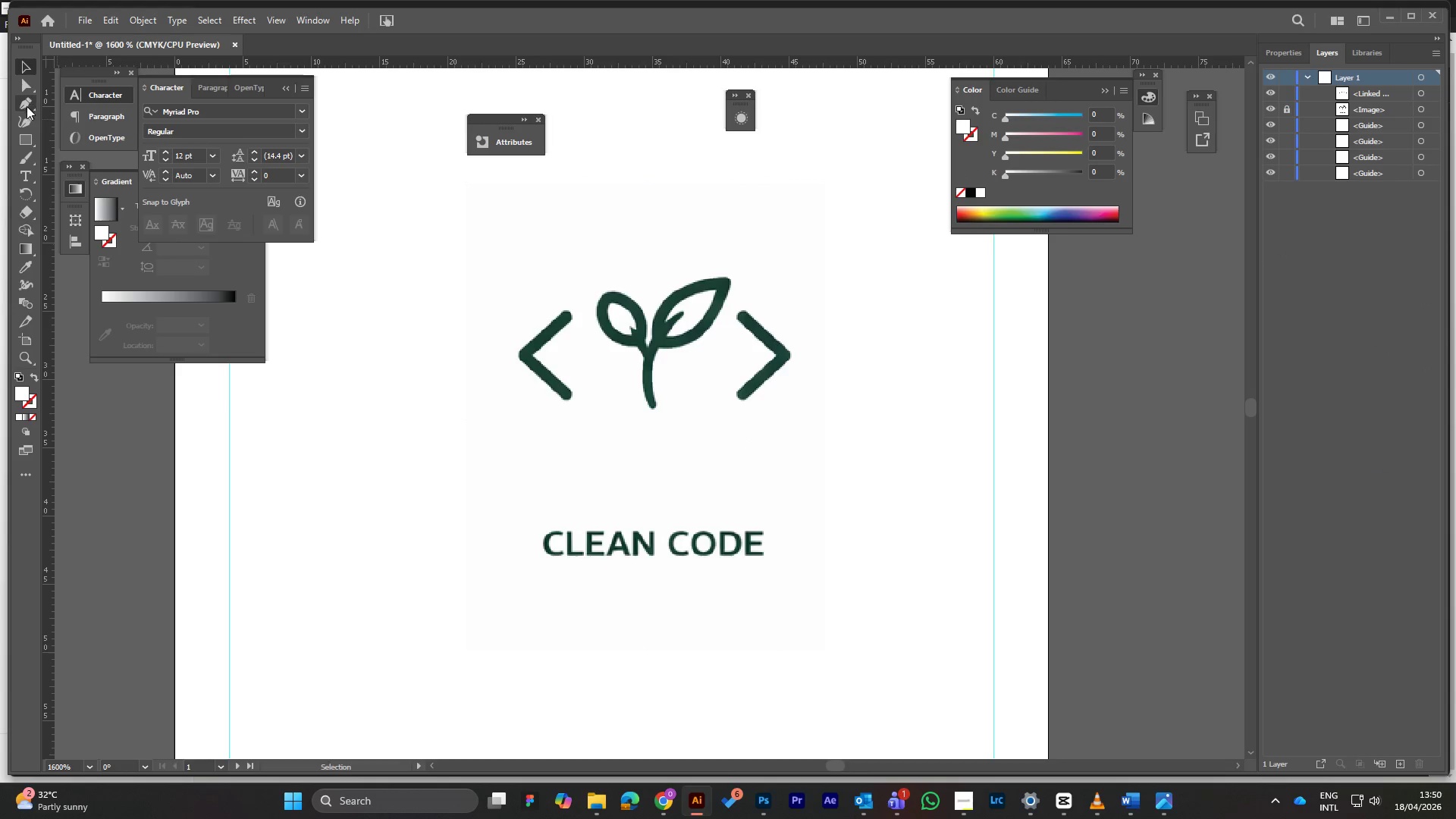 
left_click([20, 105])
 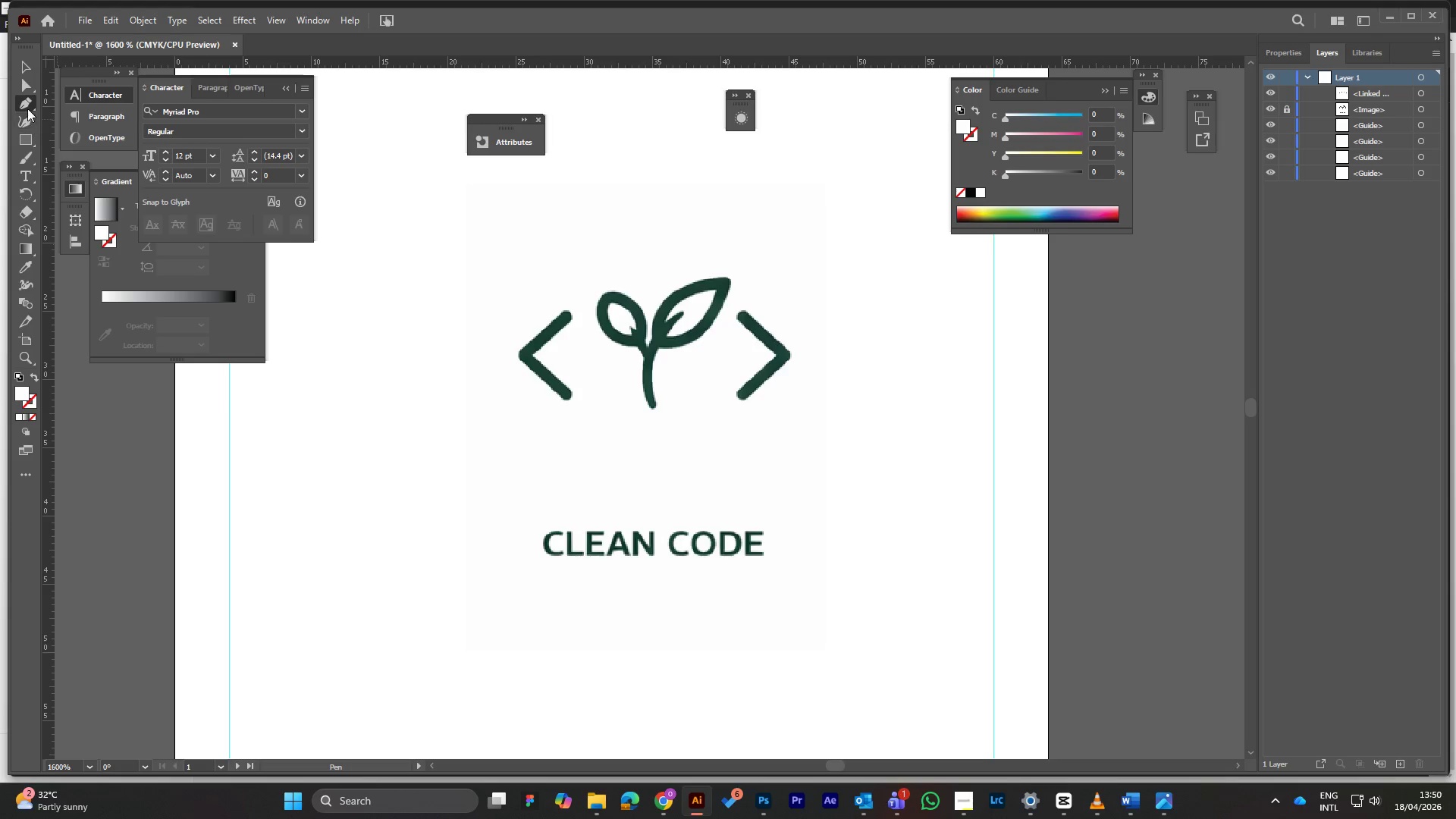 
mouse_move([51, 100])
 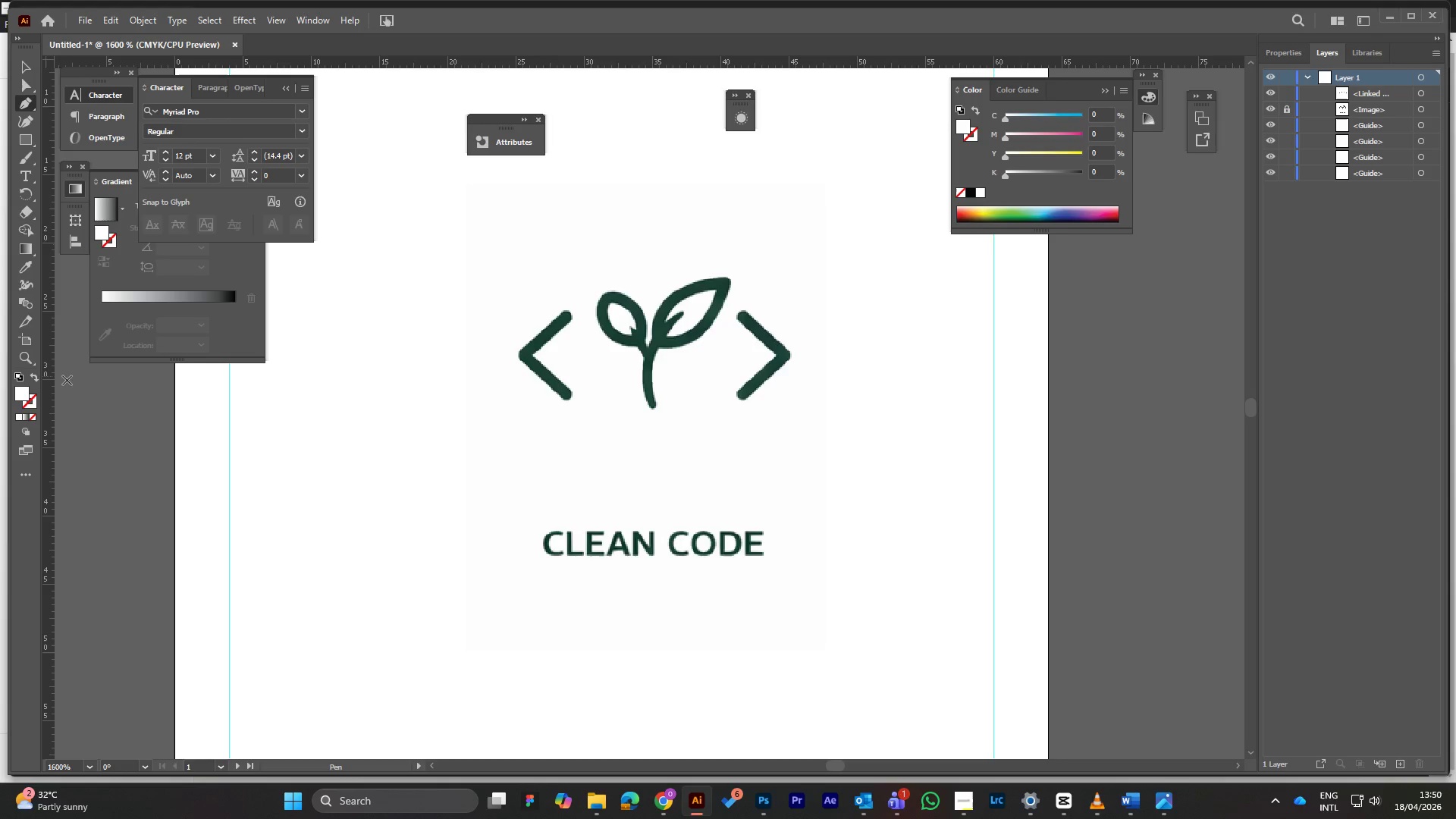 
left_click([32, 380])
 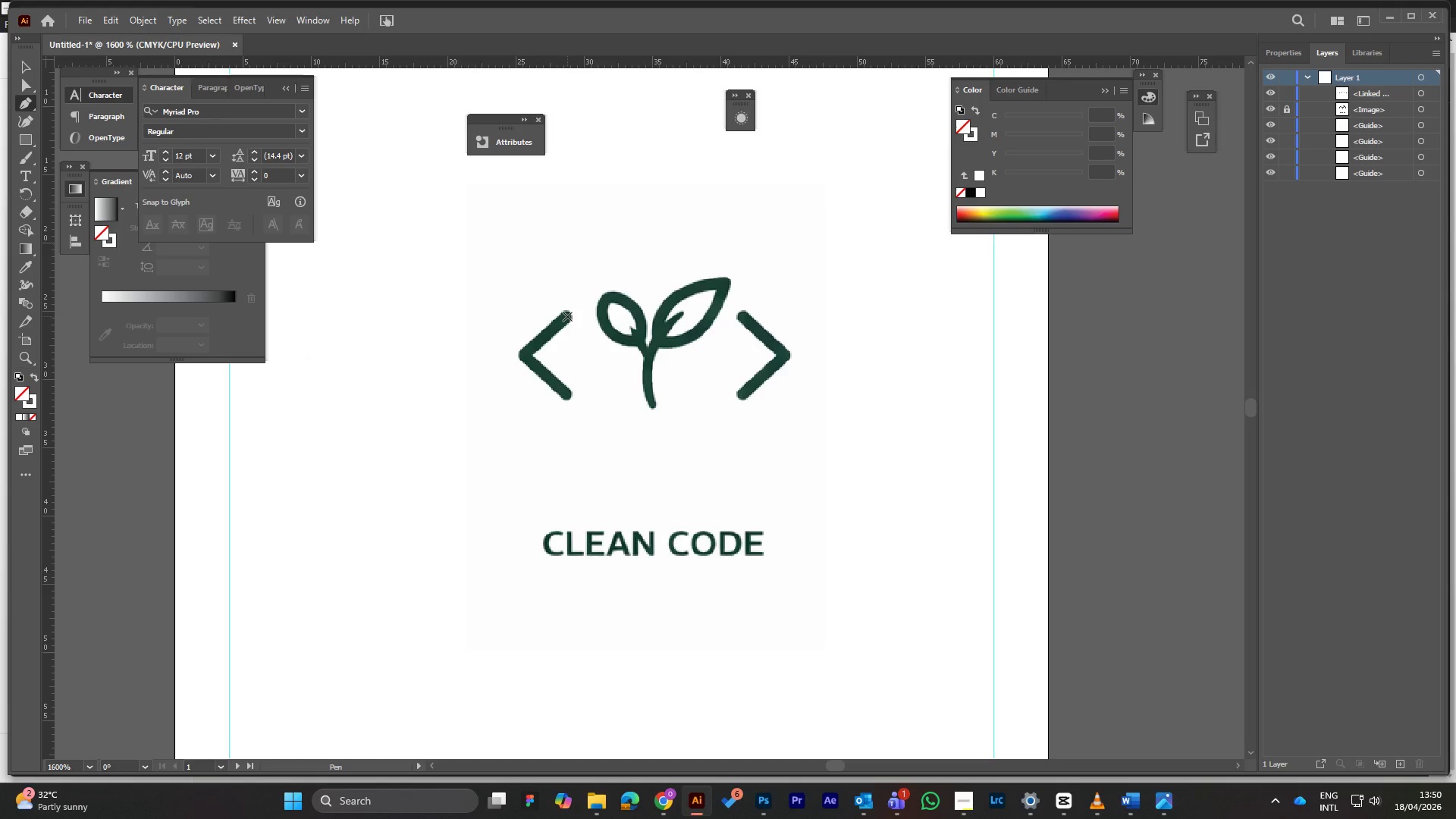 
wait(5.27)
 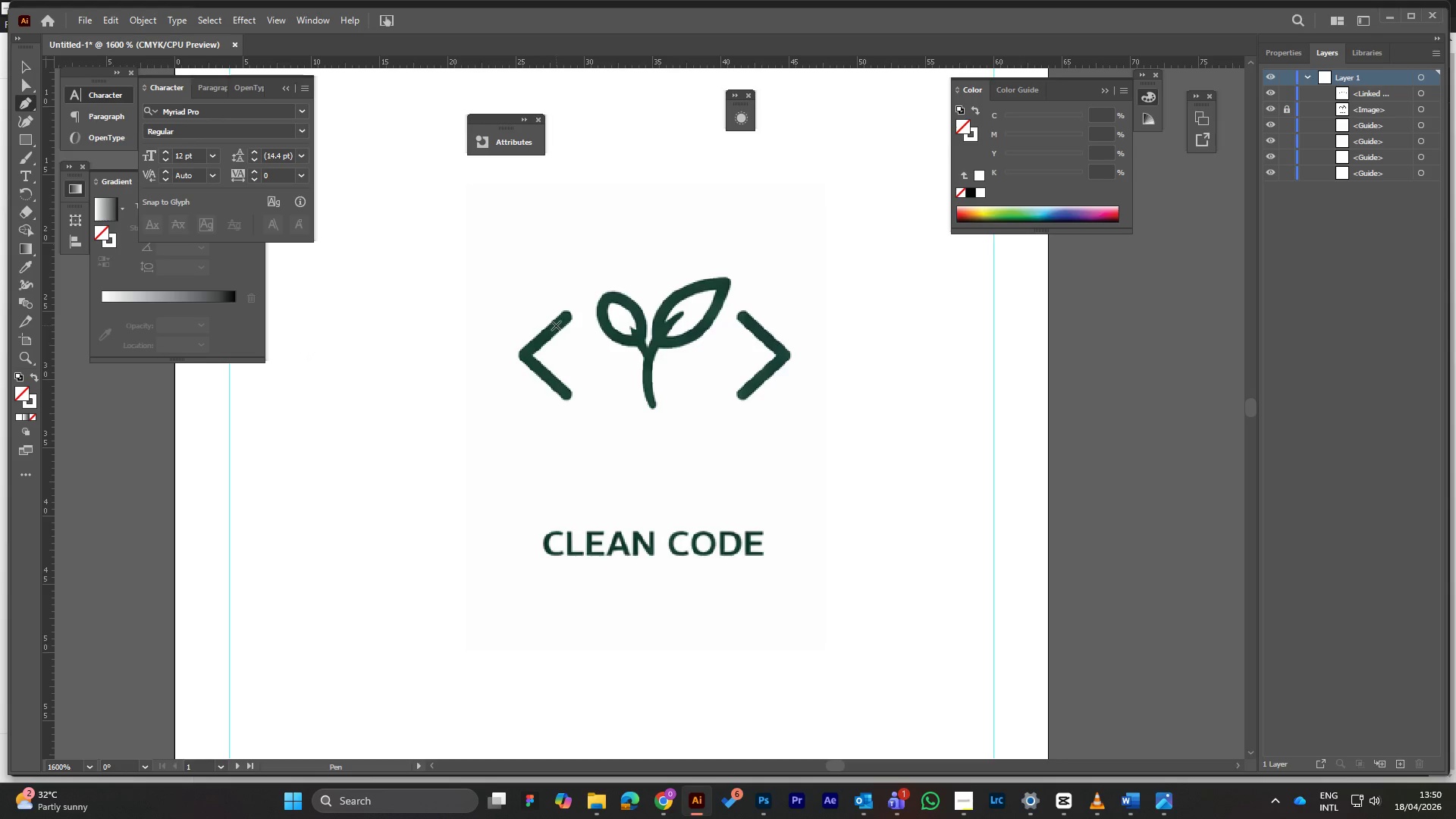 
left_click([567, 316])
 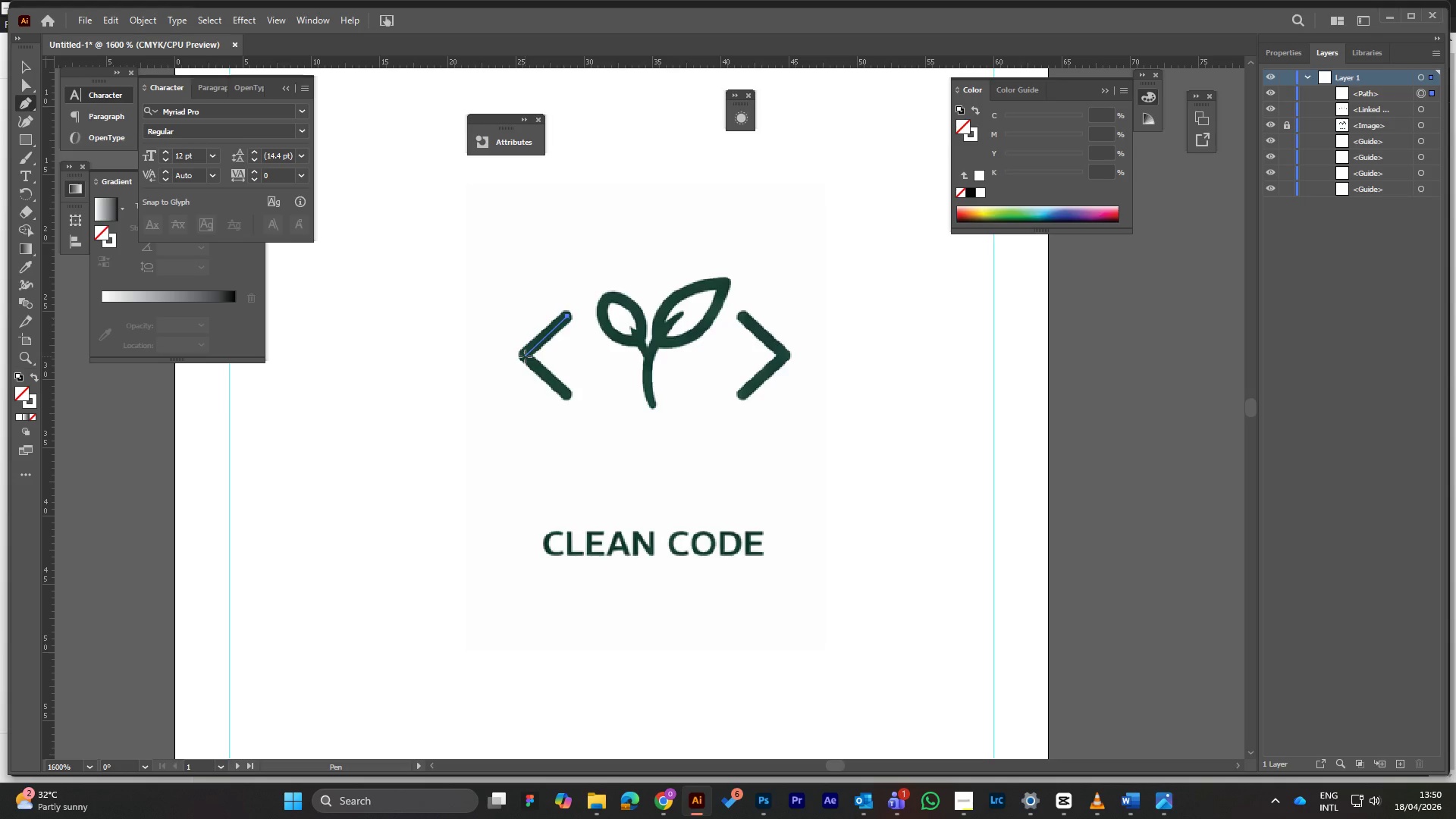 
left_click([525, 356])
 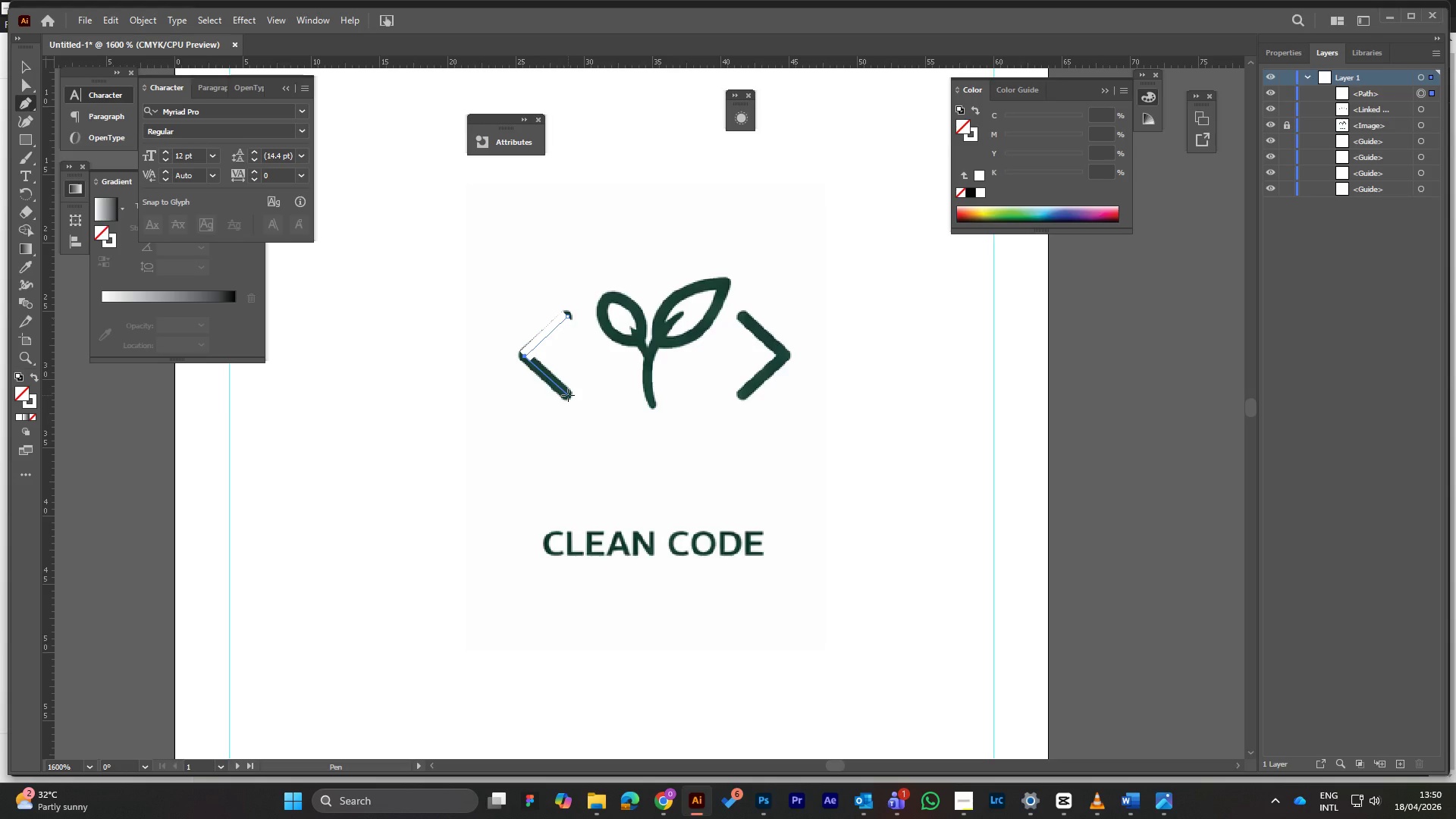 
left_click([568, 395])
 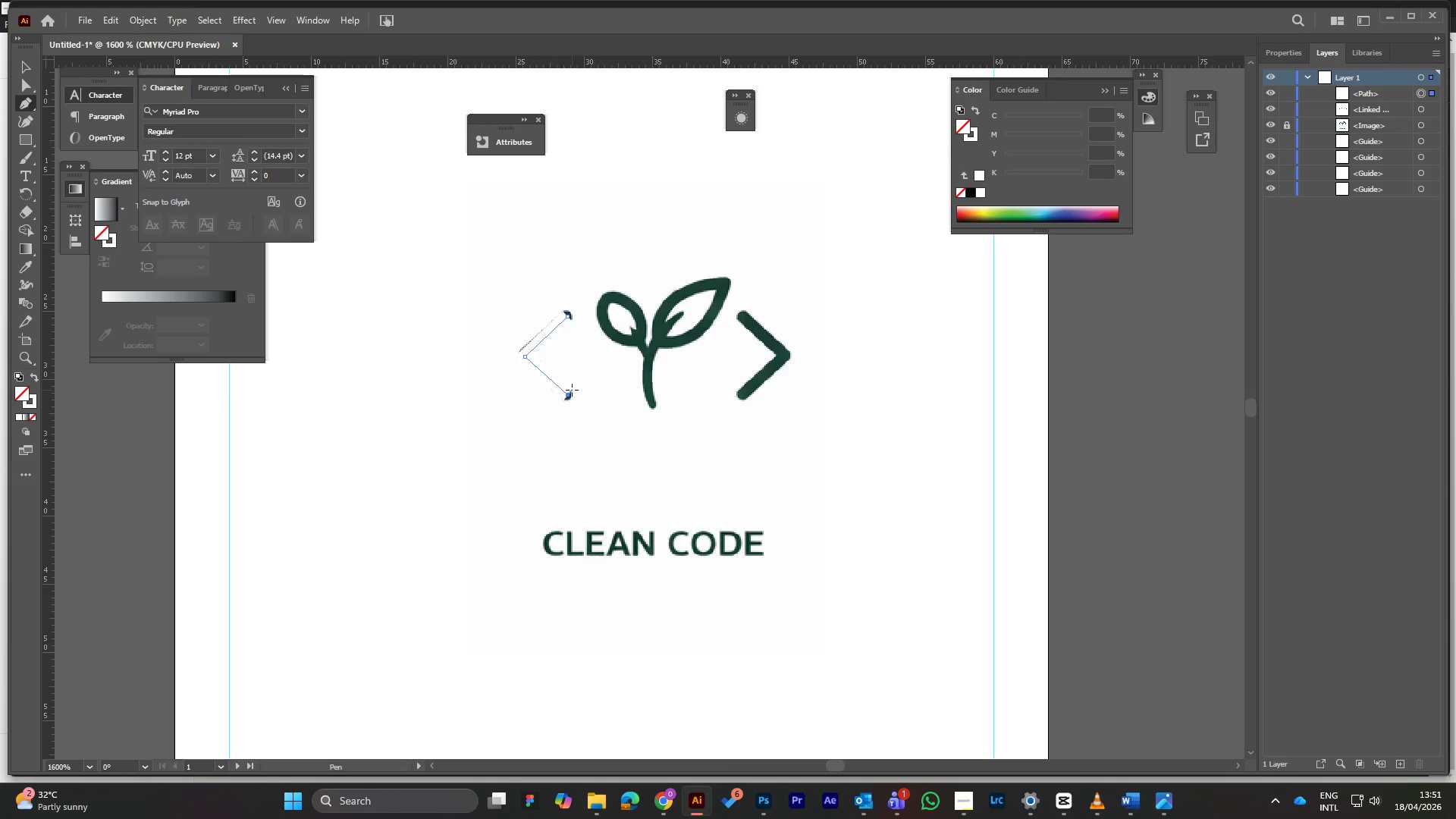 
key(Escape)
 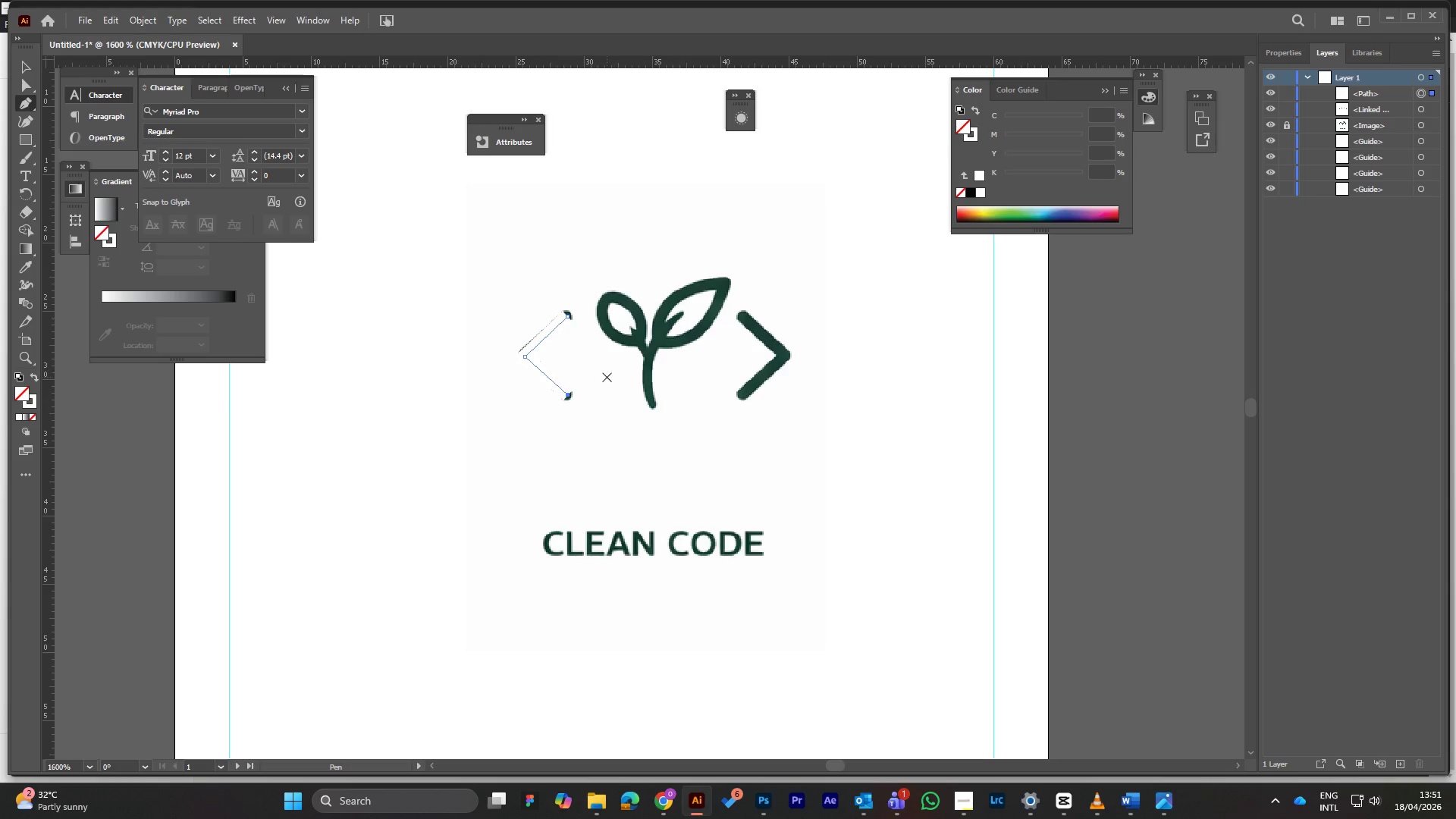 
wait(8.17)
 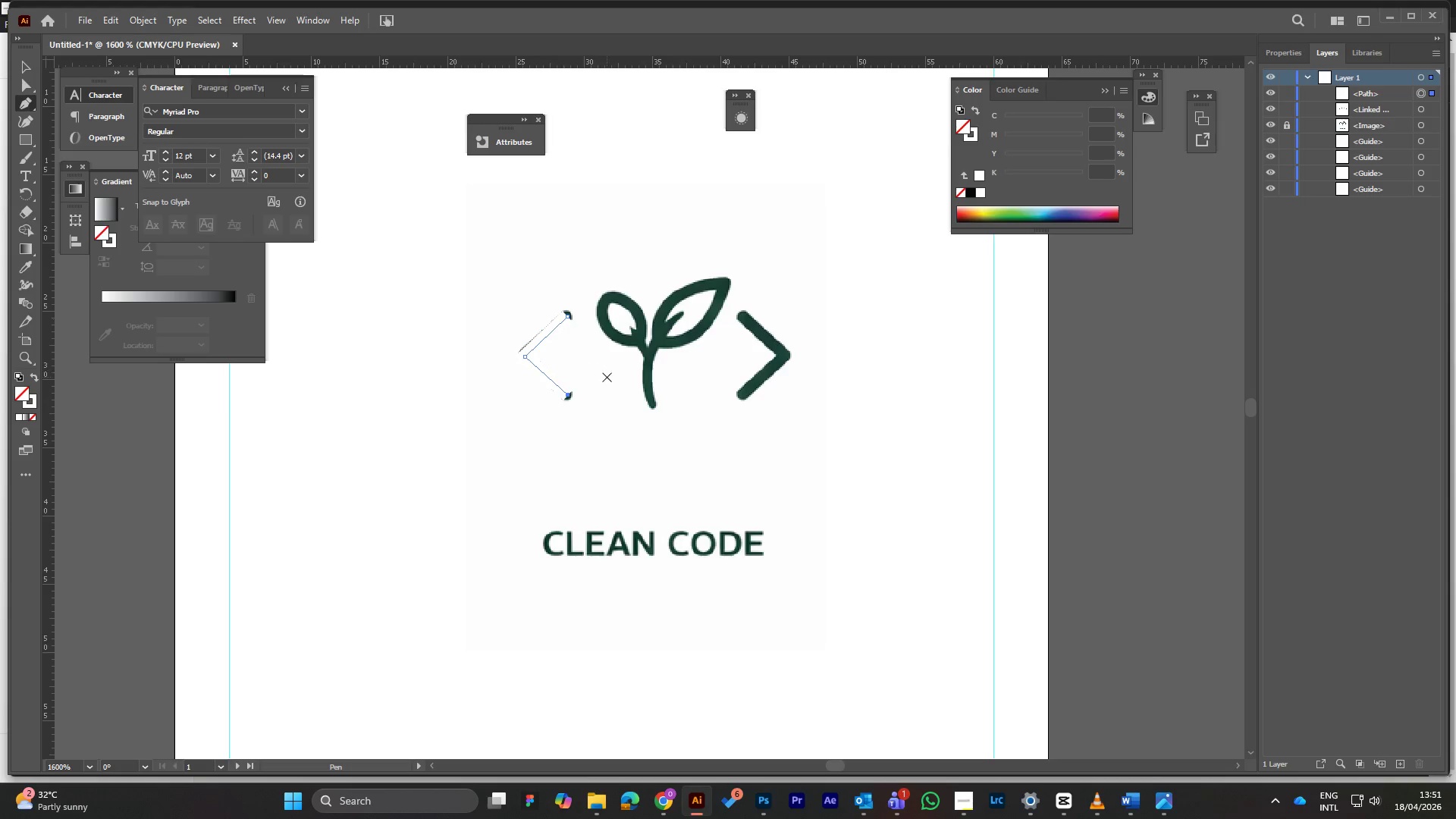 
left_click([1284, 54])
 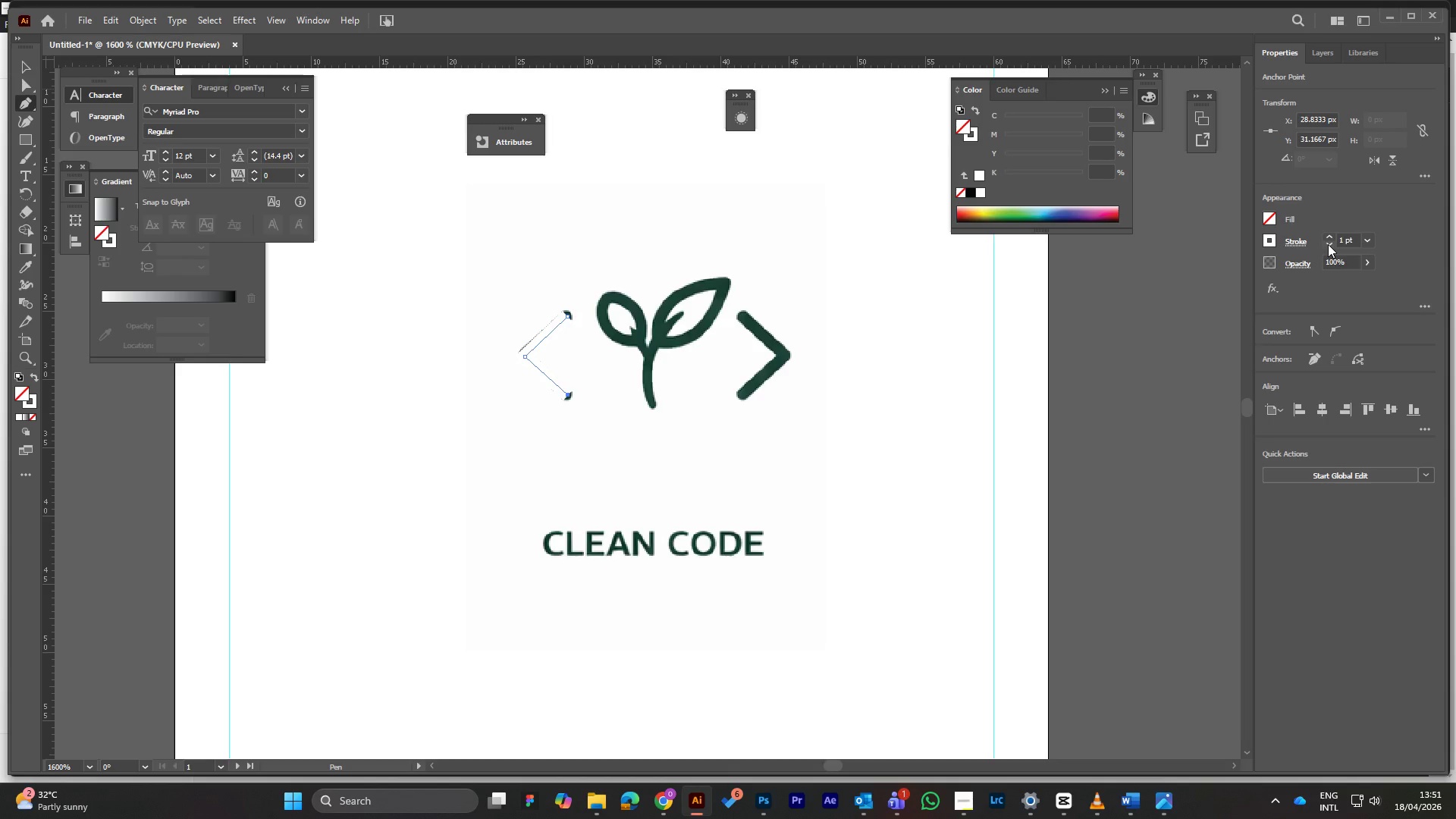 
left_click([1328, 244])
 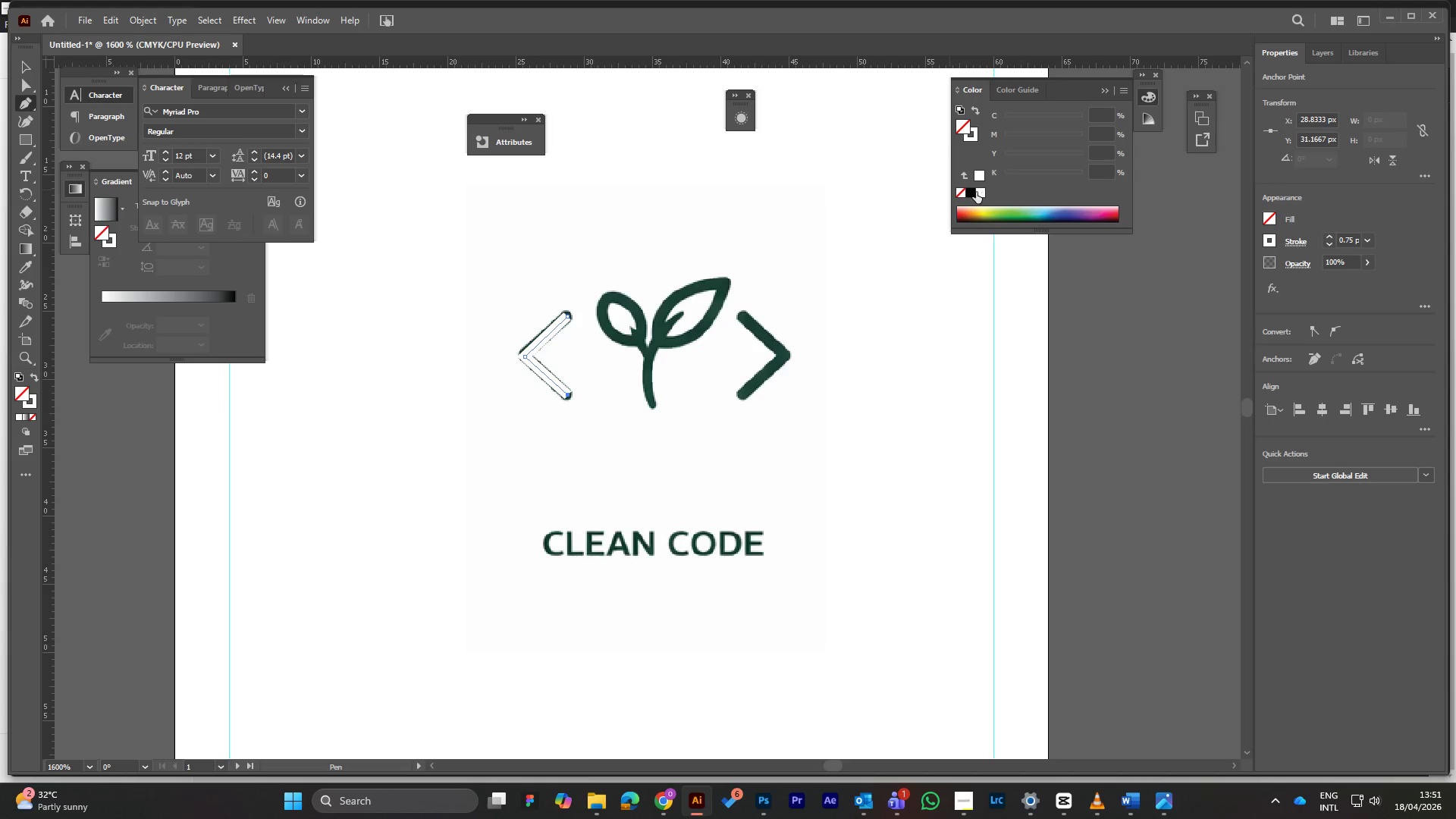 
left_click([971, 194])
 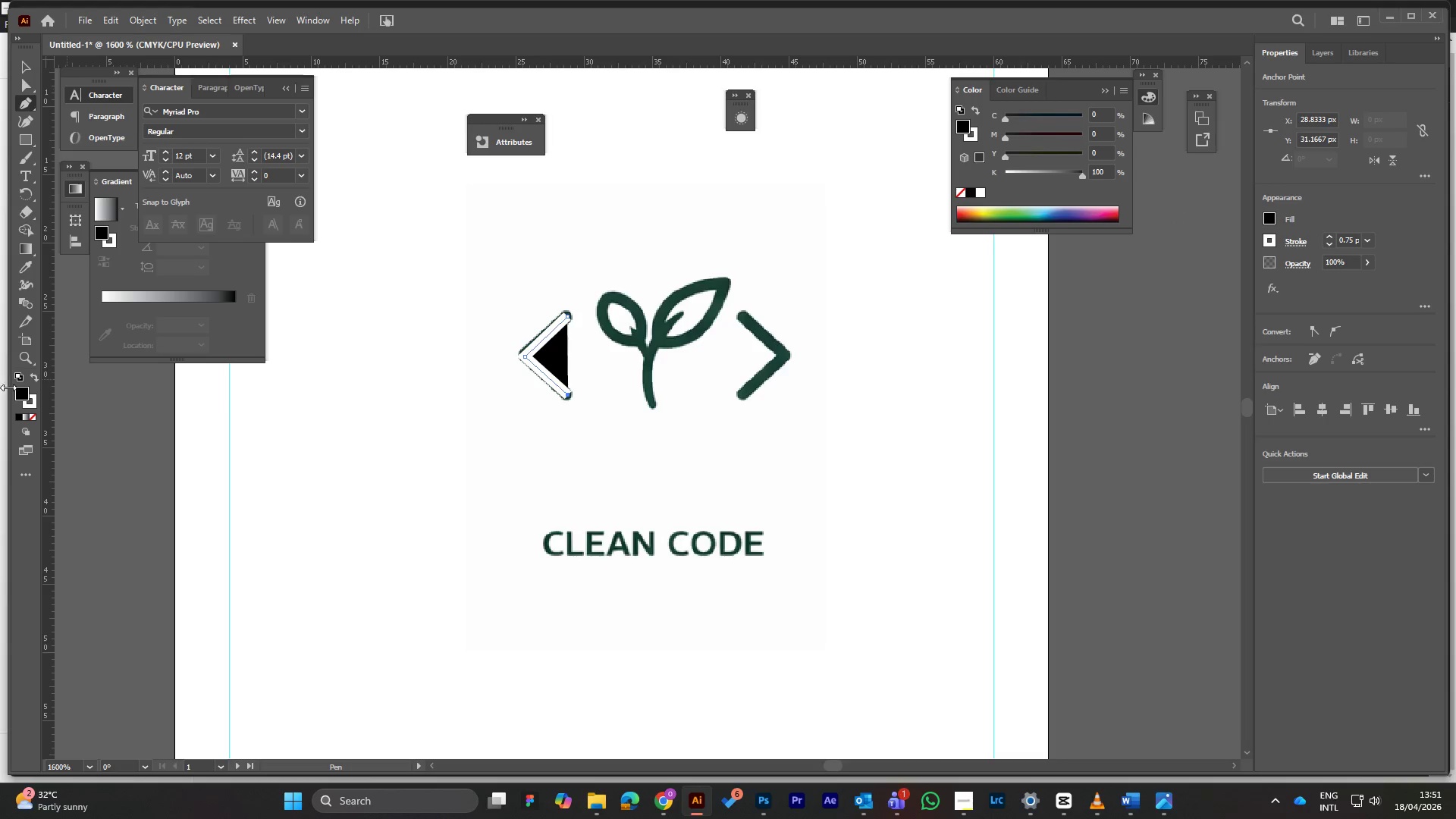 
left_click([35, 377])
 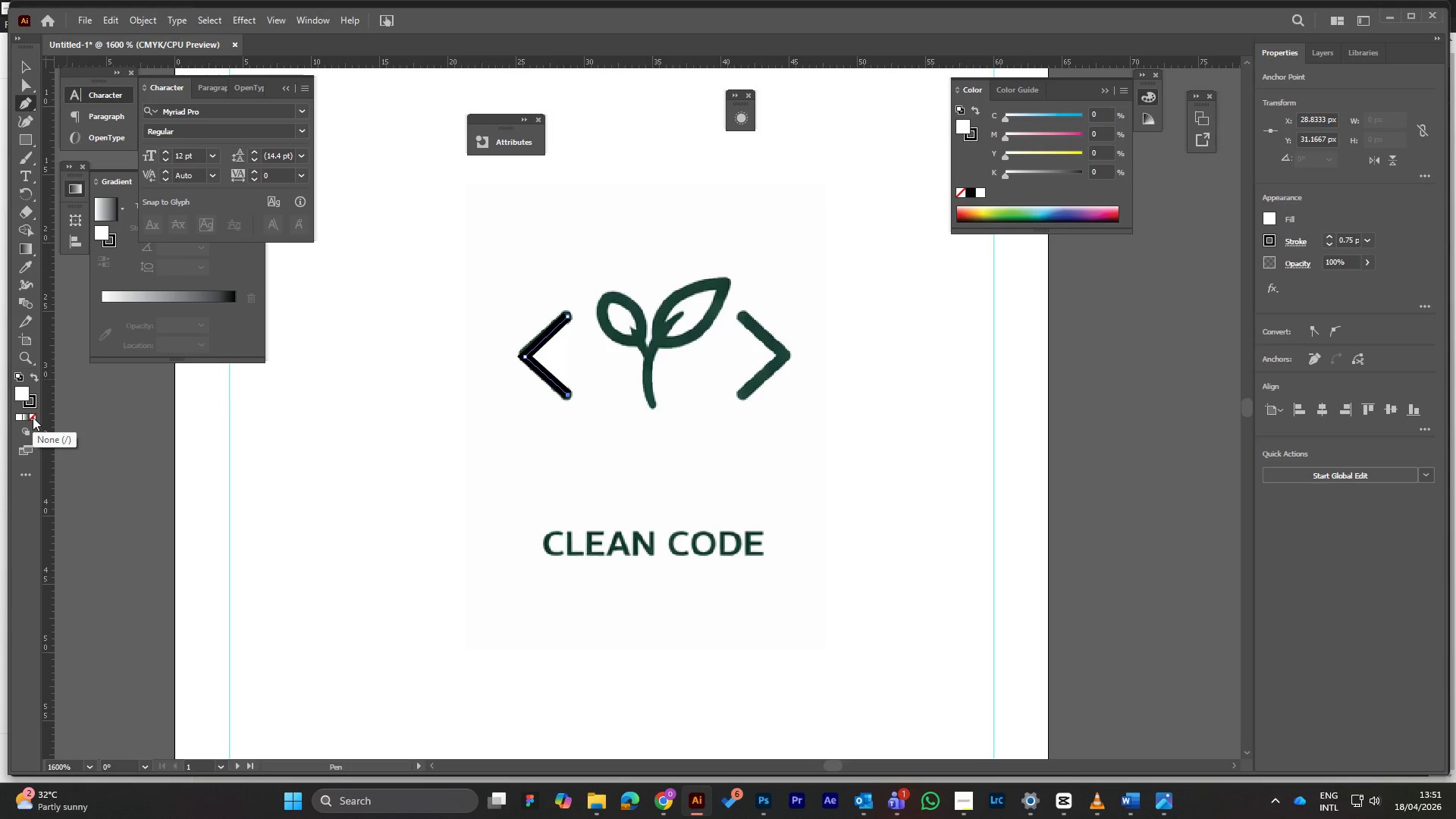 
left_click([33, 417])
 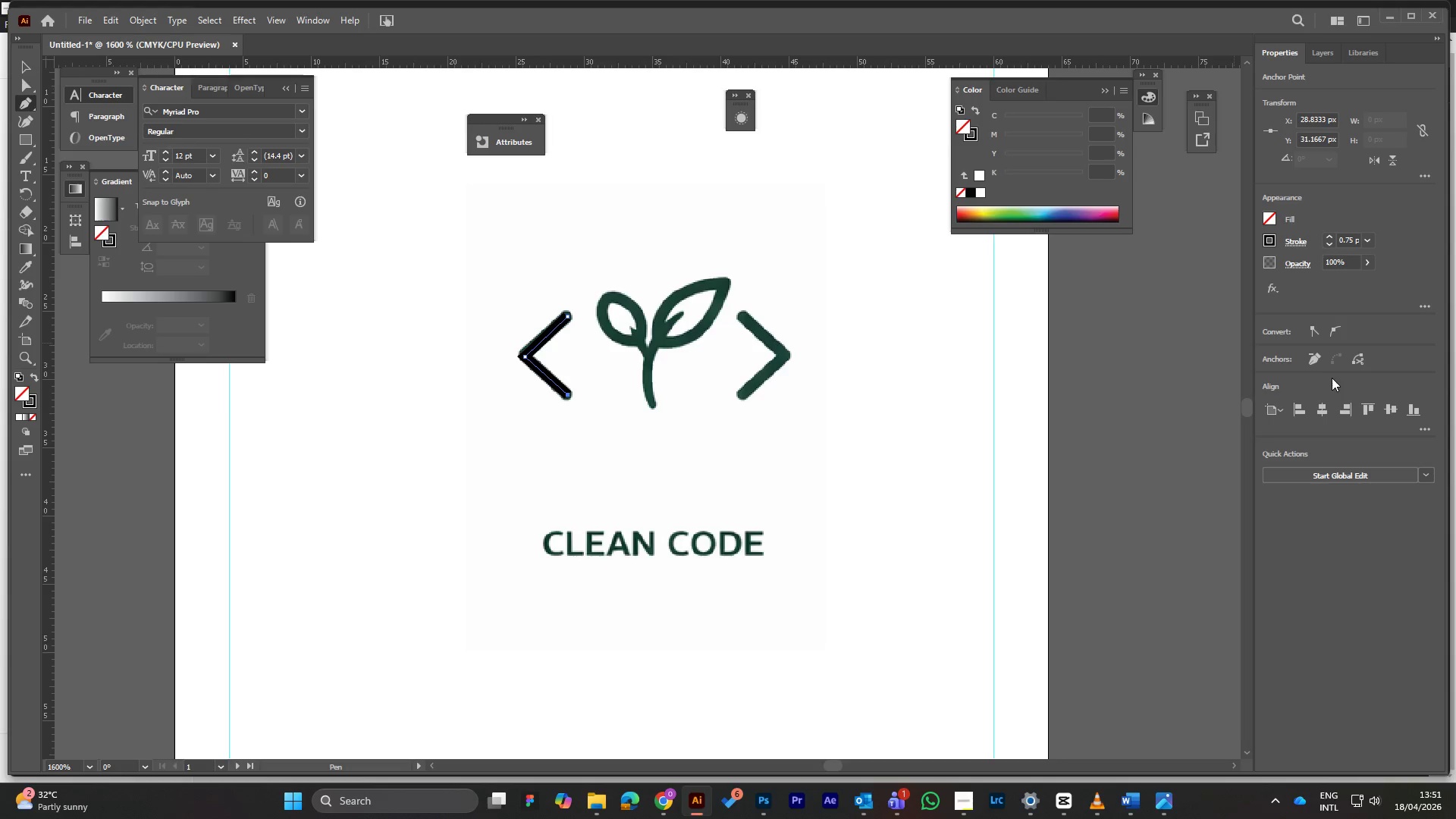 
wait(30.39)
 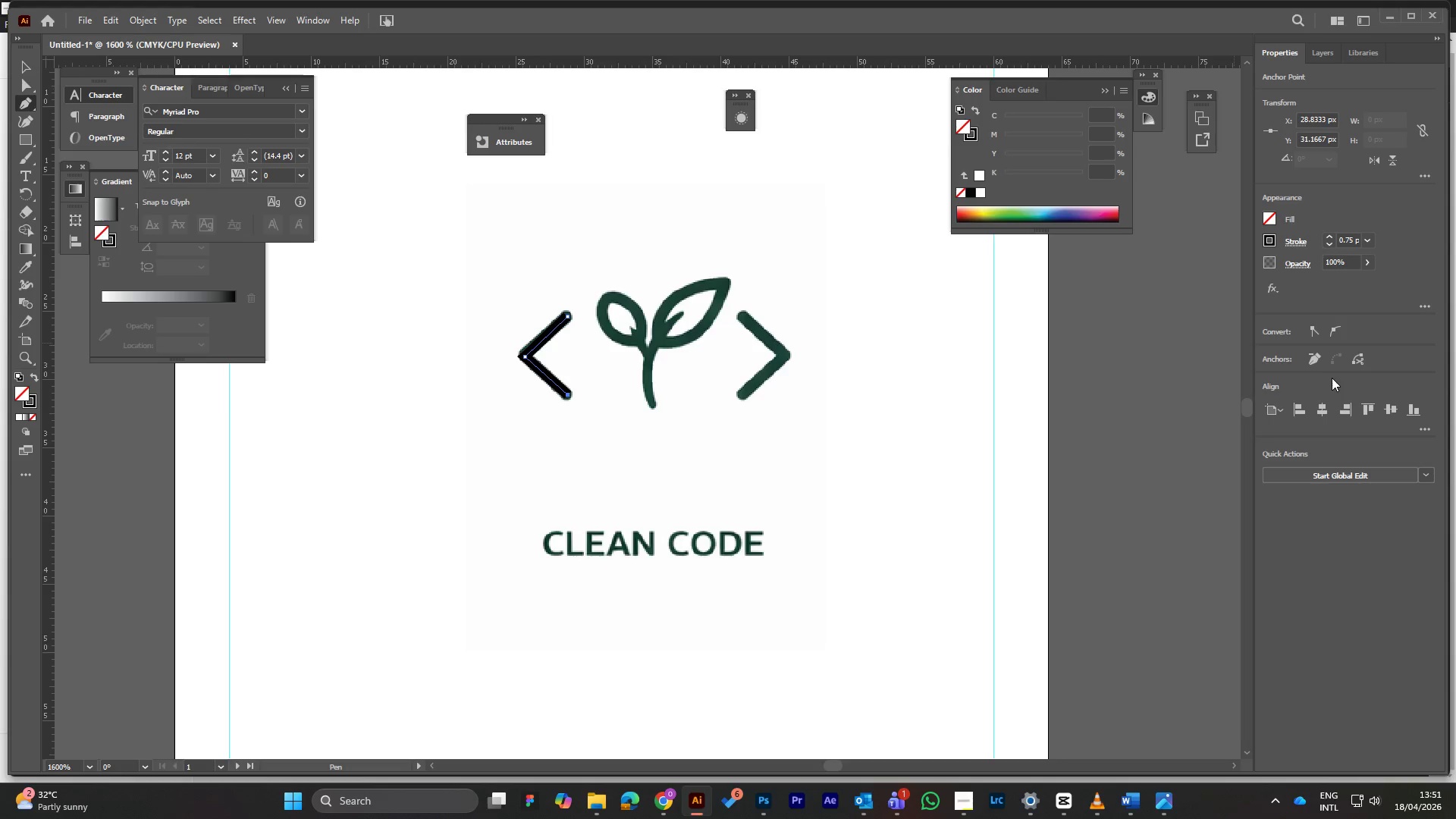 
left_click([1334, 332])
 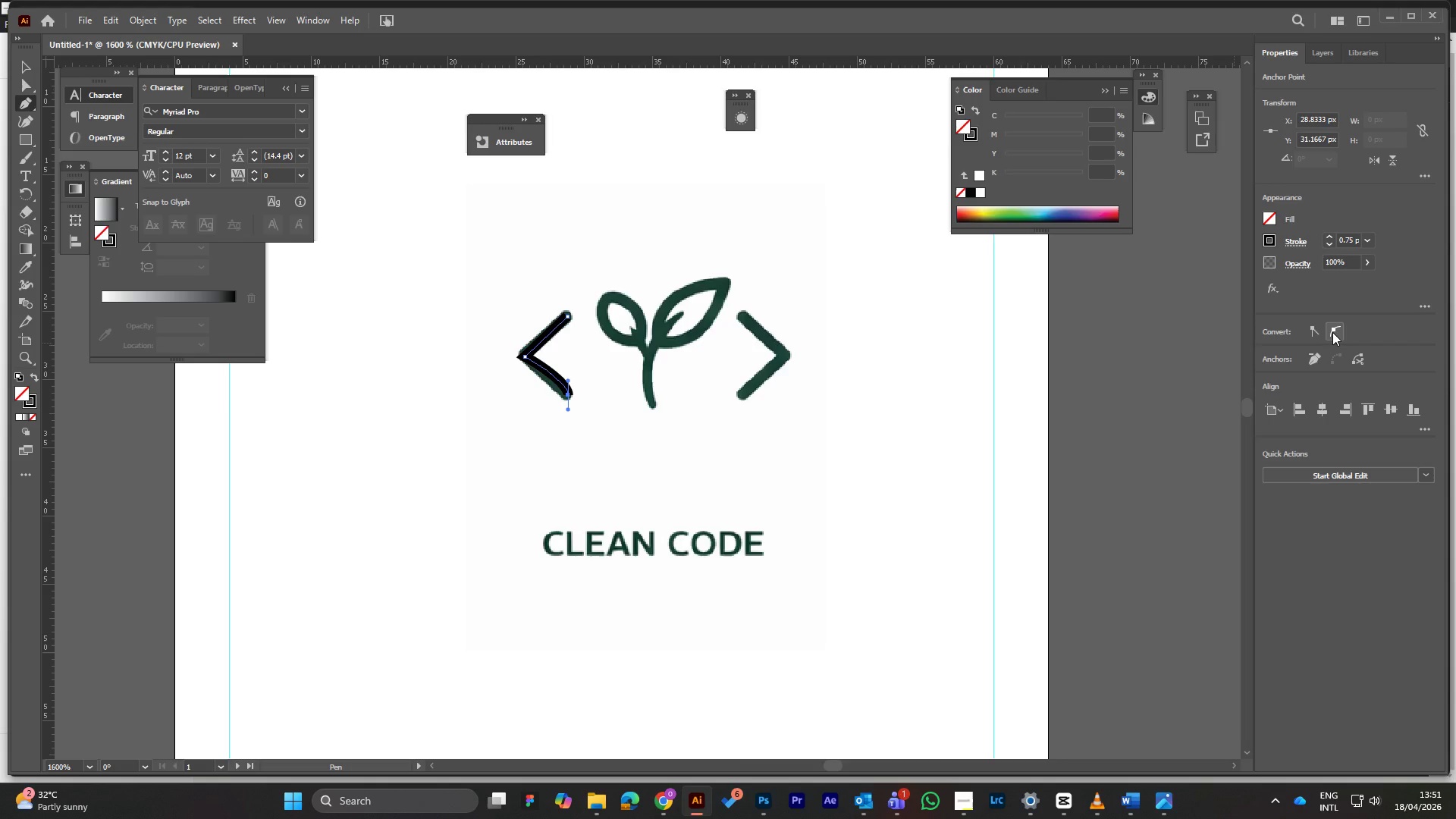 
key(Control+Z)
 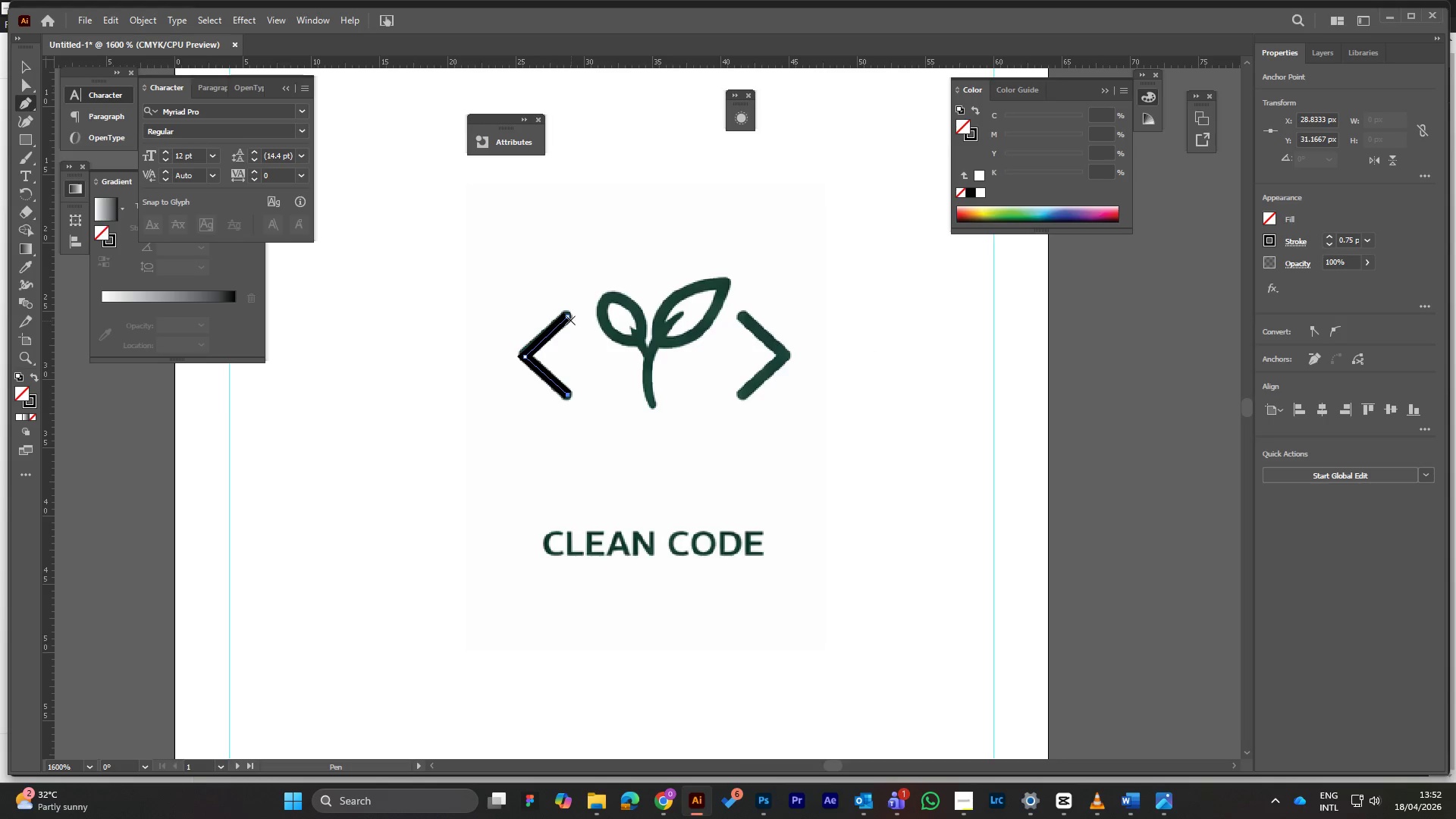 
left_click([567, 316])
 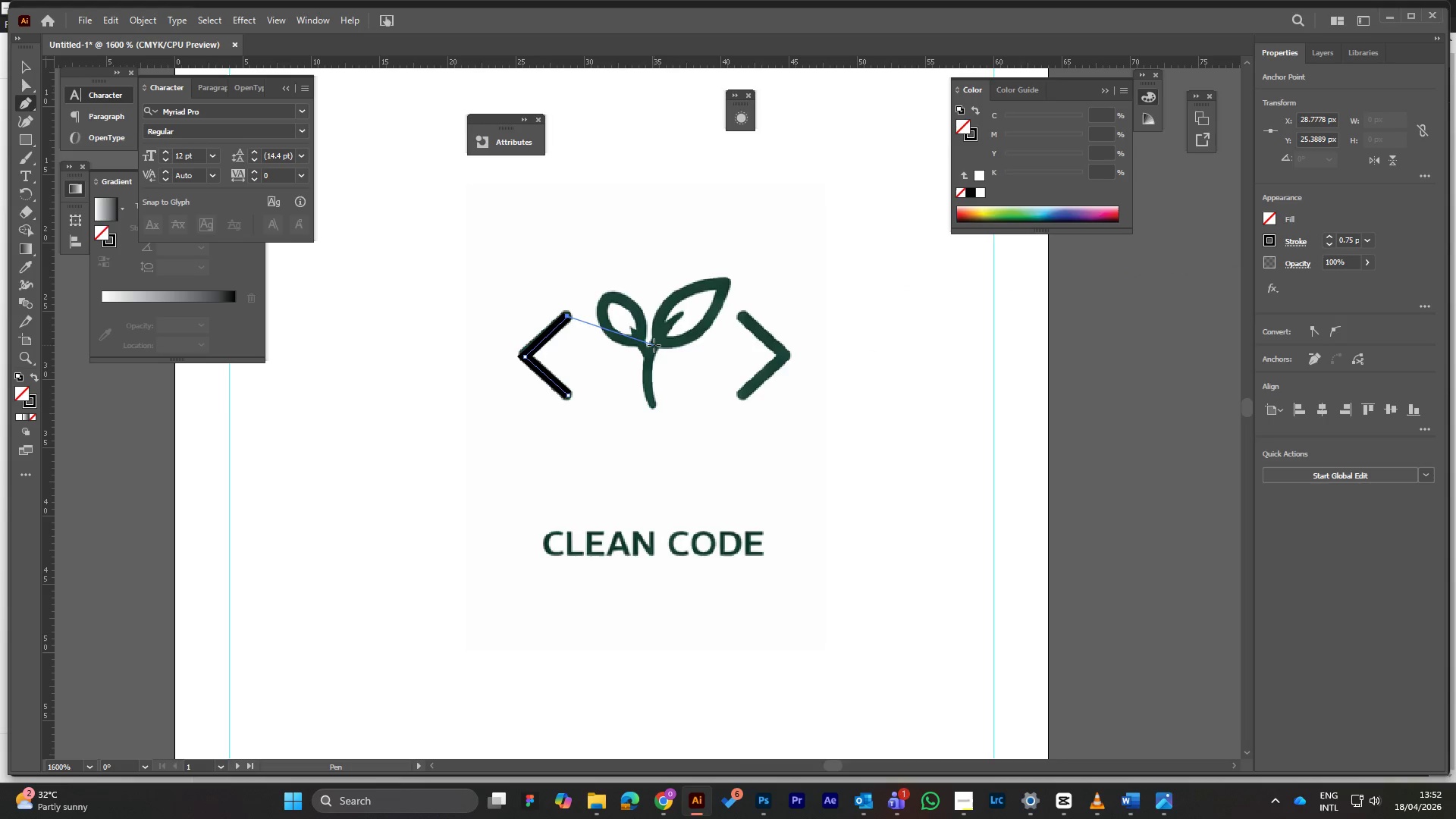 
key(Control+Z)
 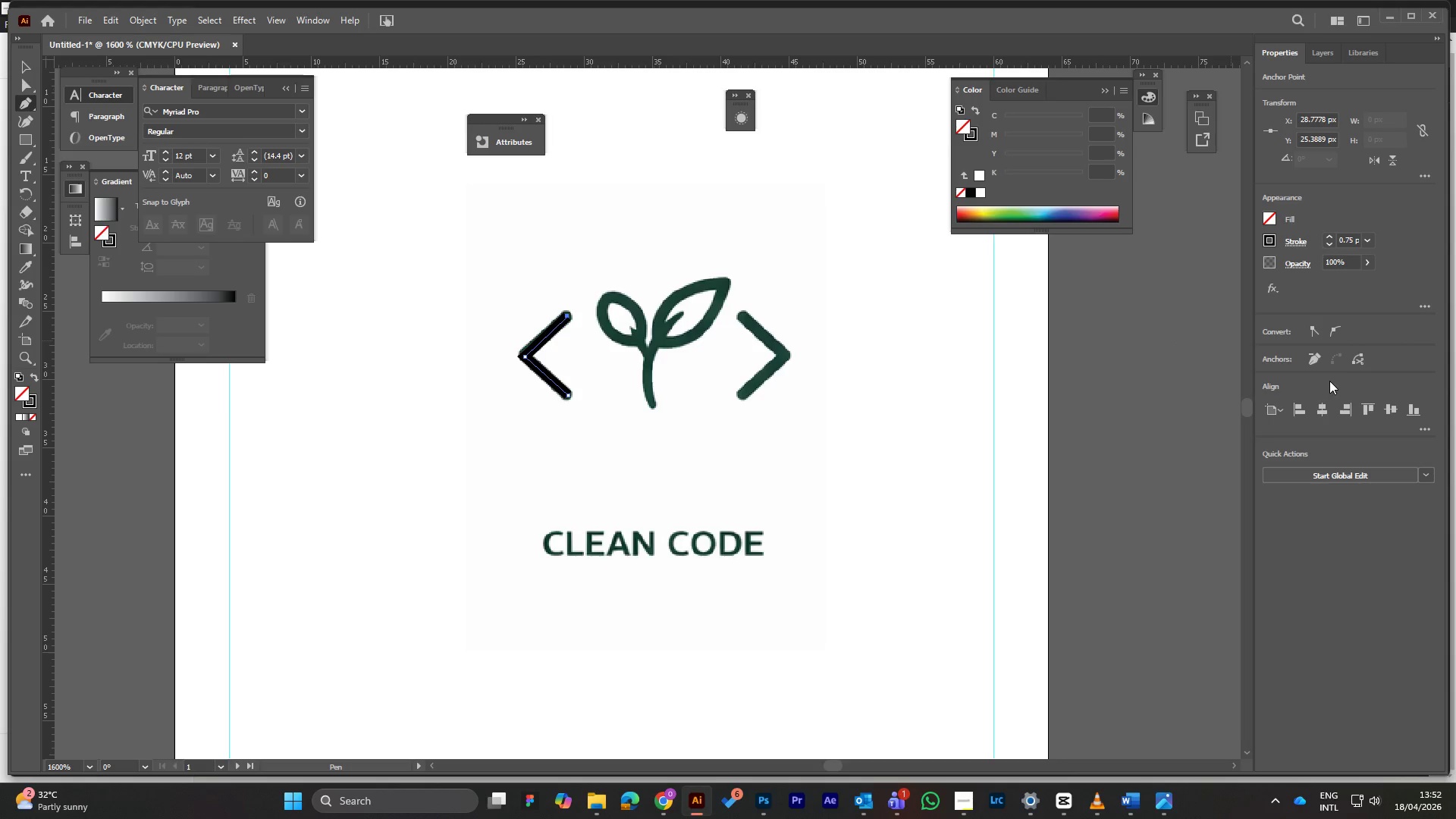 
left_click([1359, 358])
 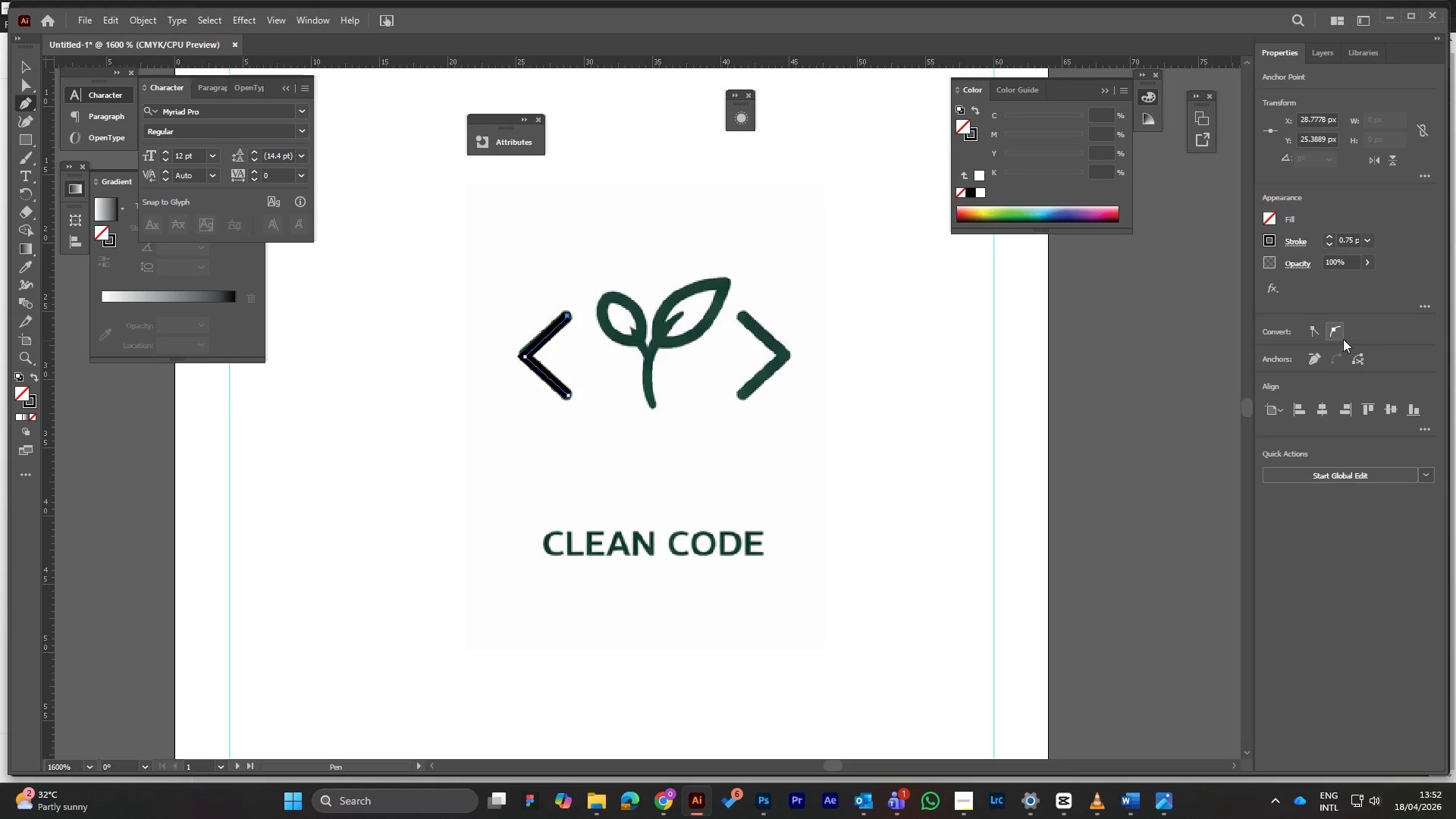 
left_click([1334, 328])
 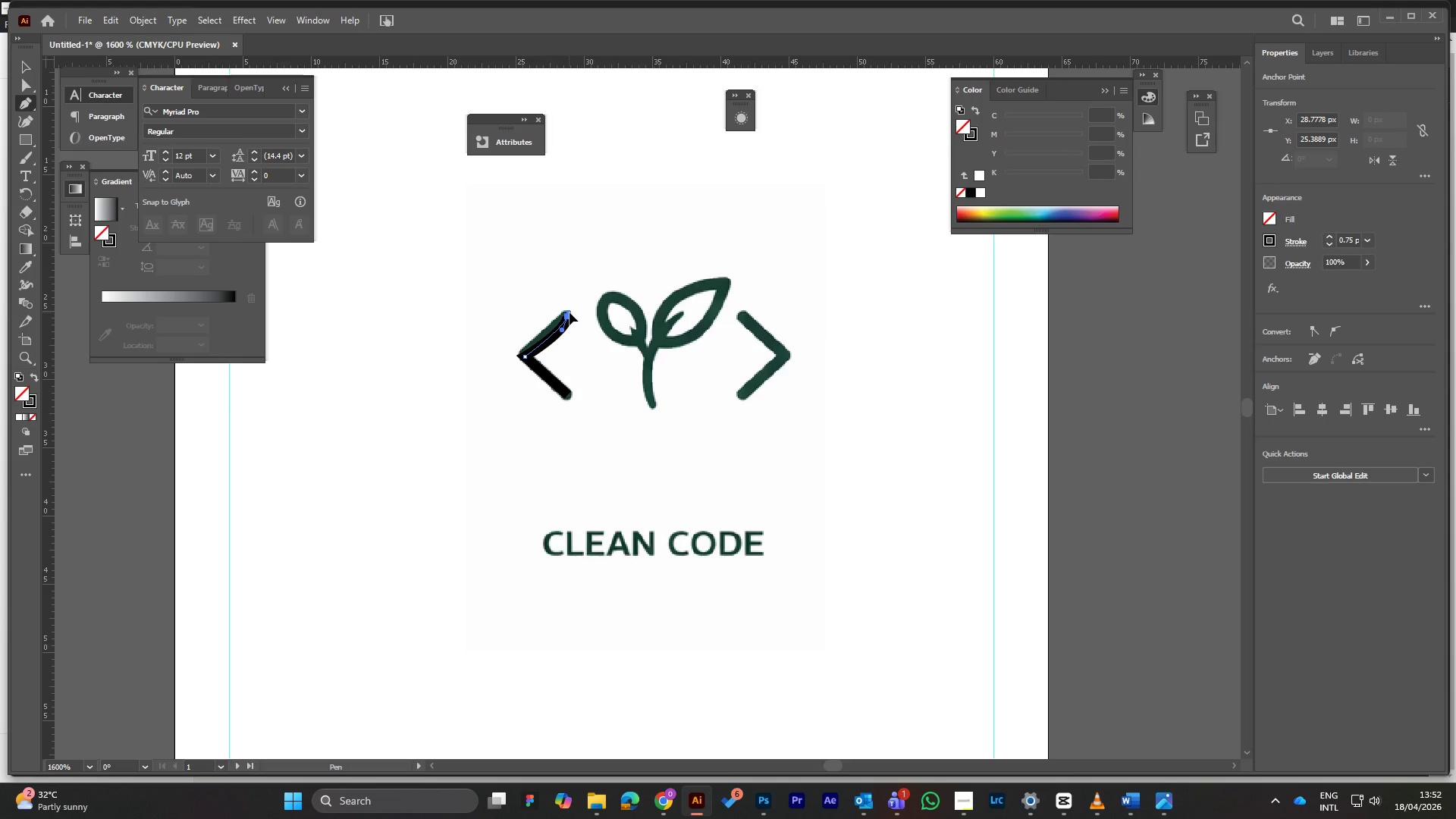 
wait(12.64)
 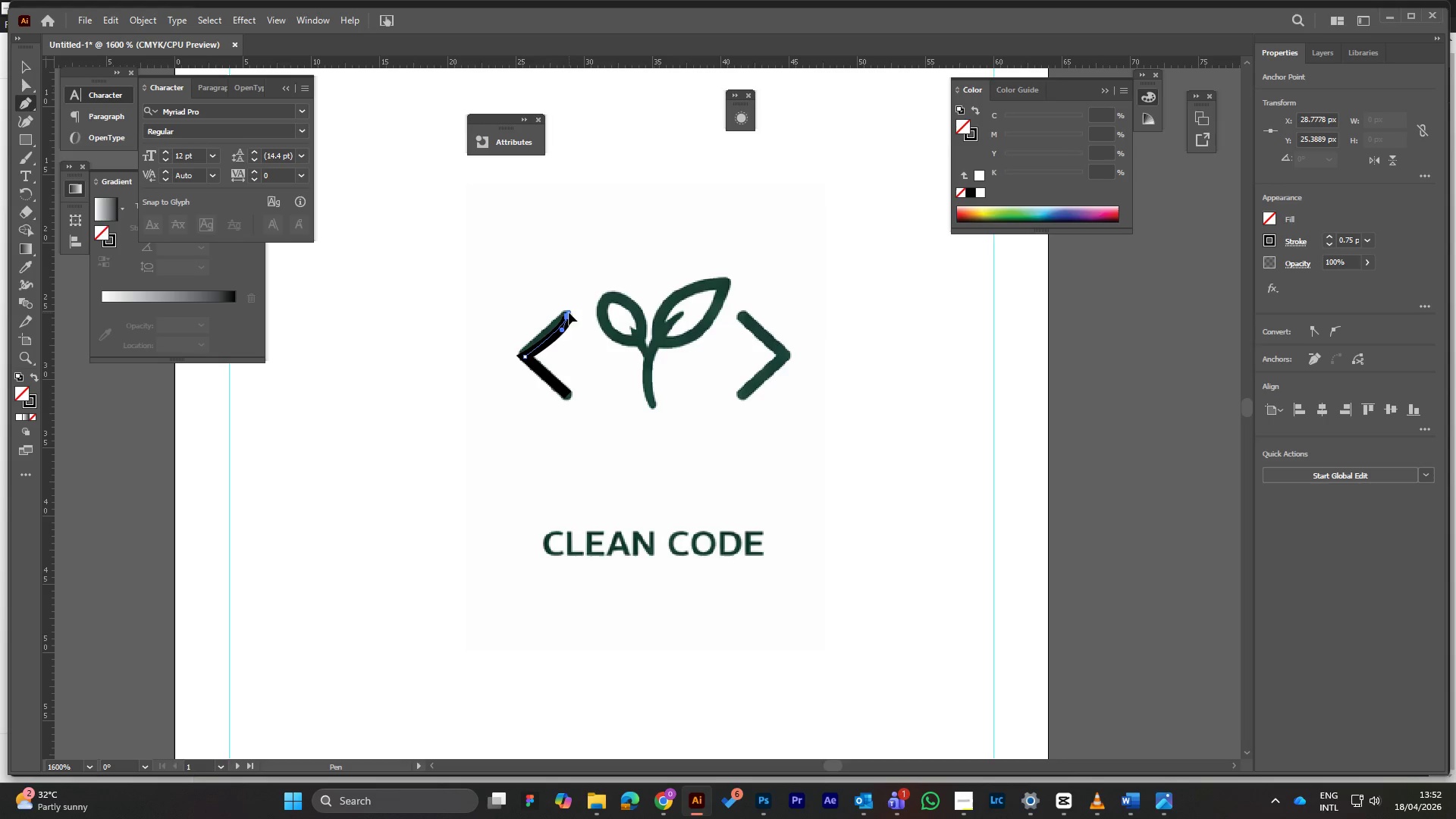 
key(Control+Z)
 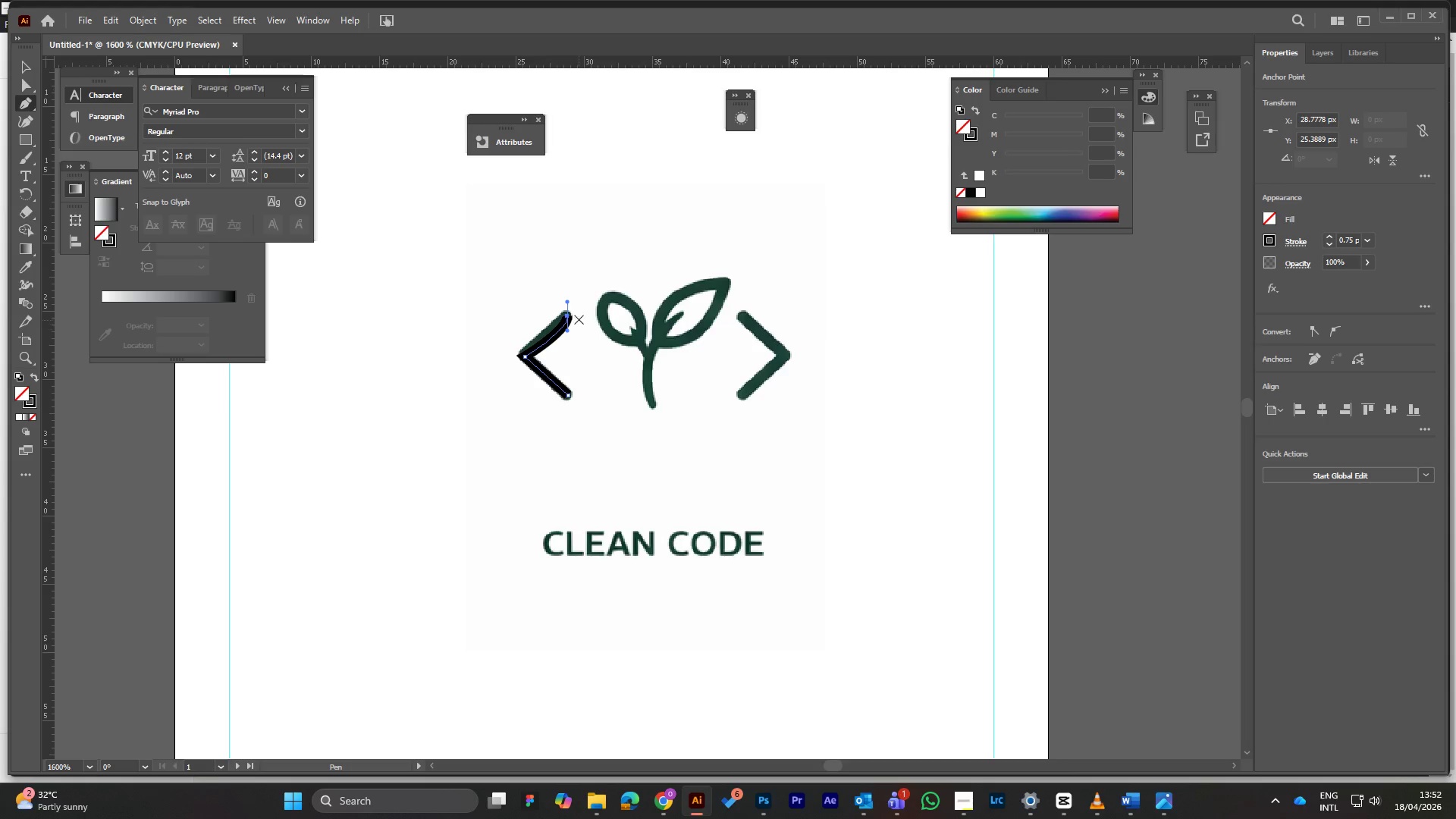 
key(Control+Z)
 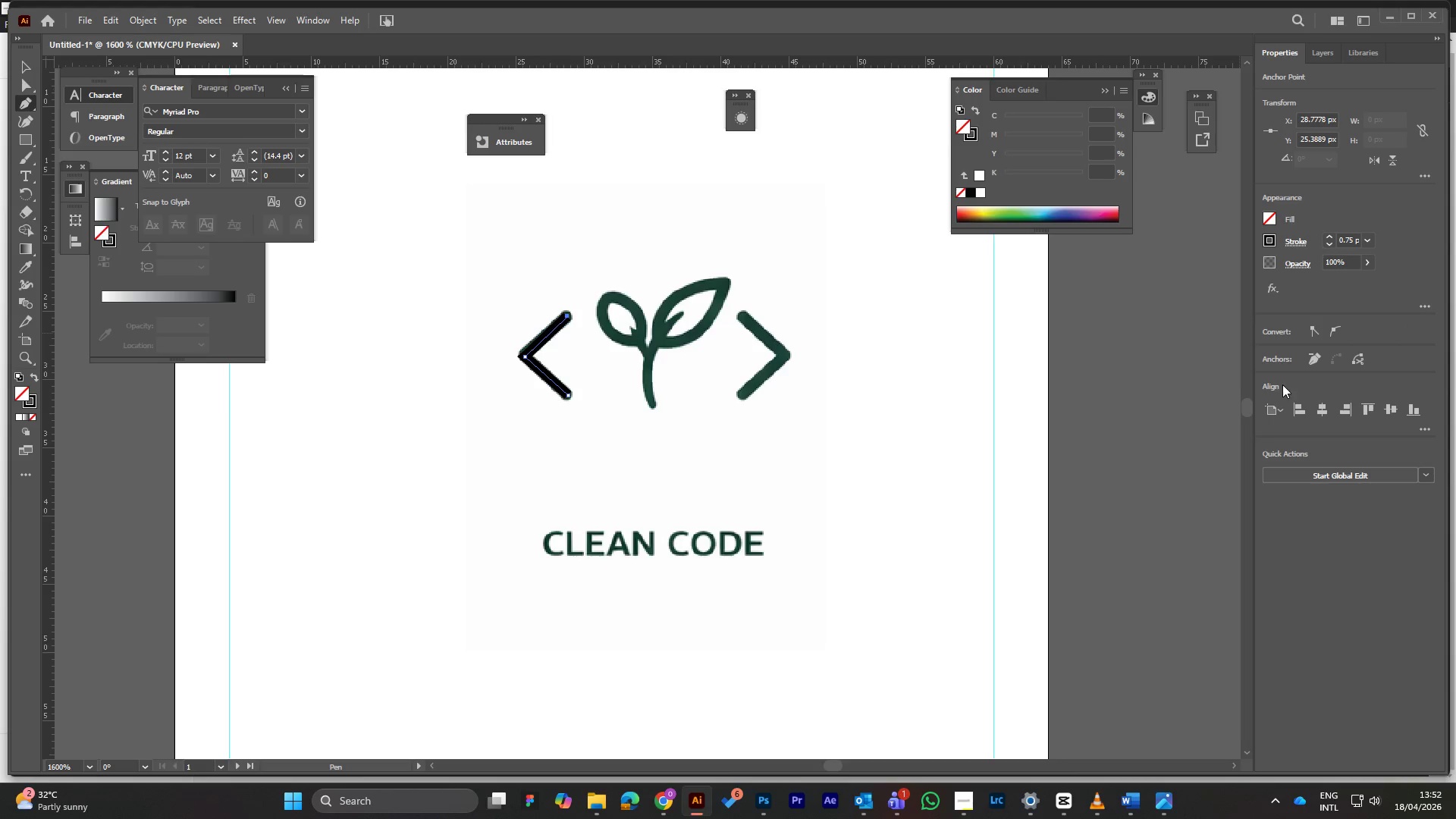 
wait(10.08)
 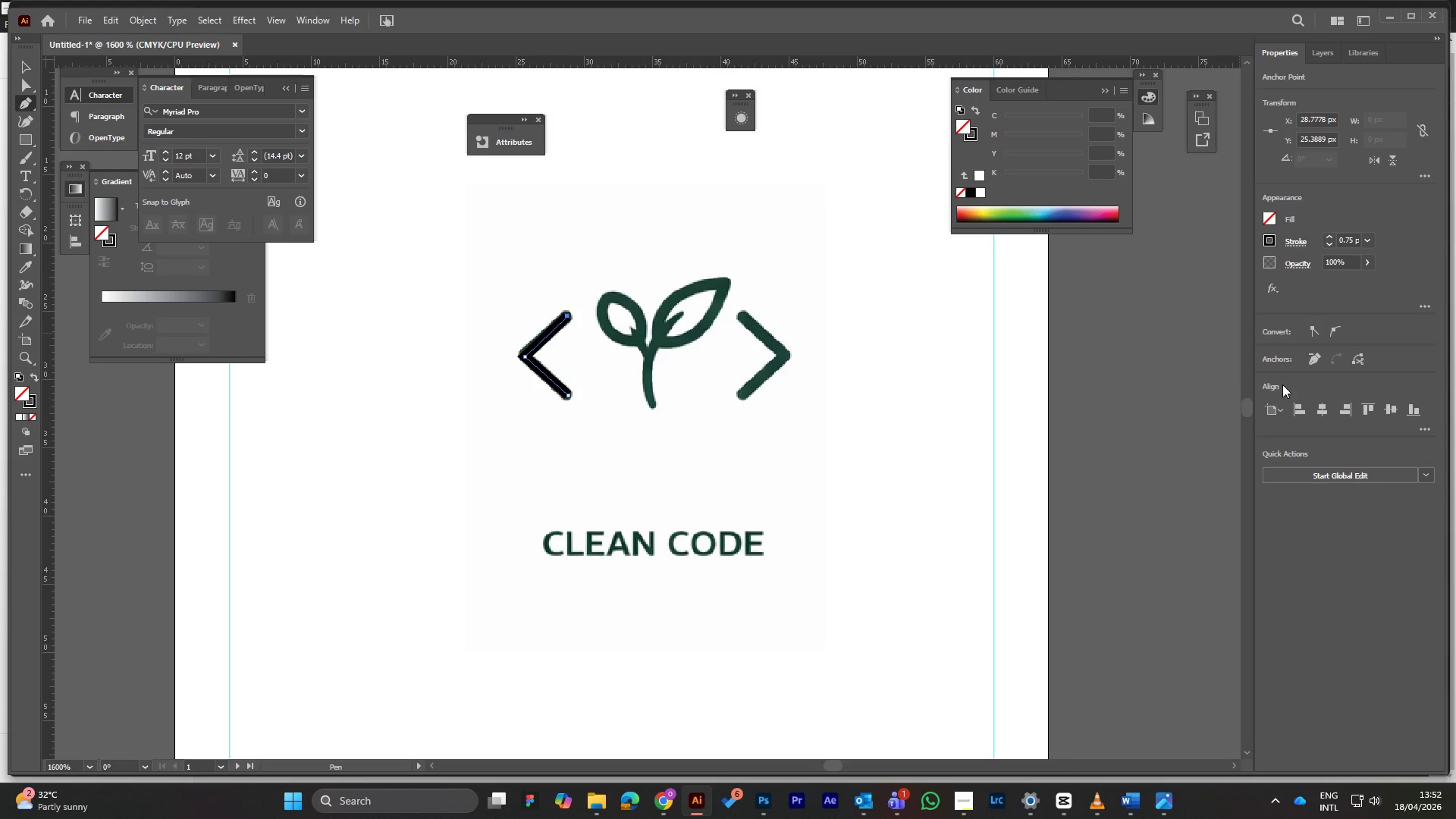 
left_click([1297, 245])
 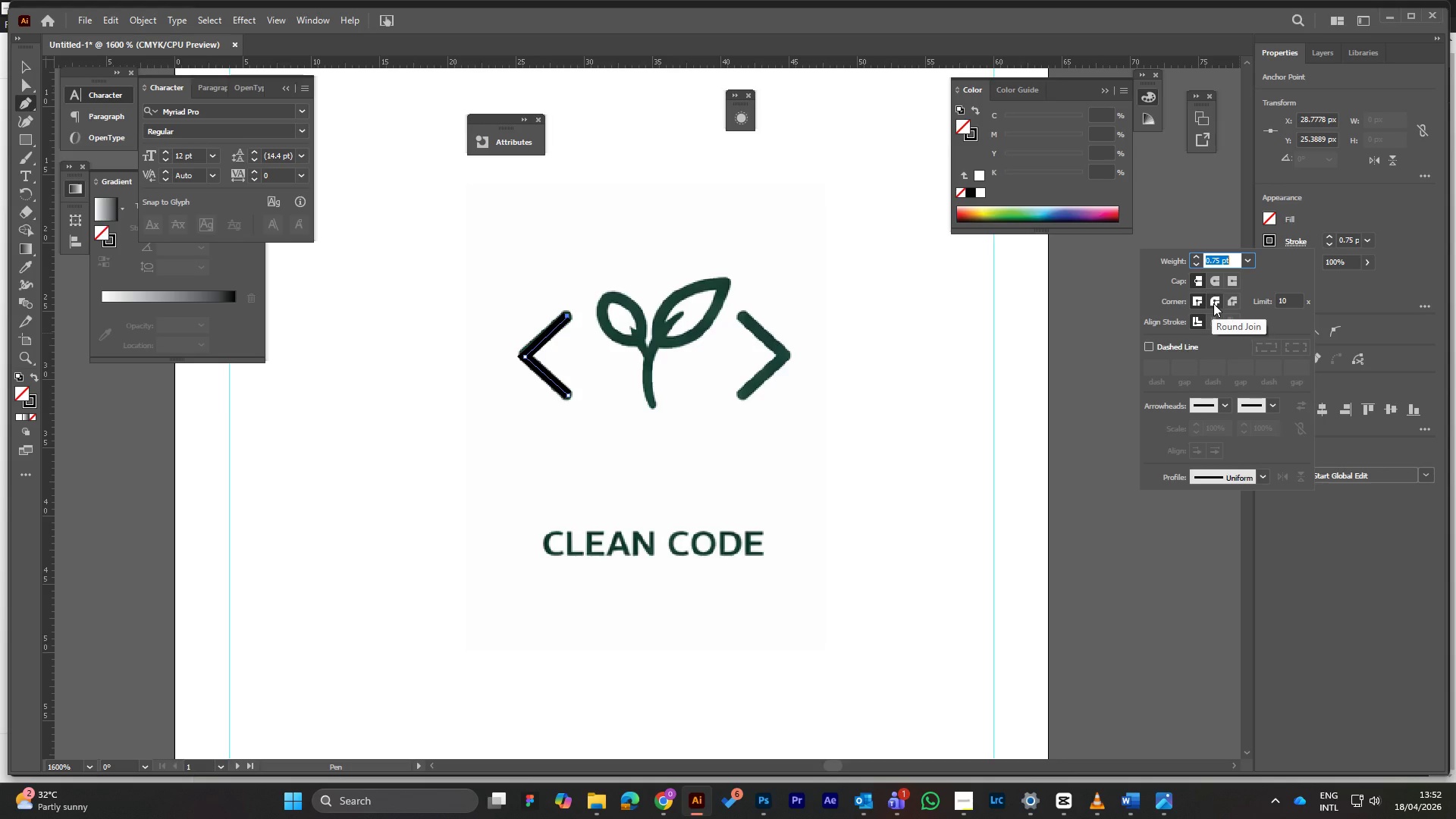 
left_click([1213, 303])
 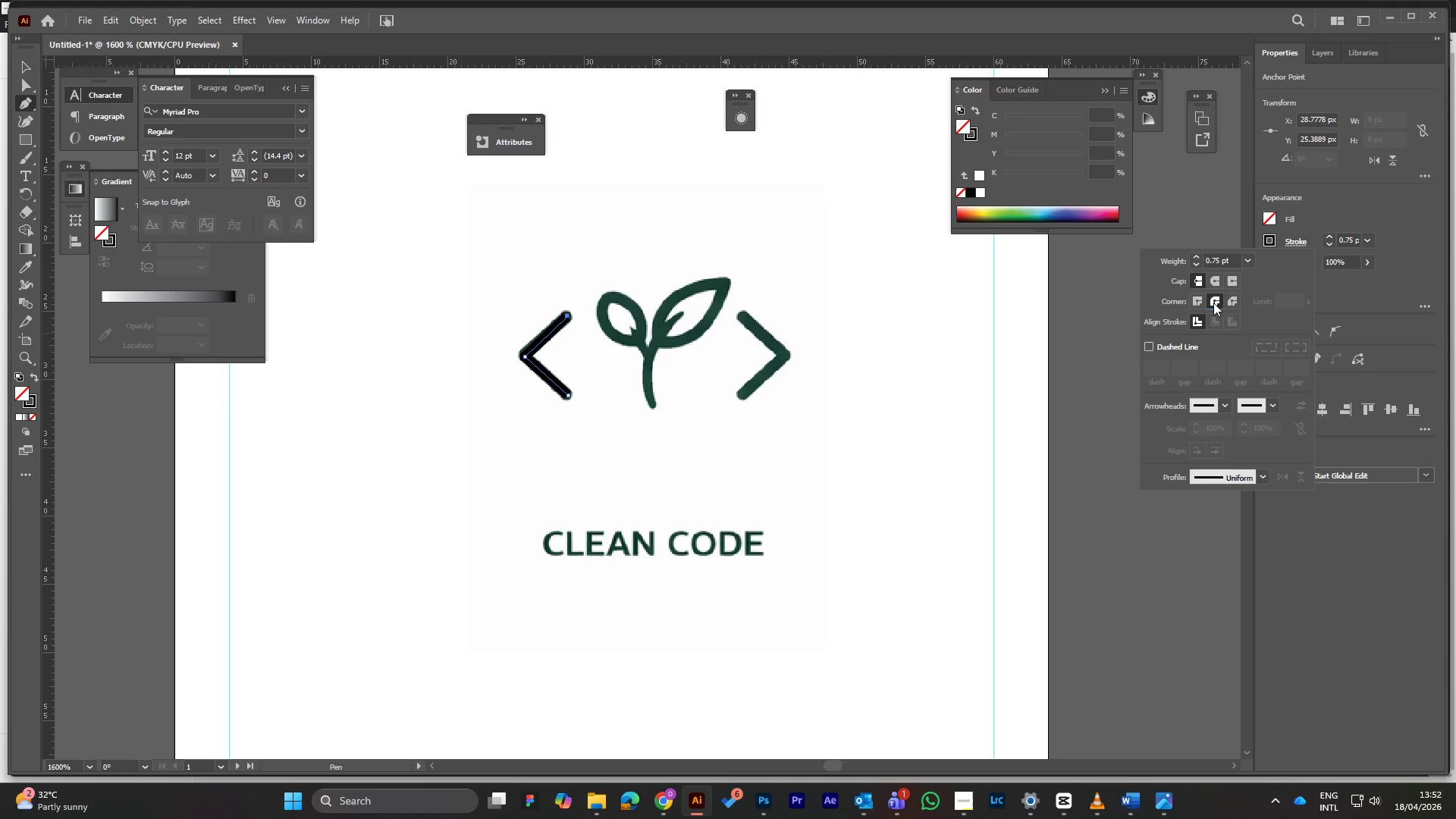 
double_click([1213, 303])
 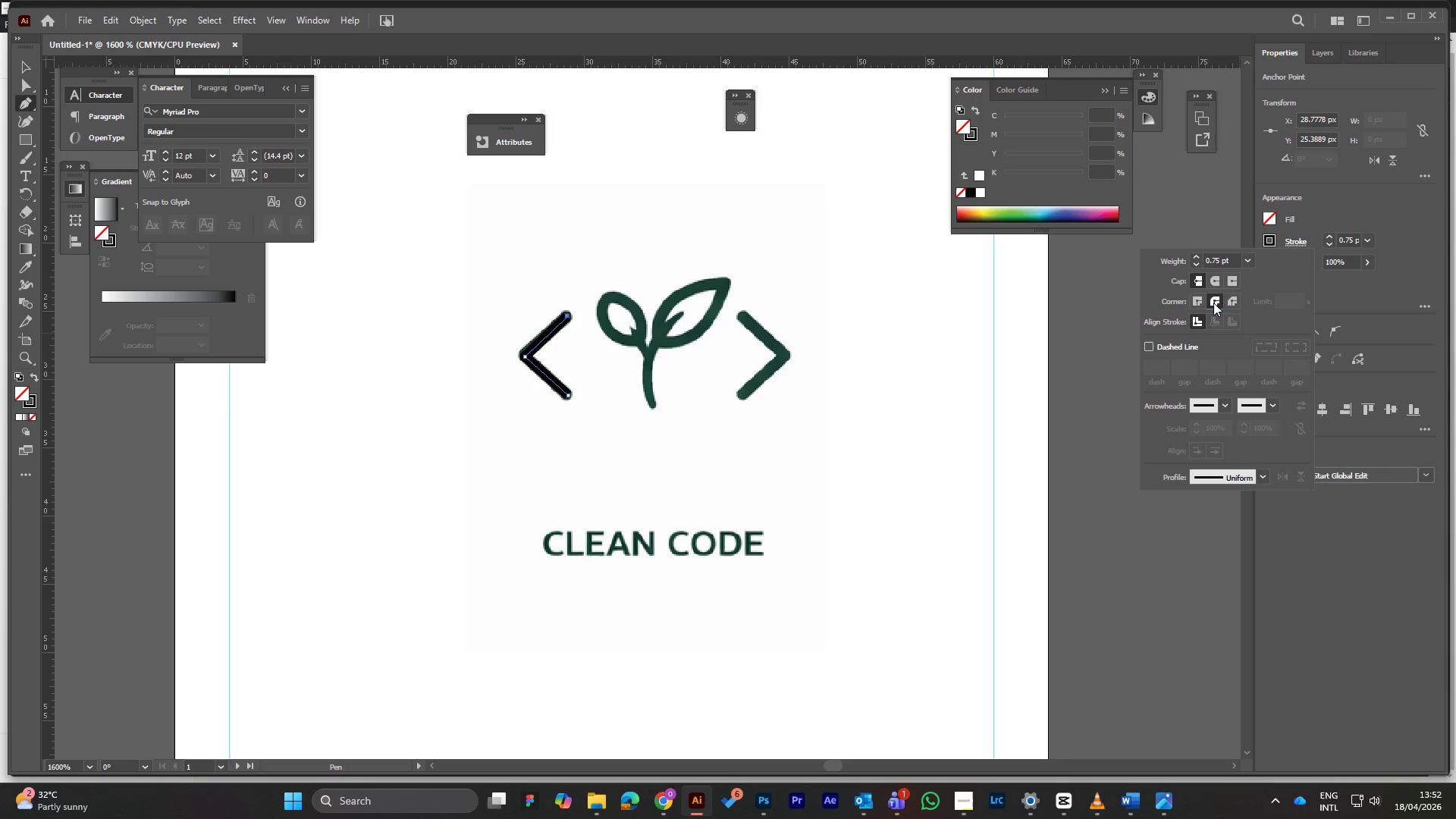 
triple_click([1213, 303])
 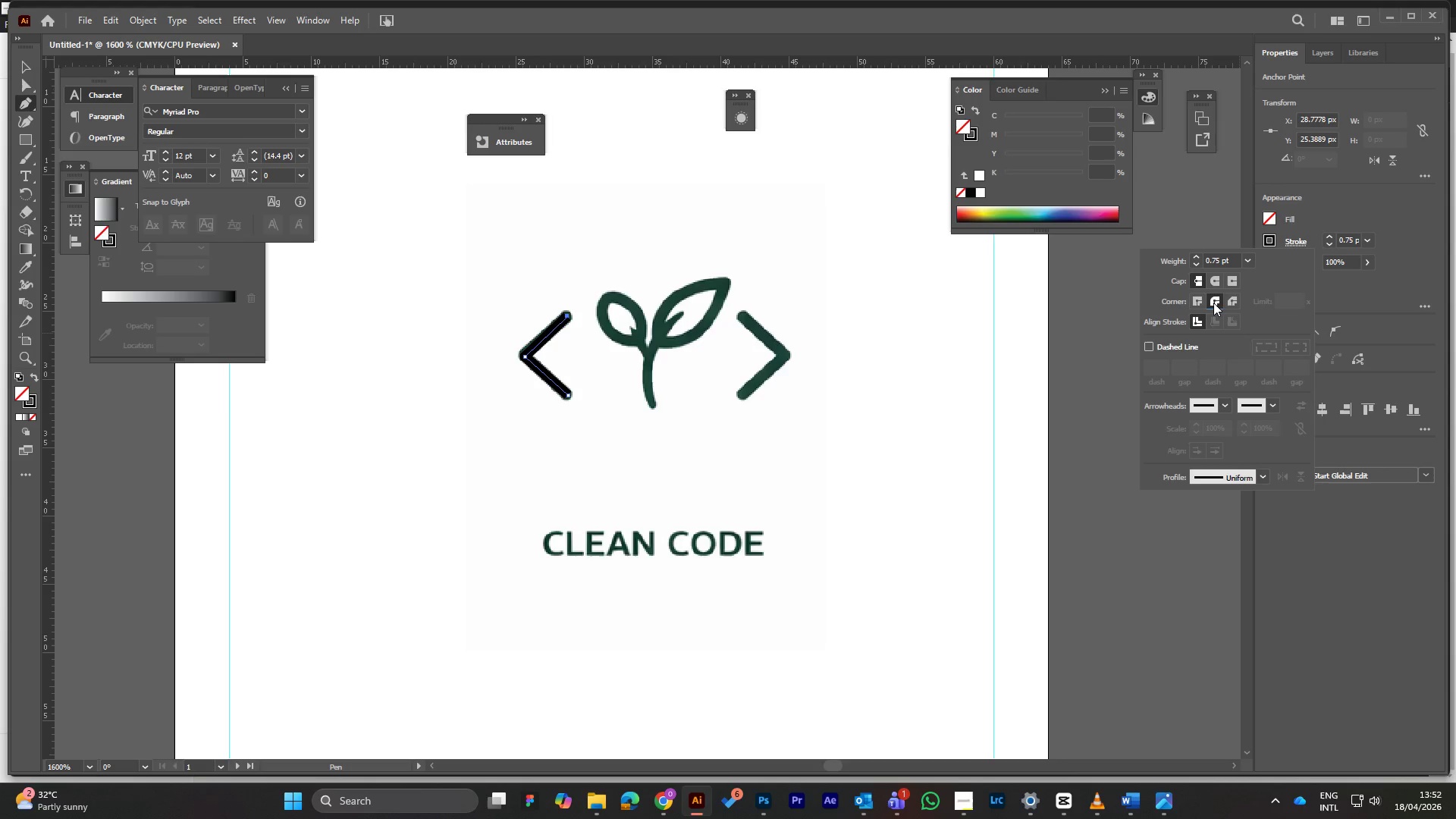 
triple_click([1213, 303])
 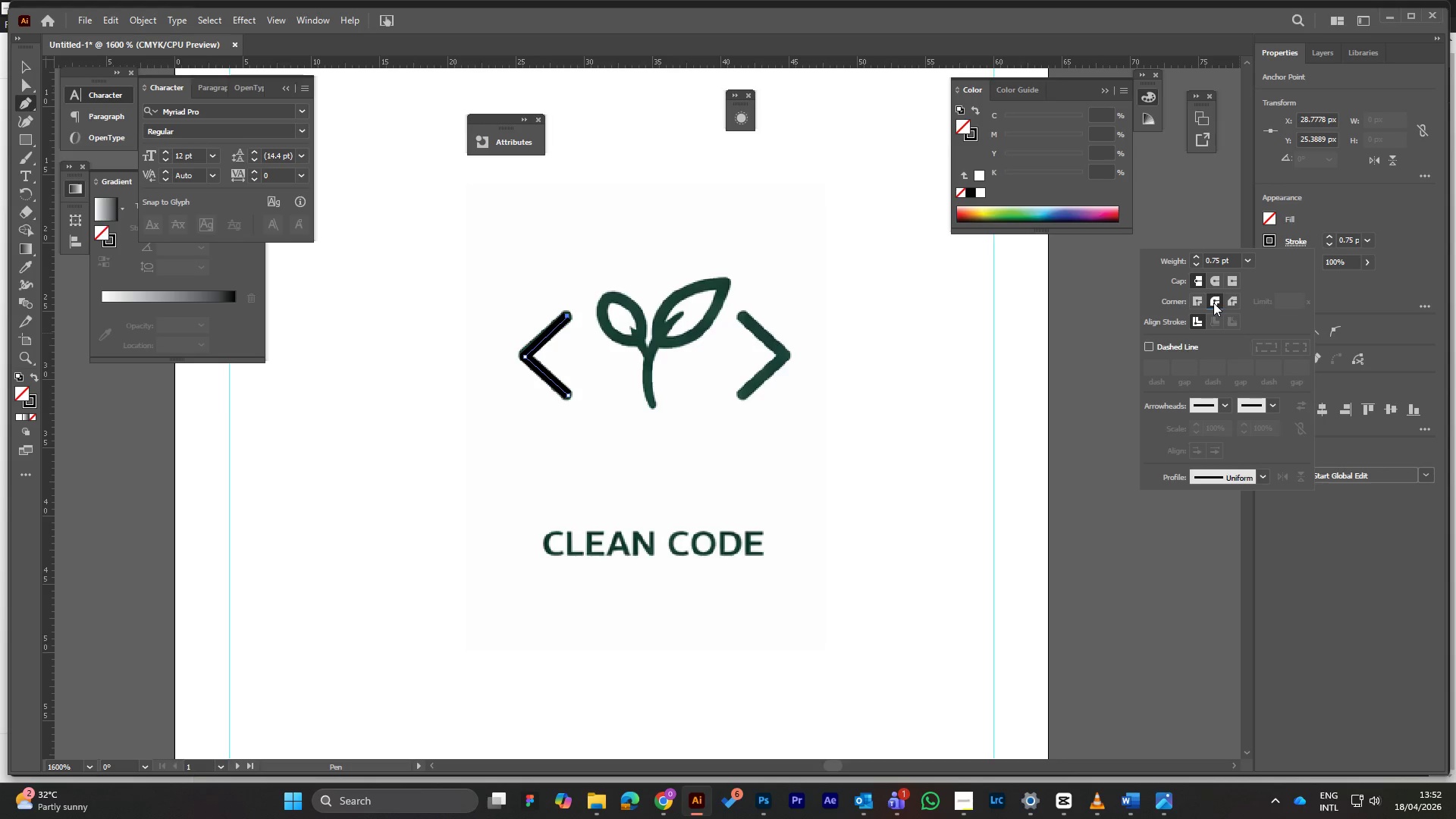 
triple_click([1213, 303])
 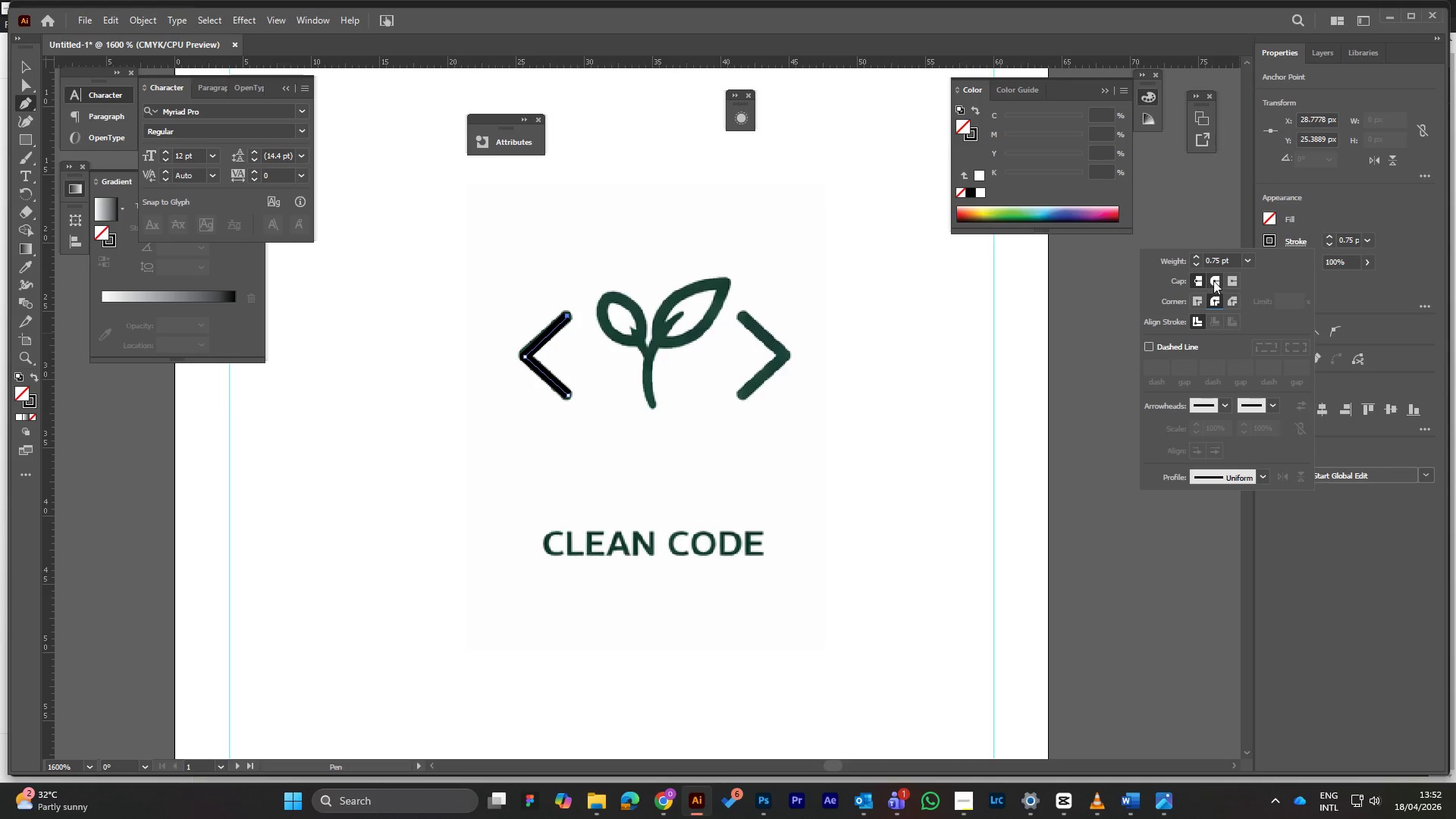 
left_click([1213, 281])
 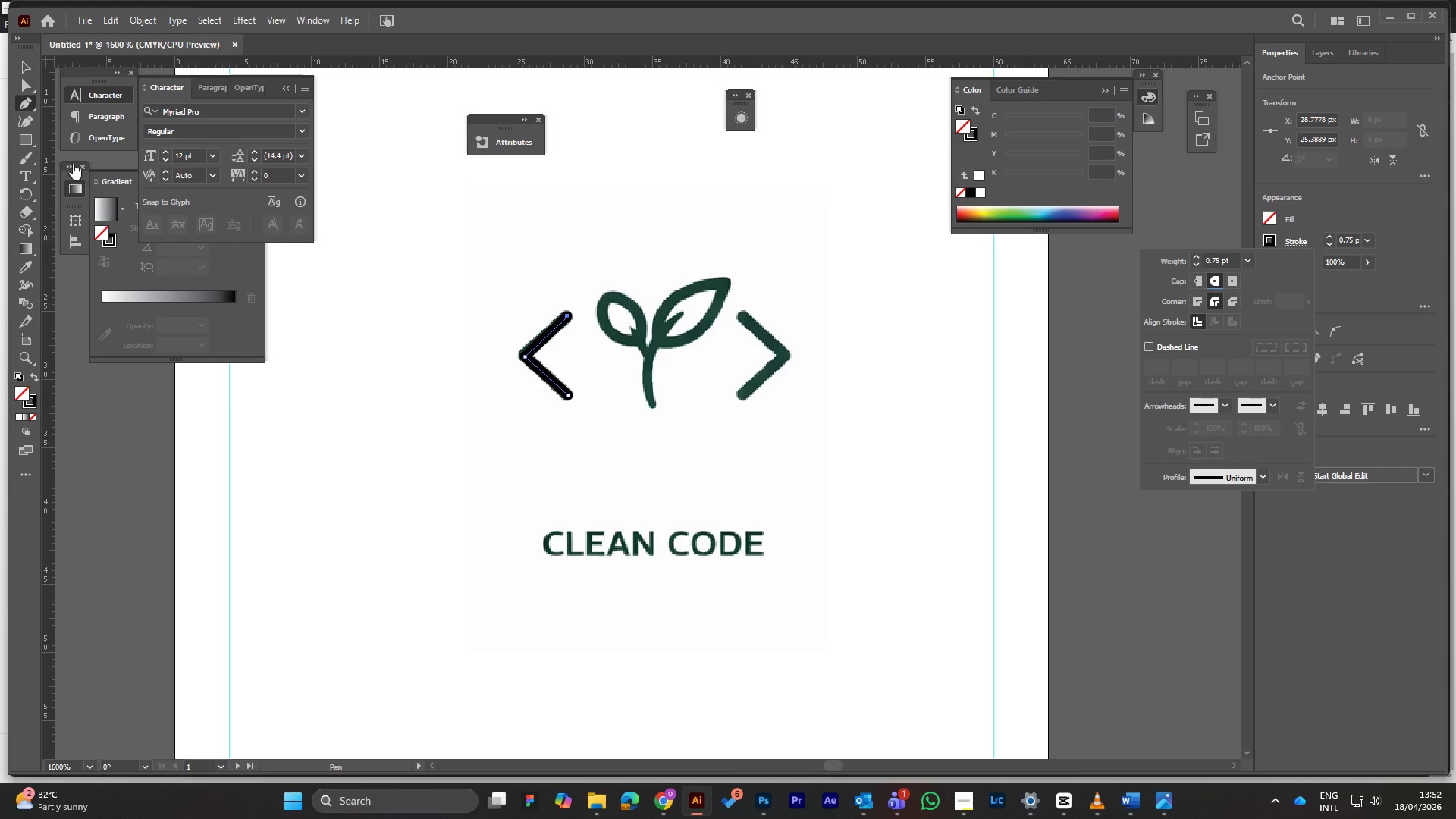 
left_click([20, 63])
 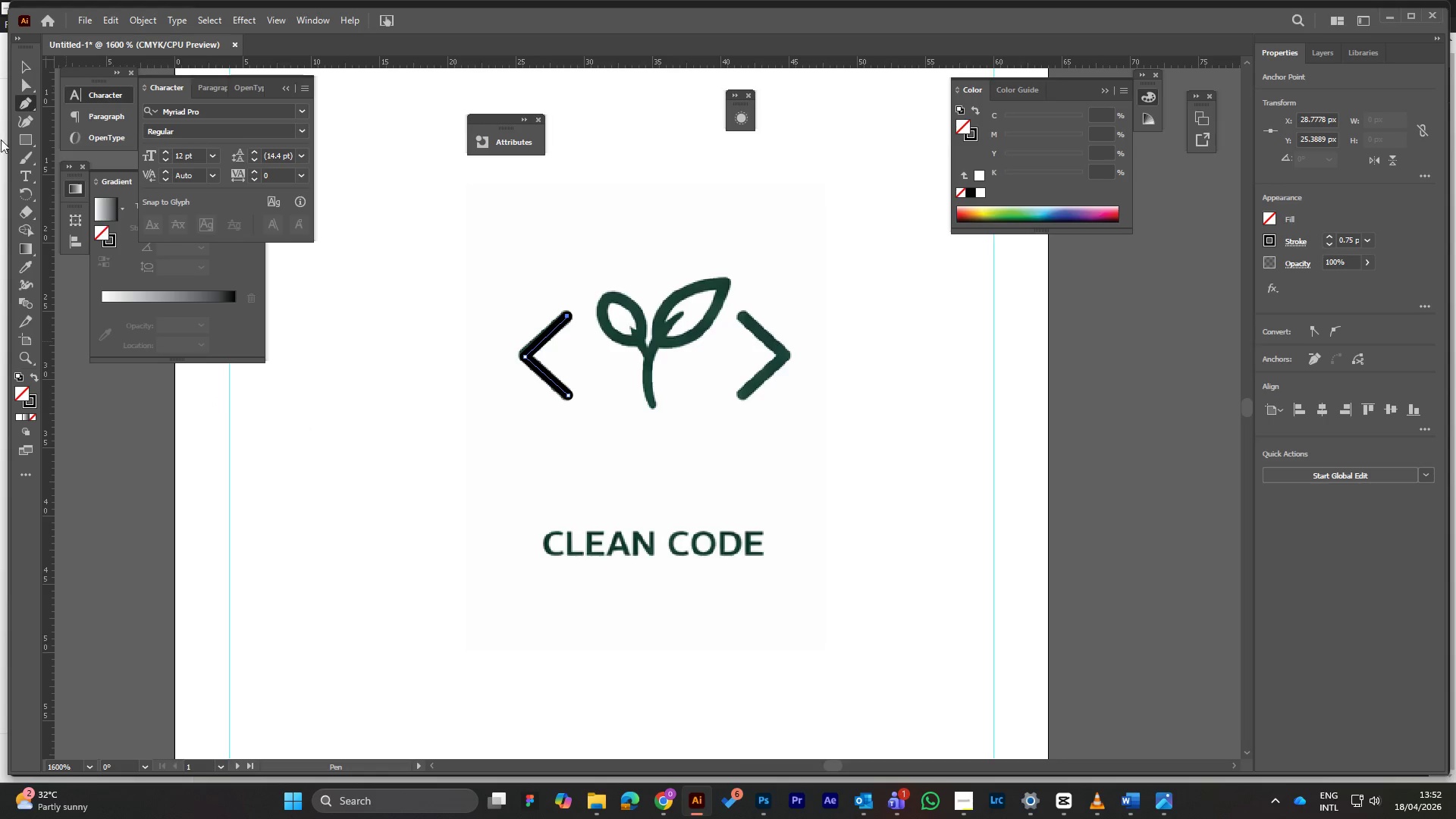 
left_click([20, 72])
 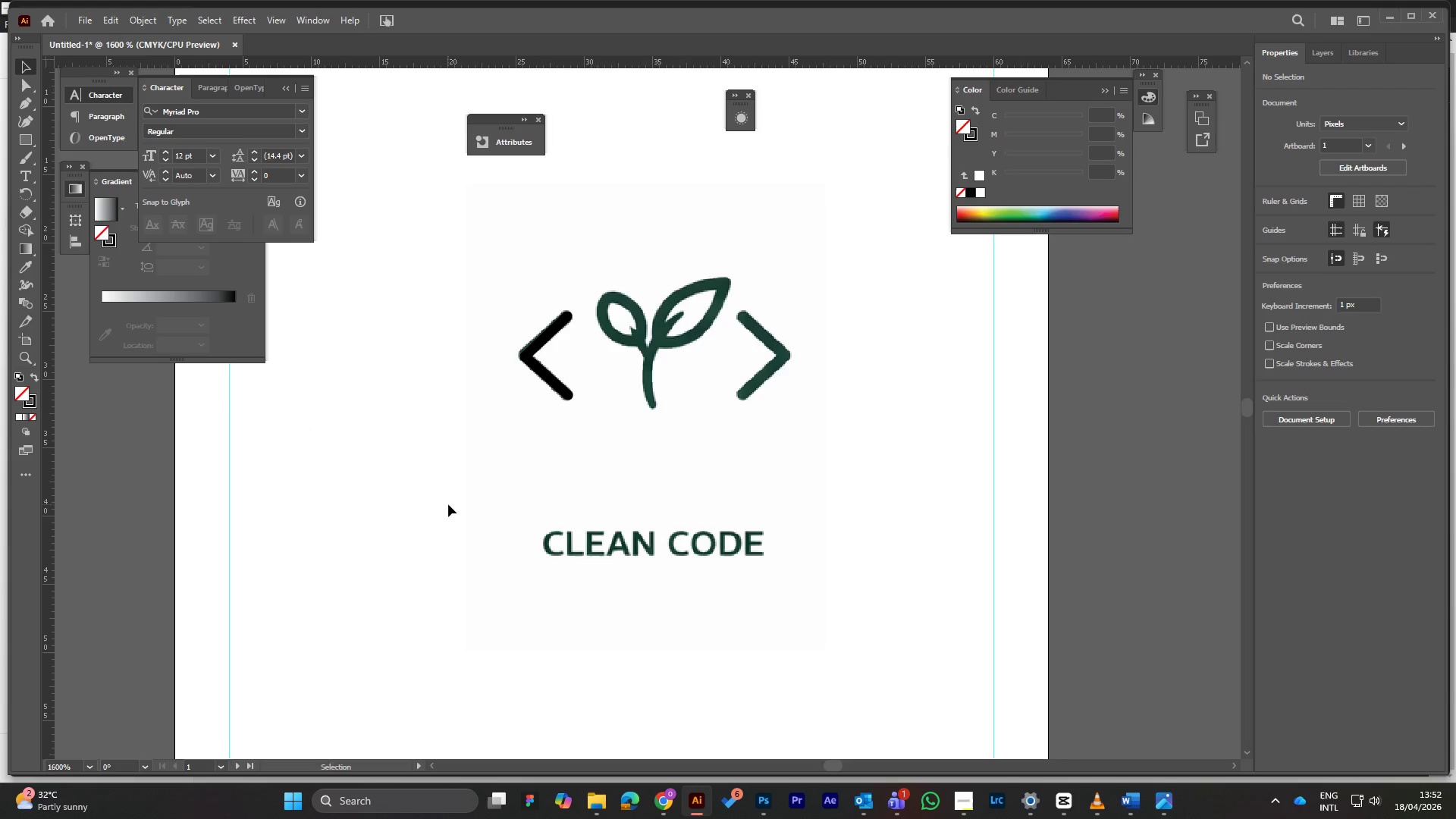 
wait(9.22)
 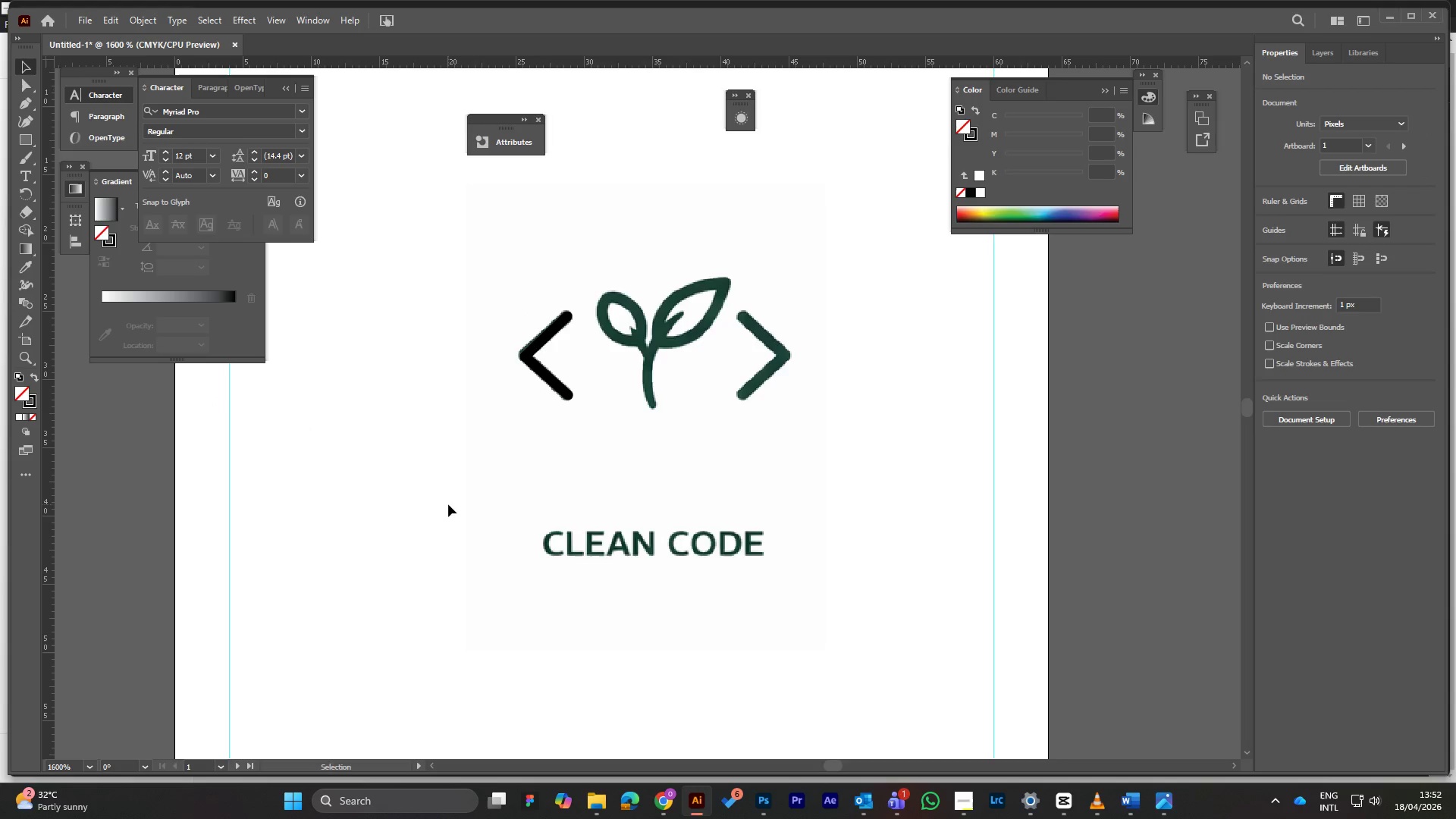 
left_click([27, 121])
 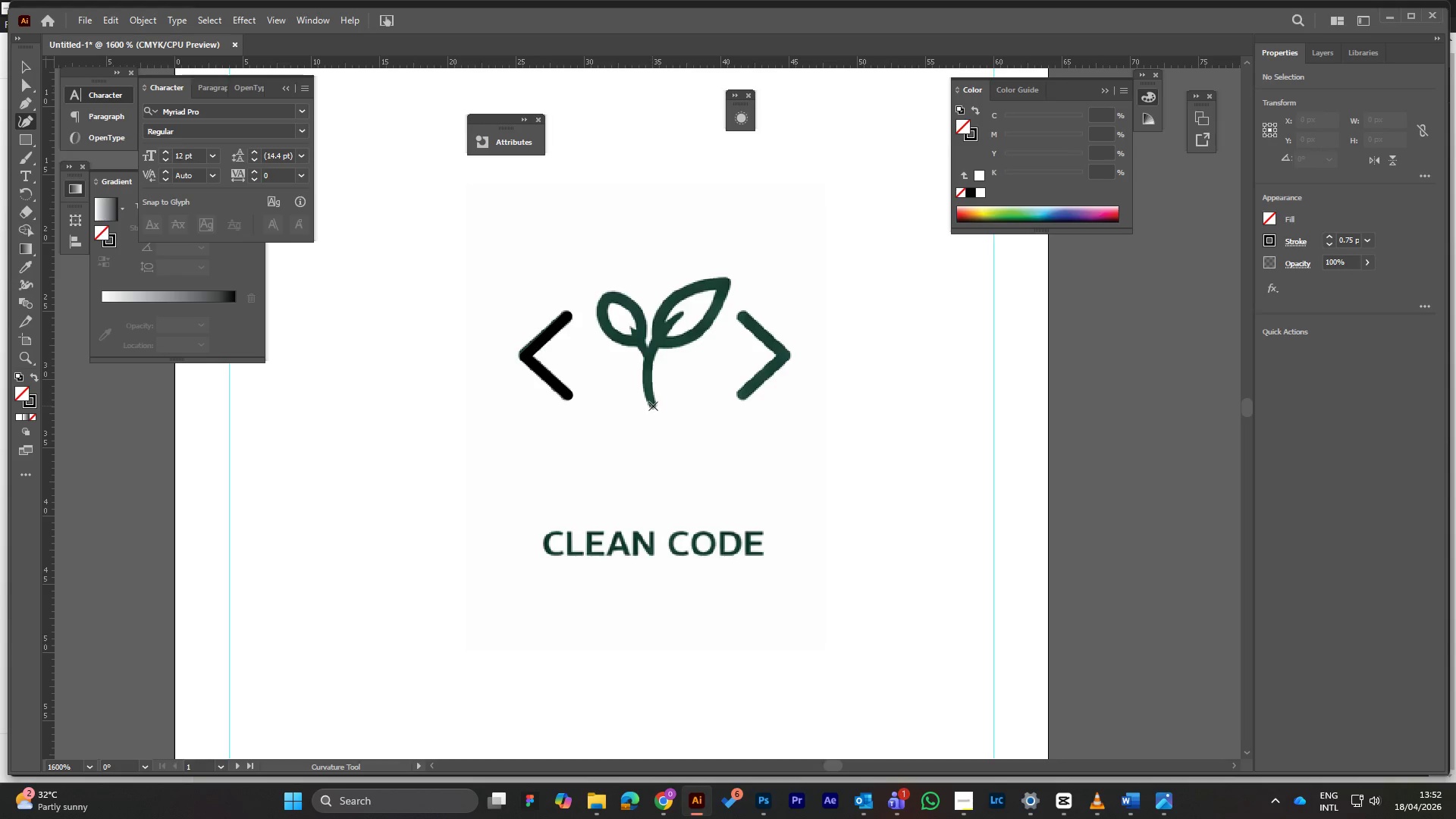 
left_click([653, 406])
 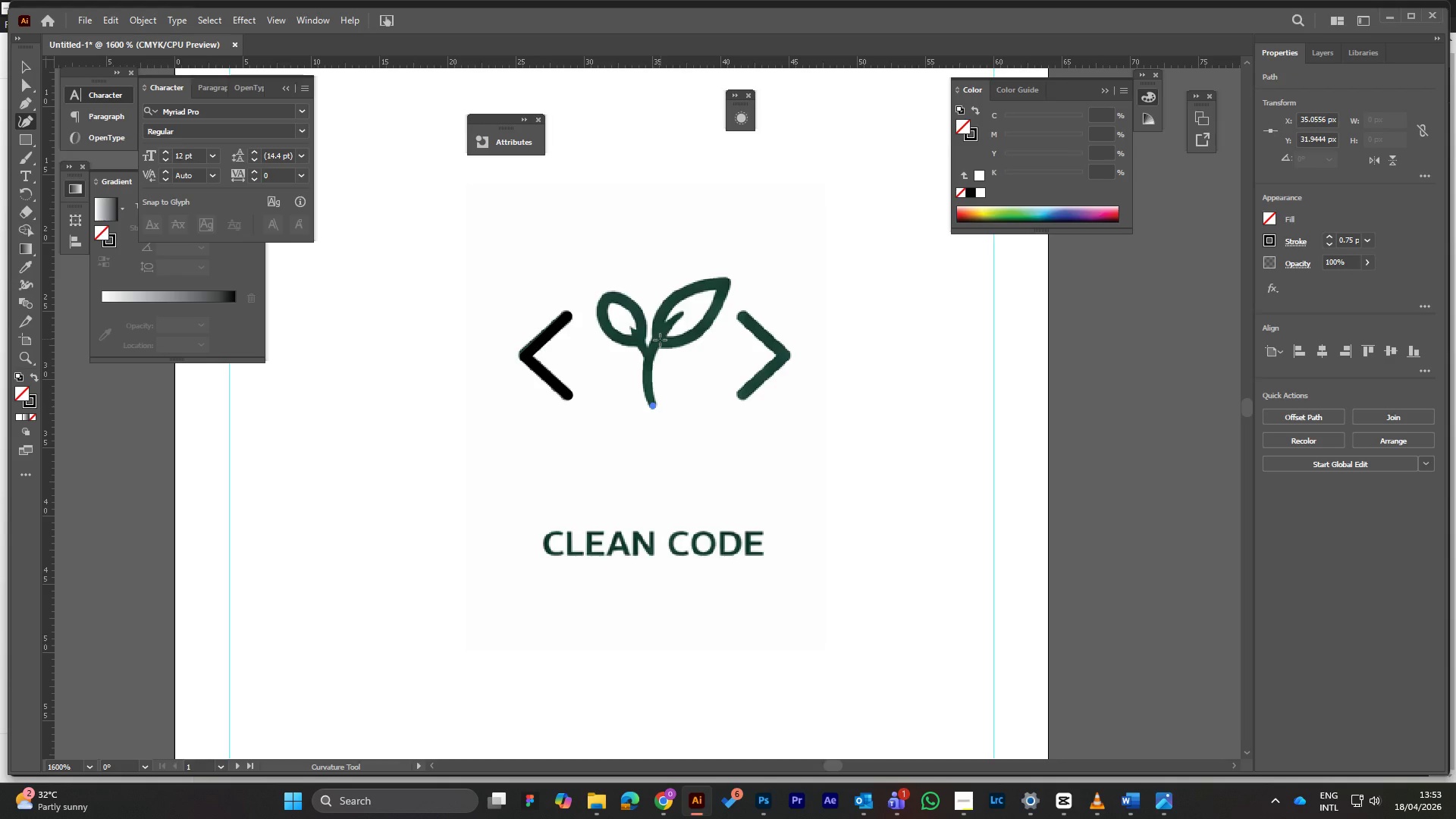 
wait(10.66)
 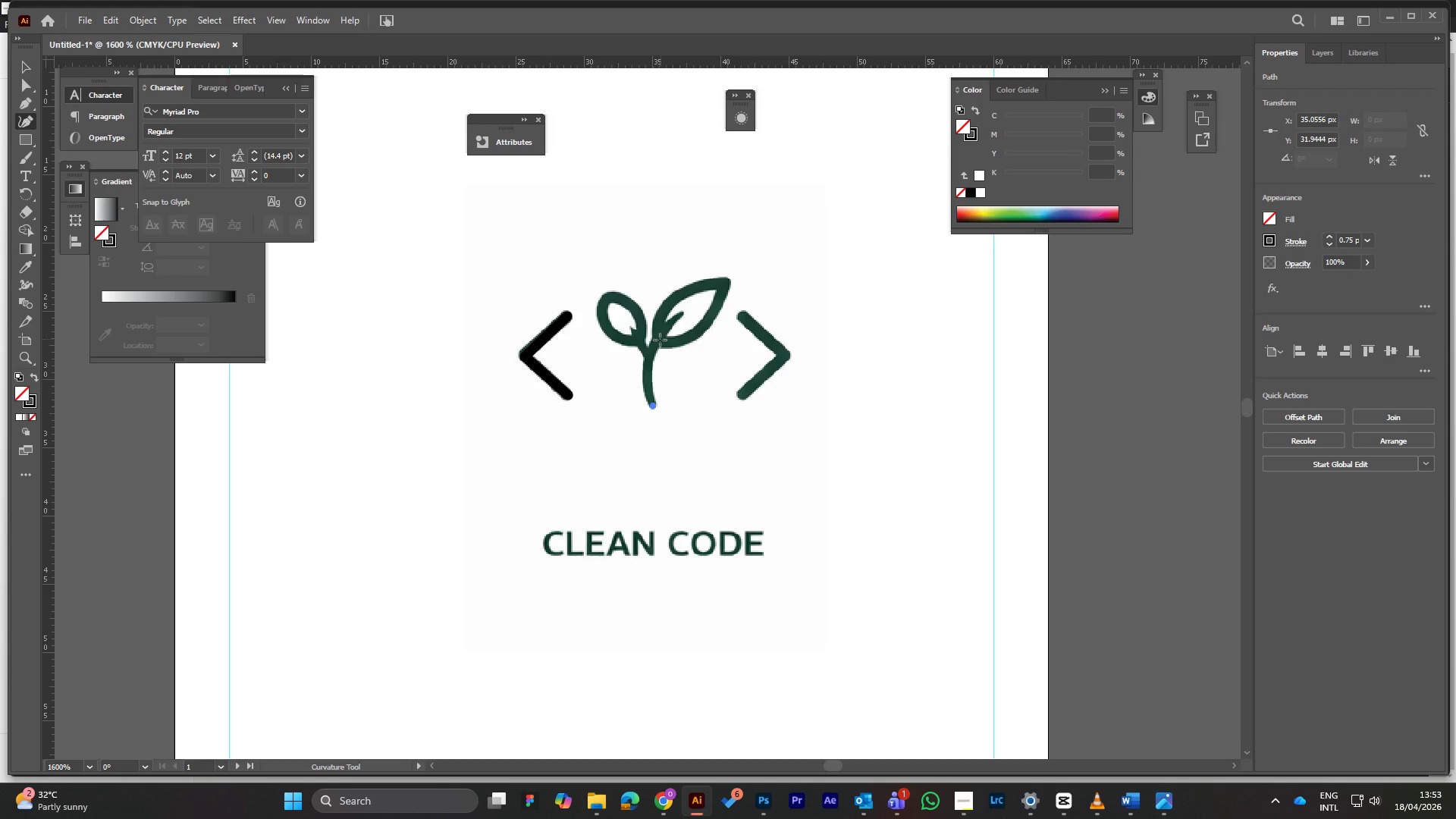 
left_click([682, 313])
 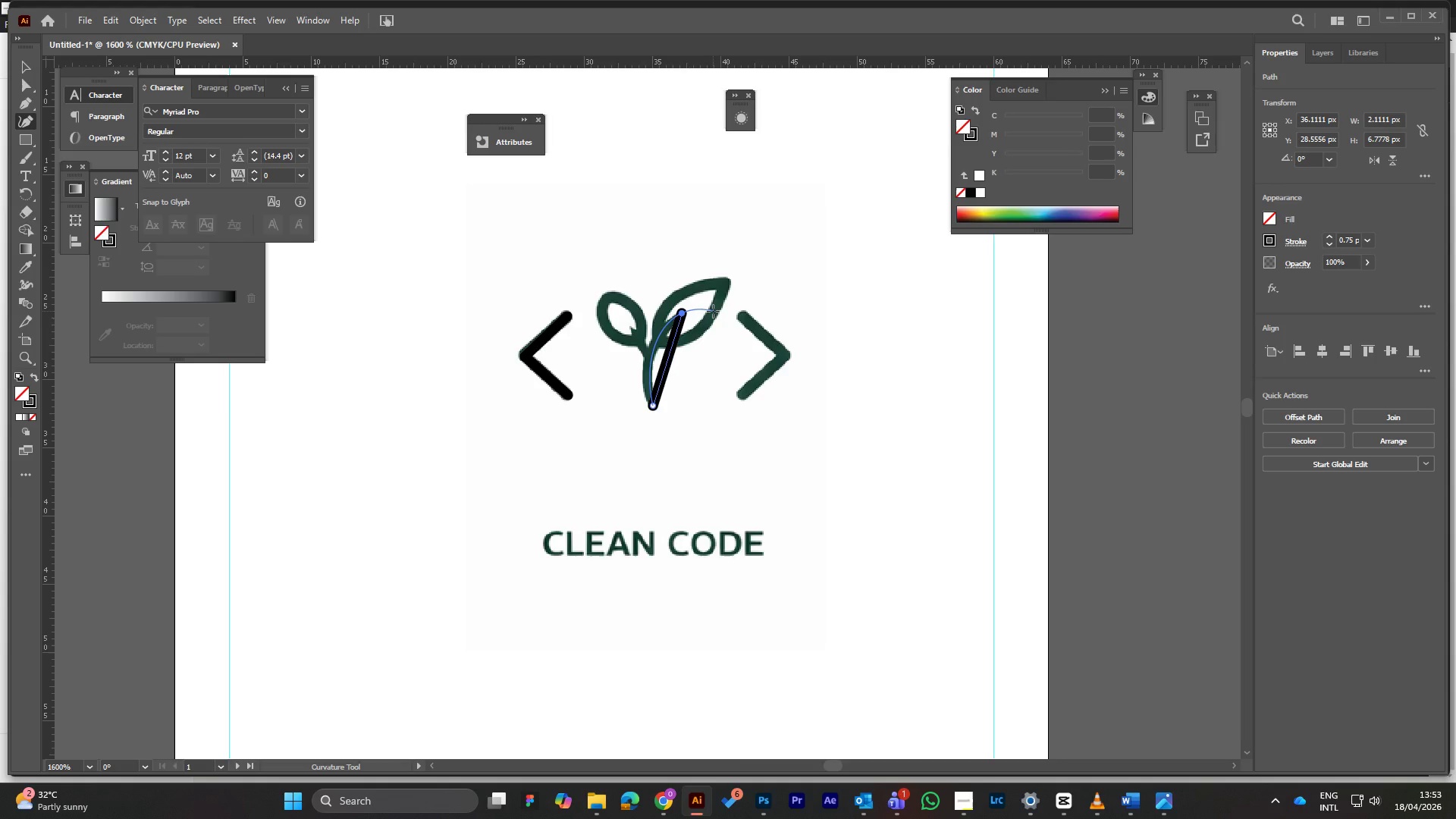 
wait(7.28)
 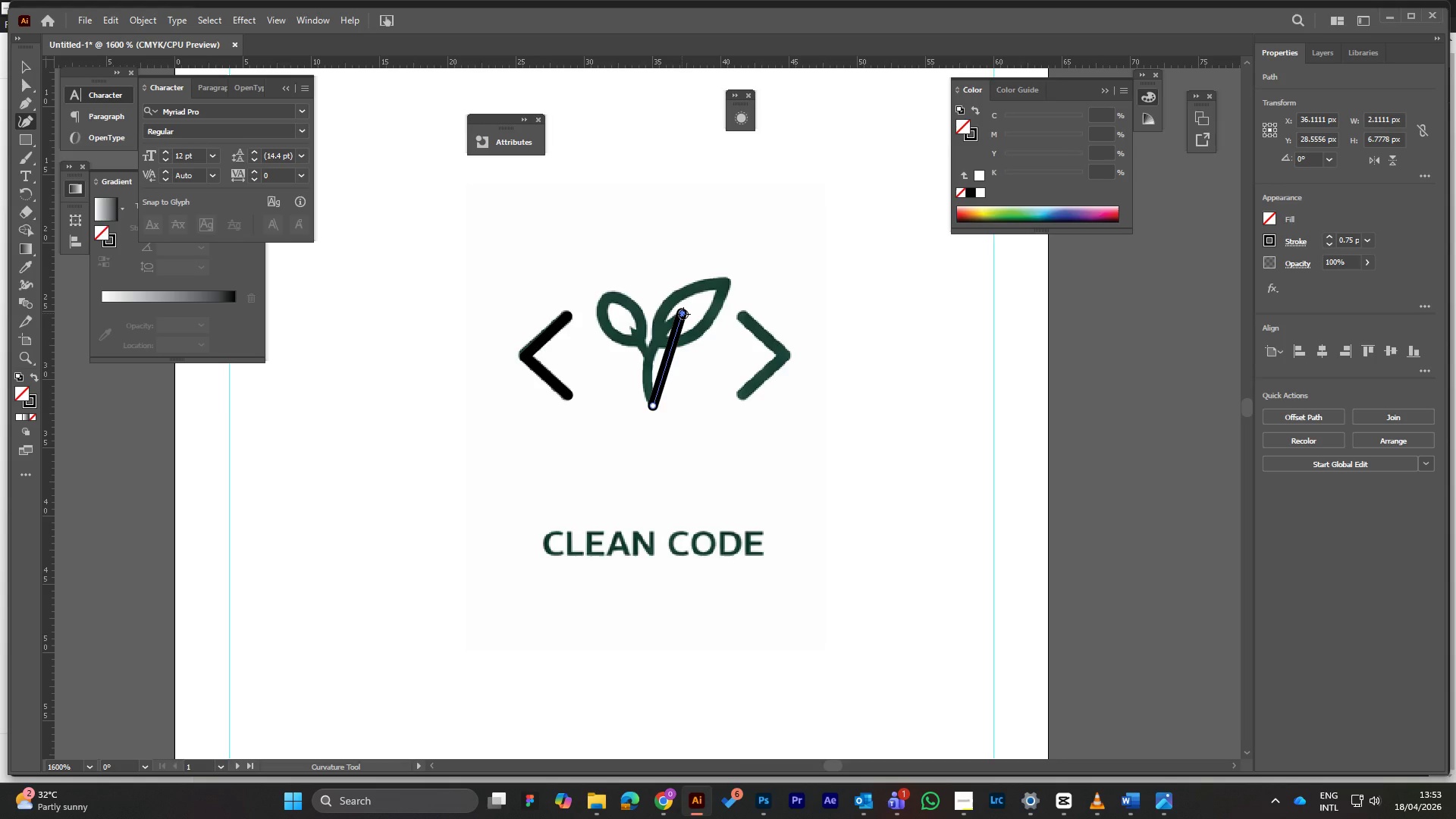 
left_click([717, 310])
 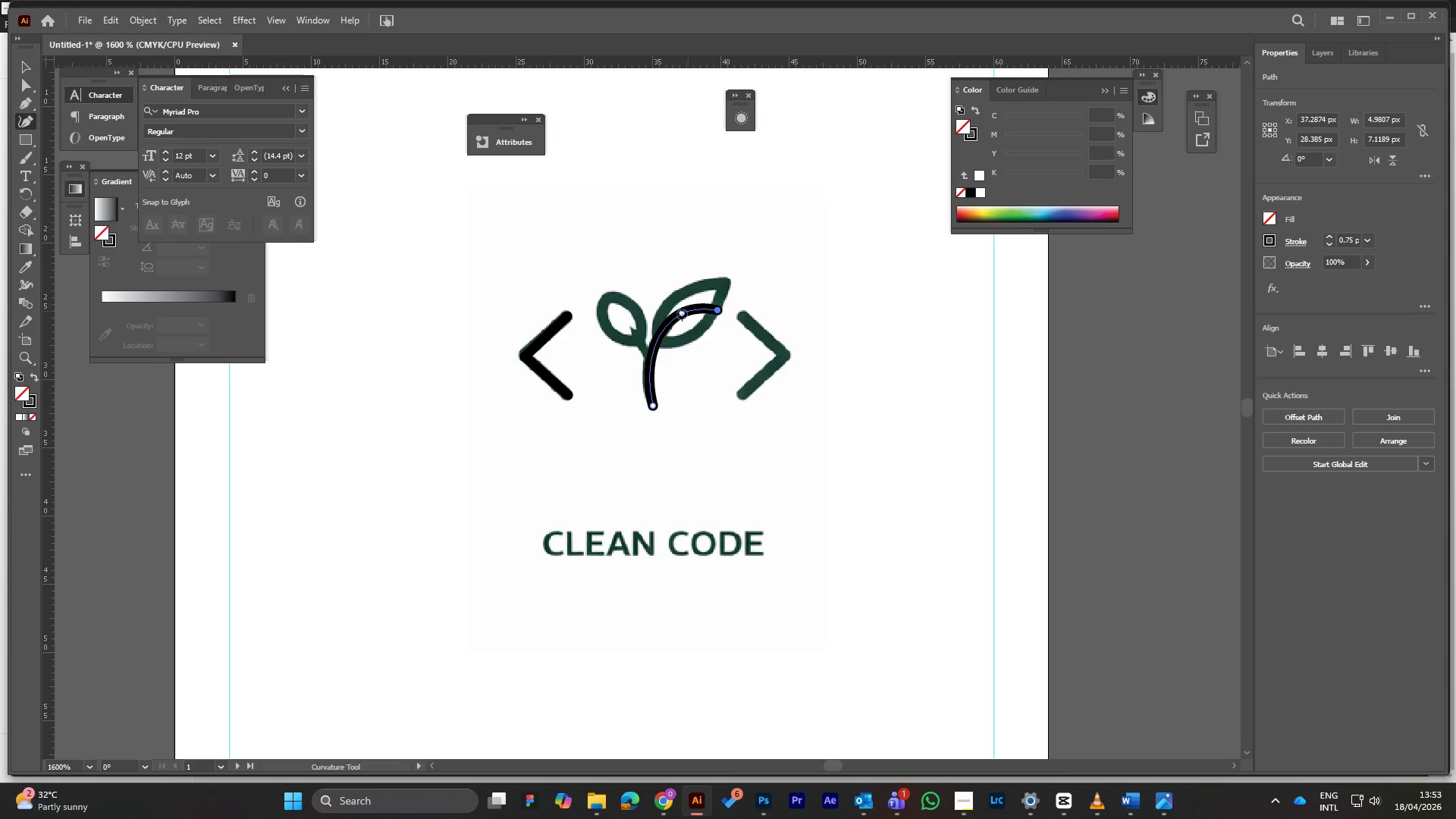 
left_click([682, 313])
 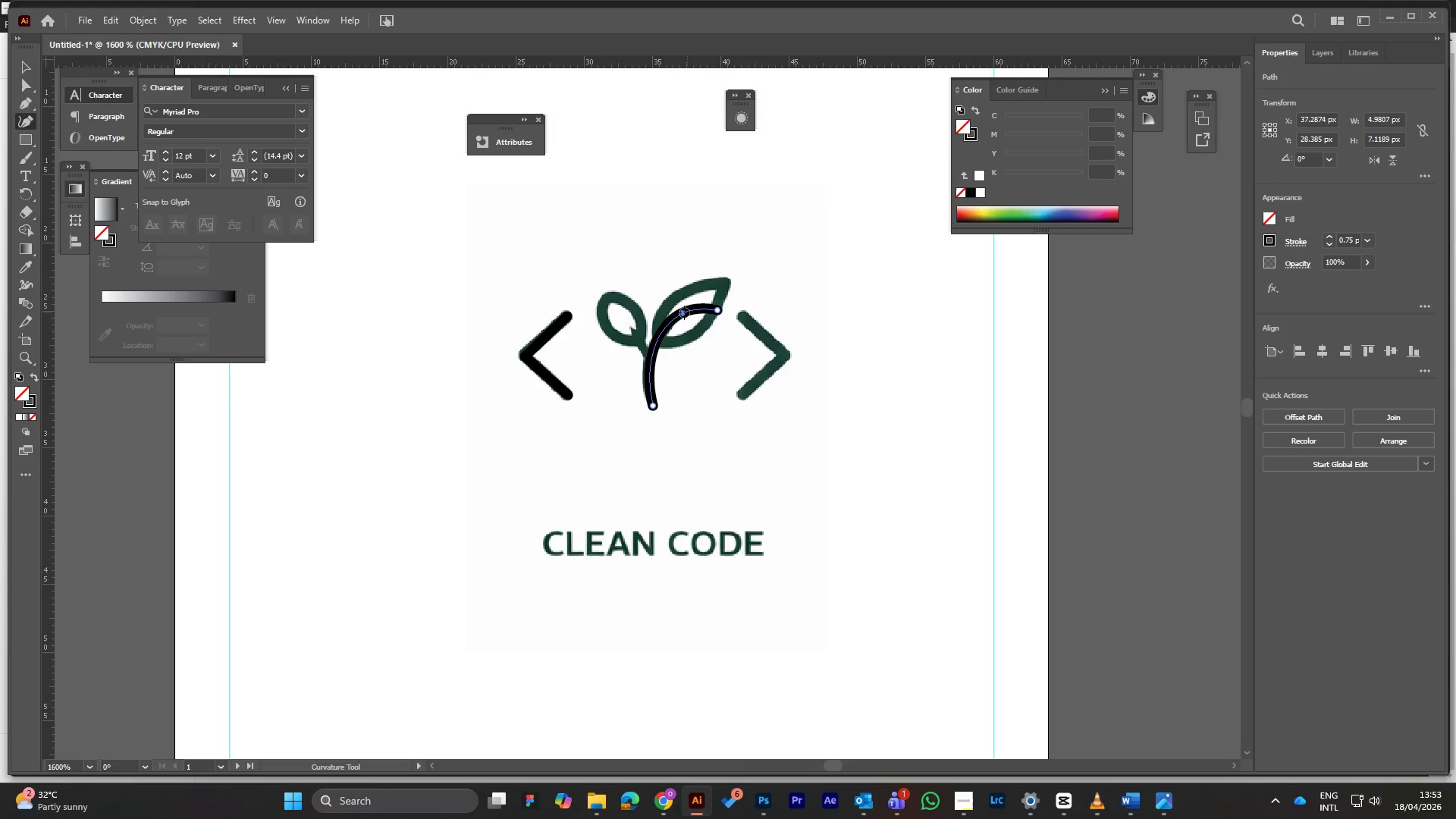 
key(Control+Z)
 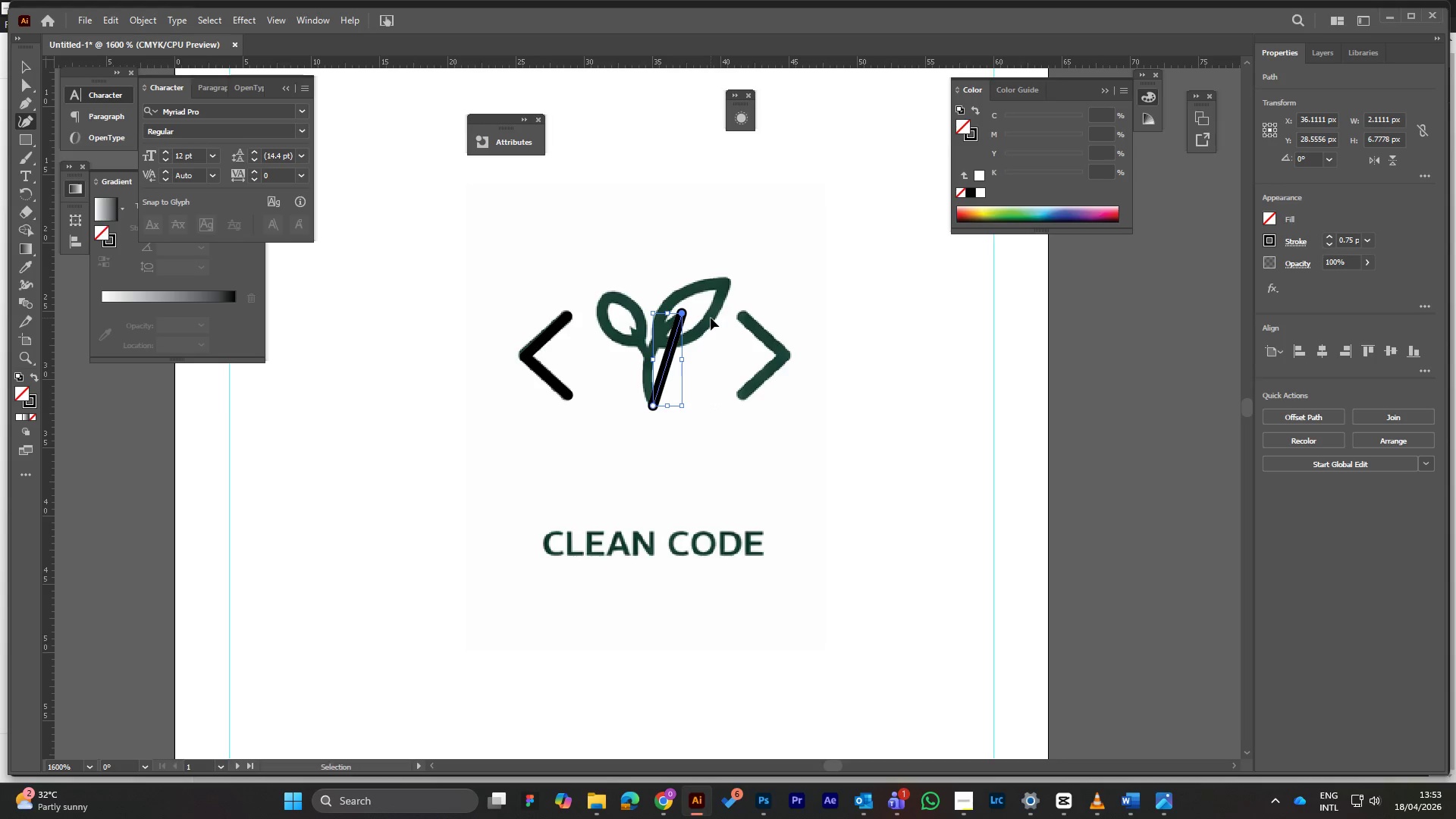 
key(Control+Z)
 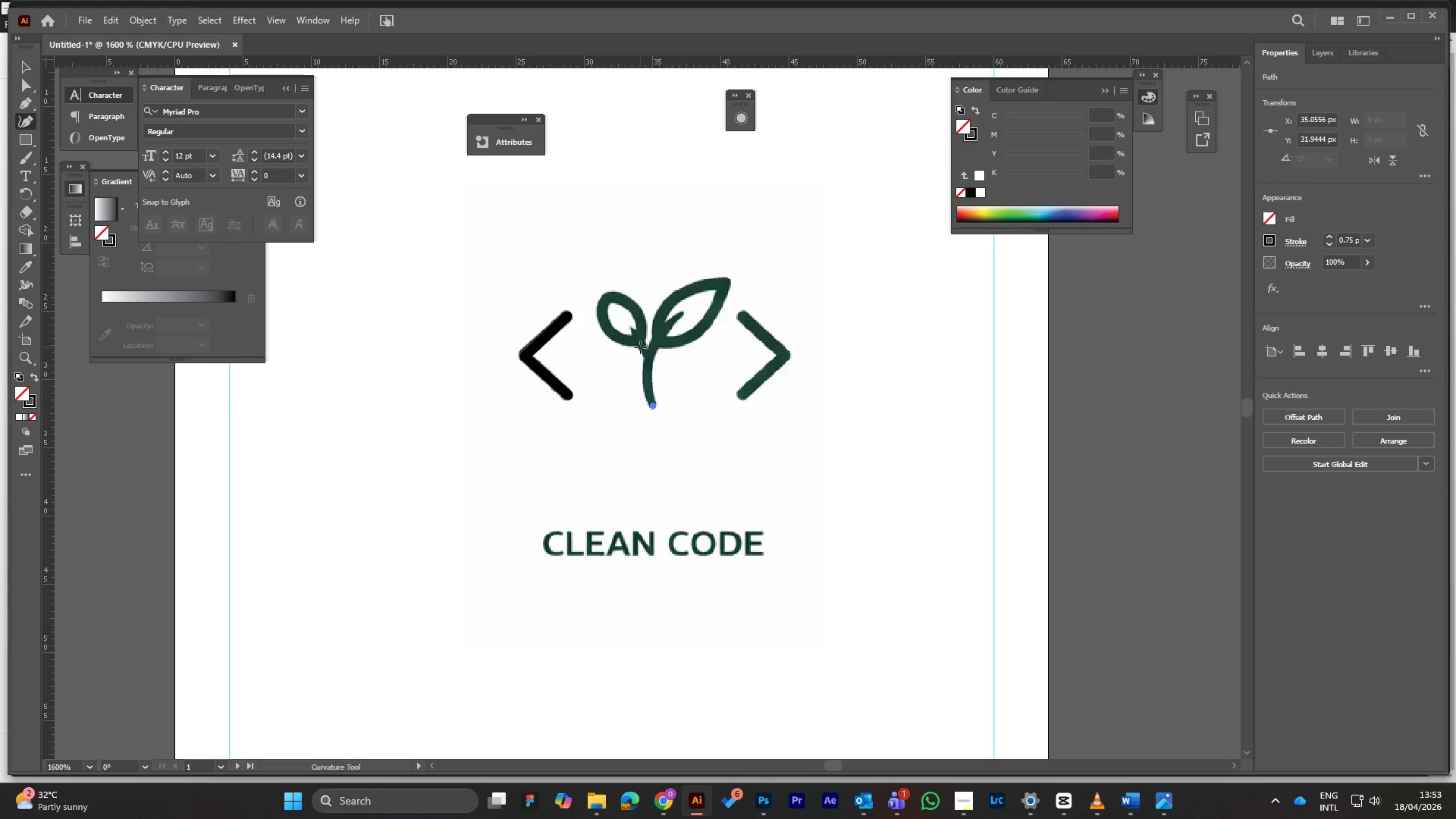 
key(Control+Z)
 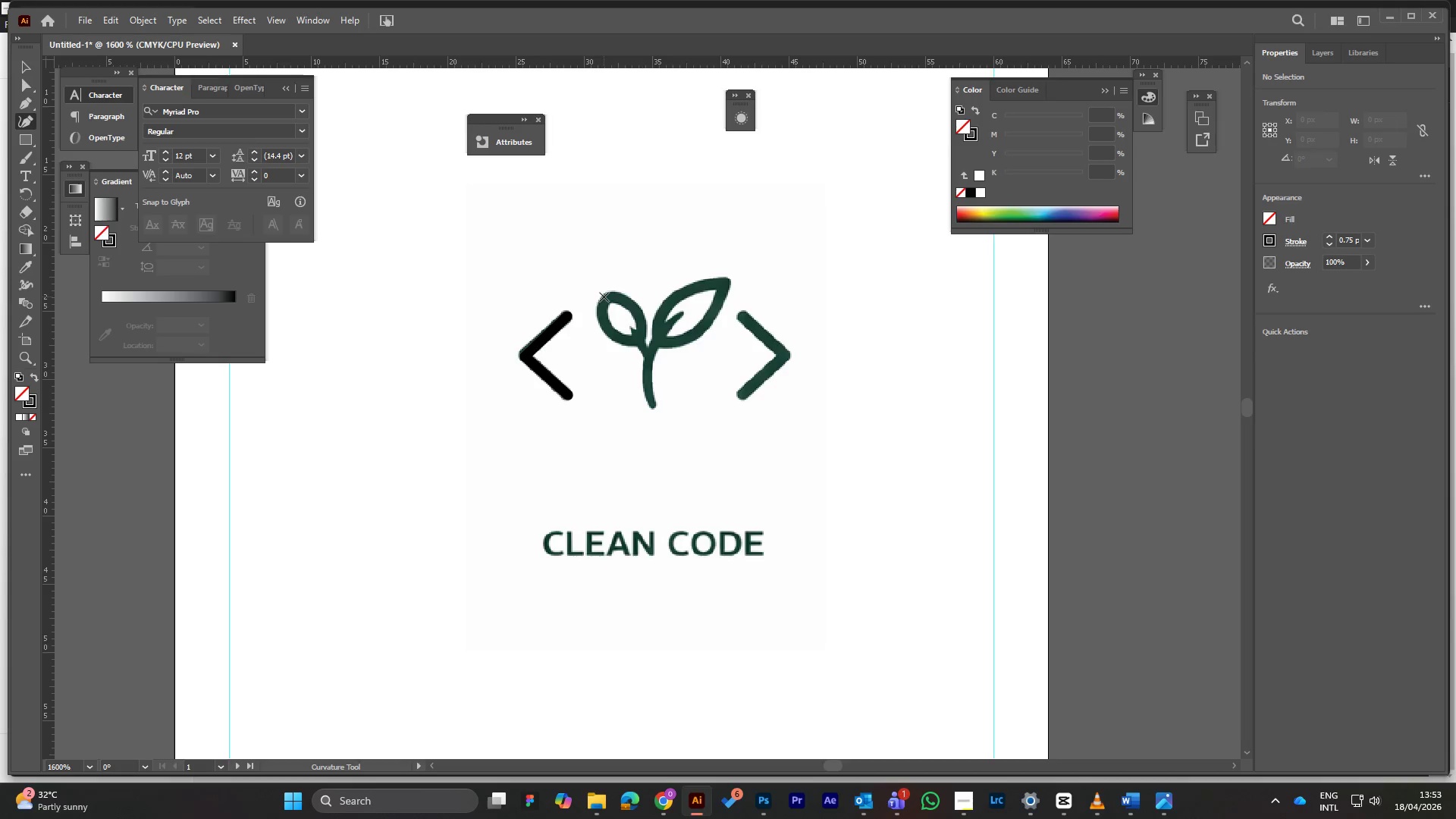 
left_click([604, 297])
 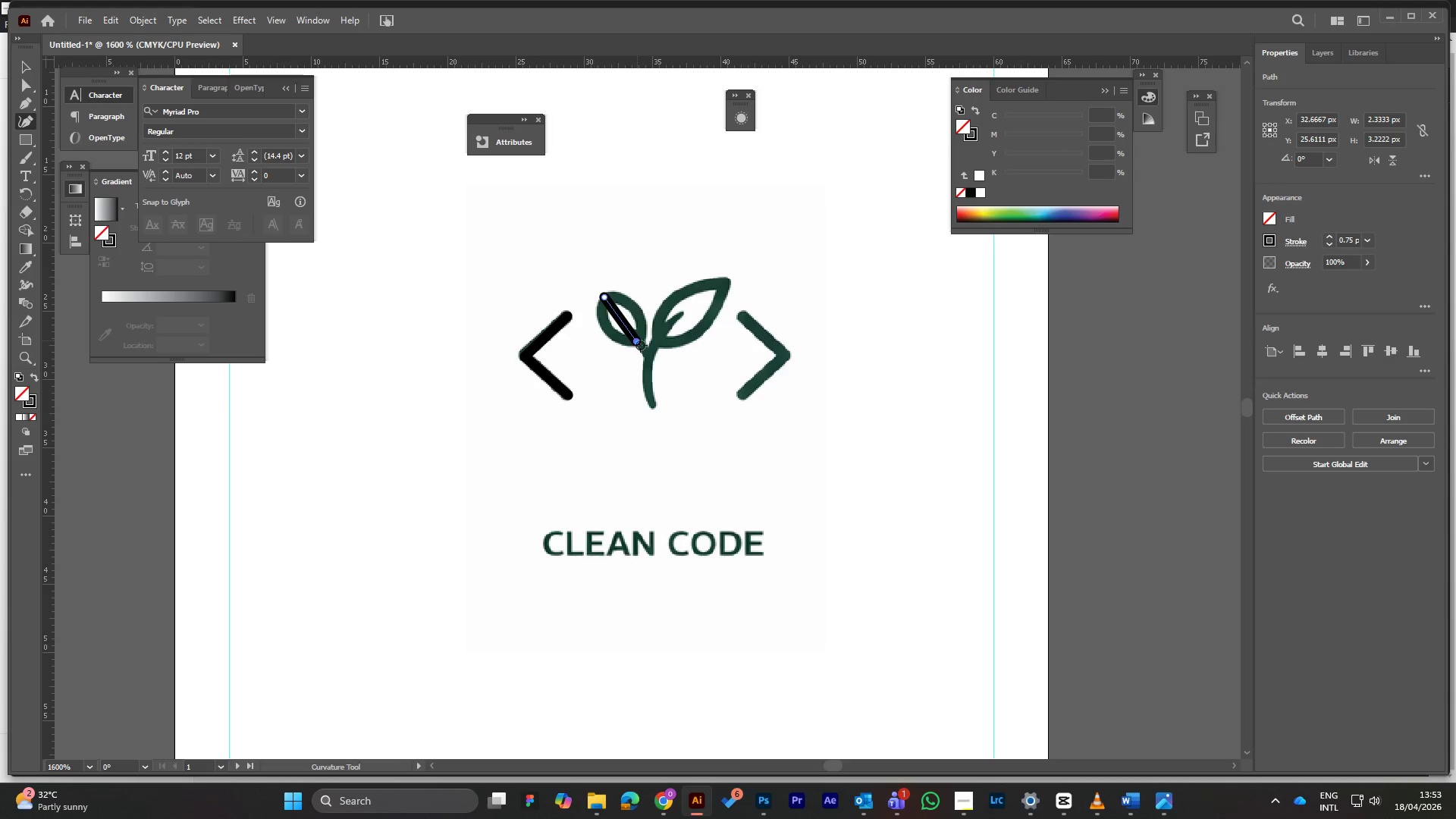 
wait(12.72)
 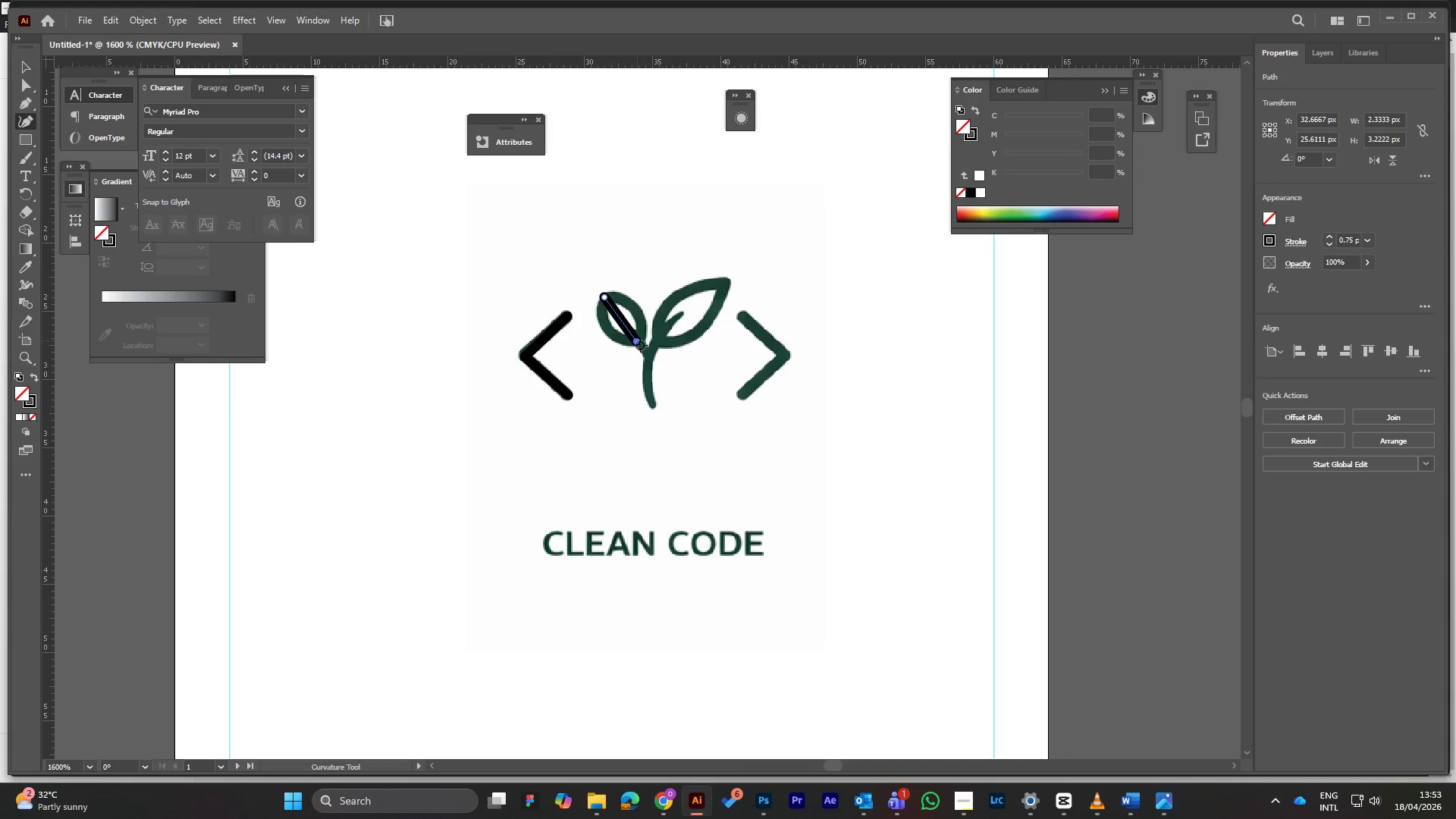 
left_click_drag(start_coordinate=[673, 322], to_coordinate=[666, 326])
 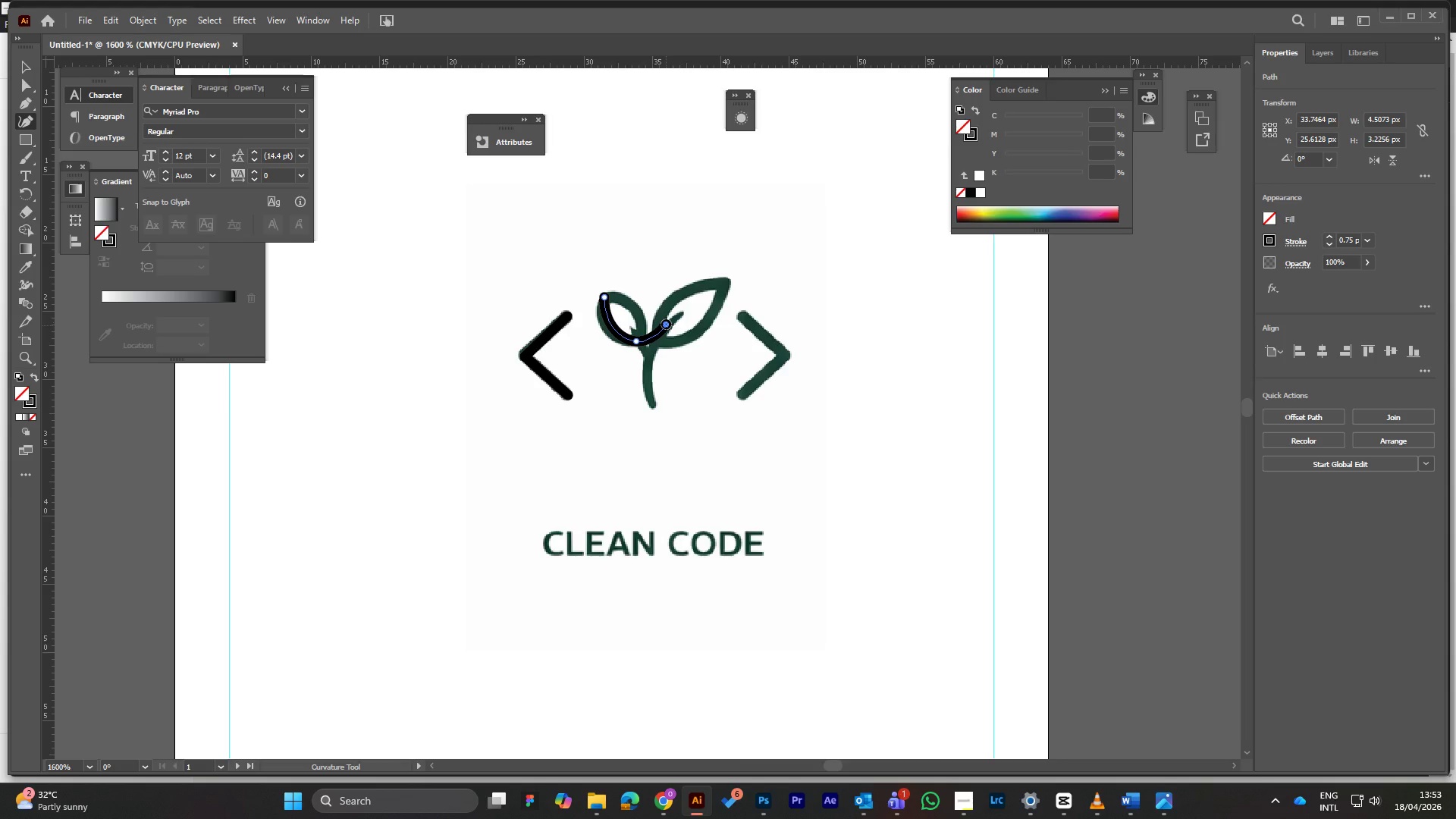 
key(Control+Z)
 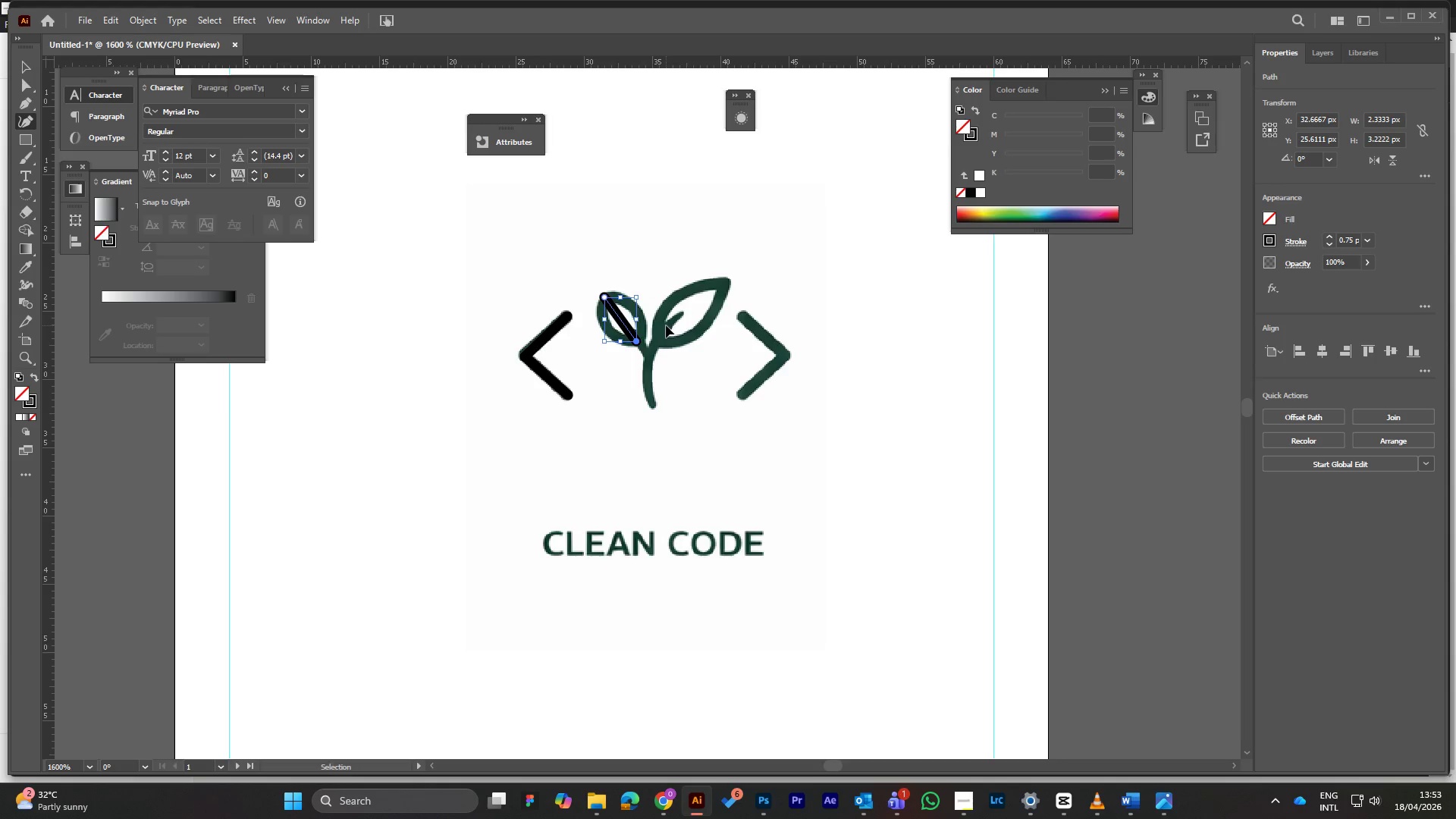 
key(Control+Z)
 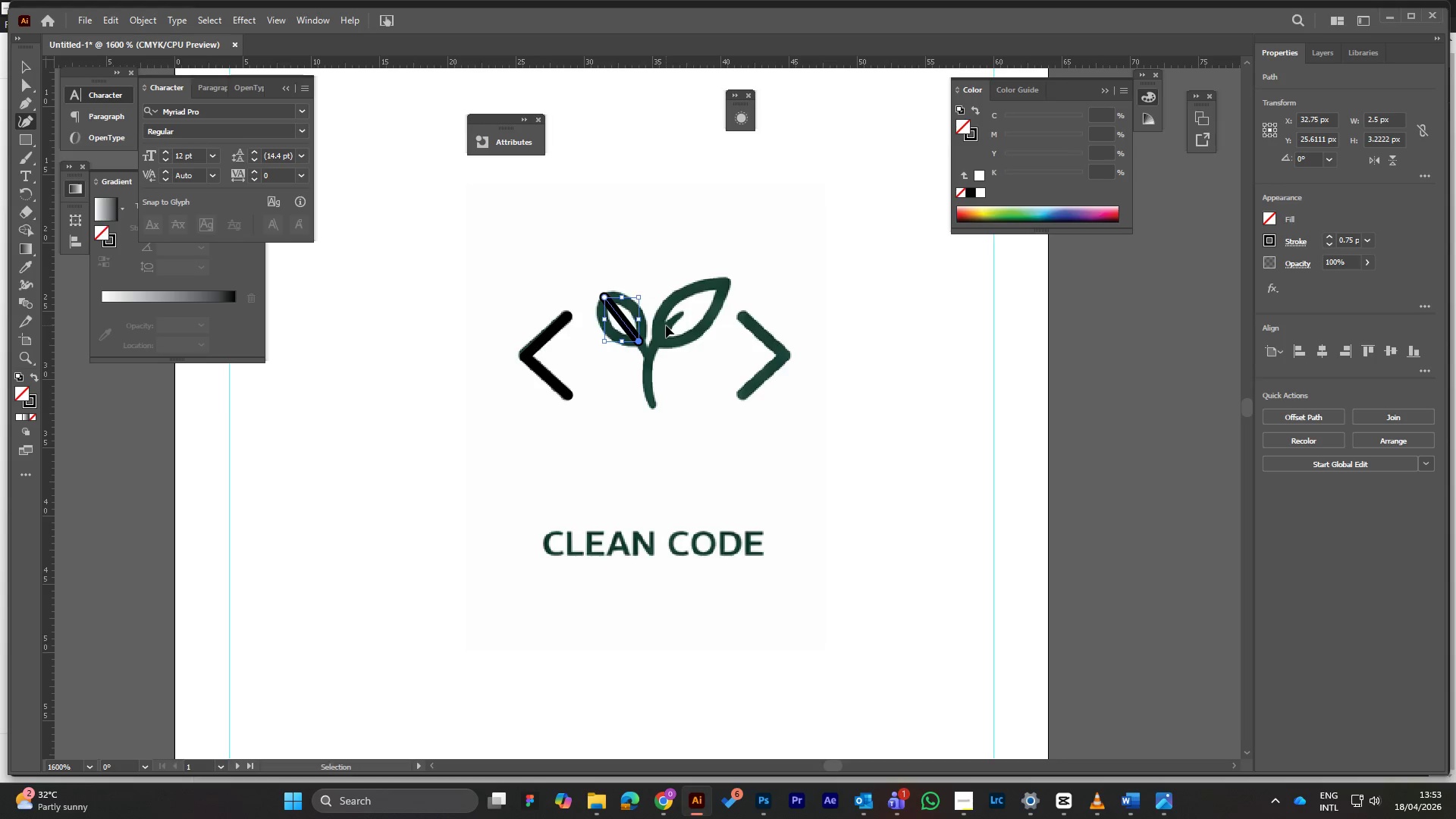 
key(Control+Z)
 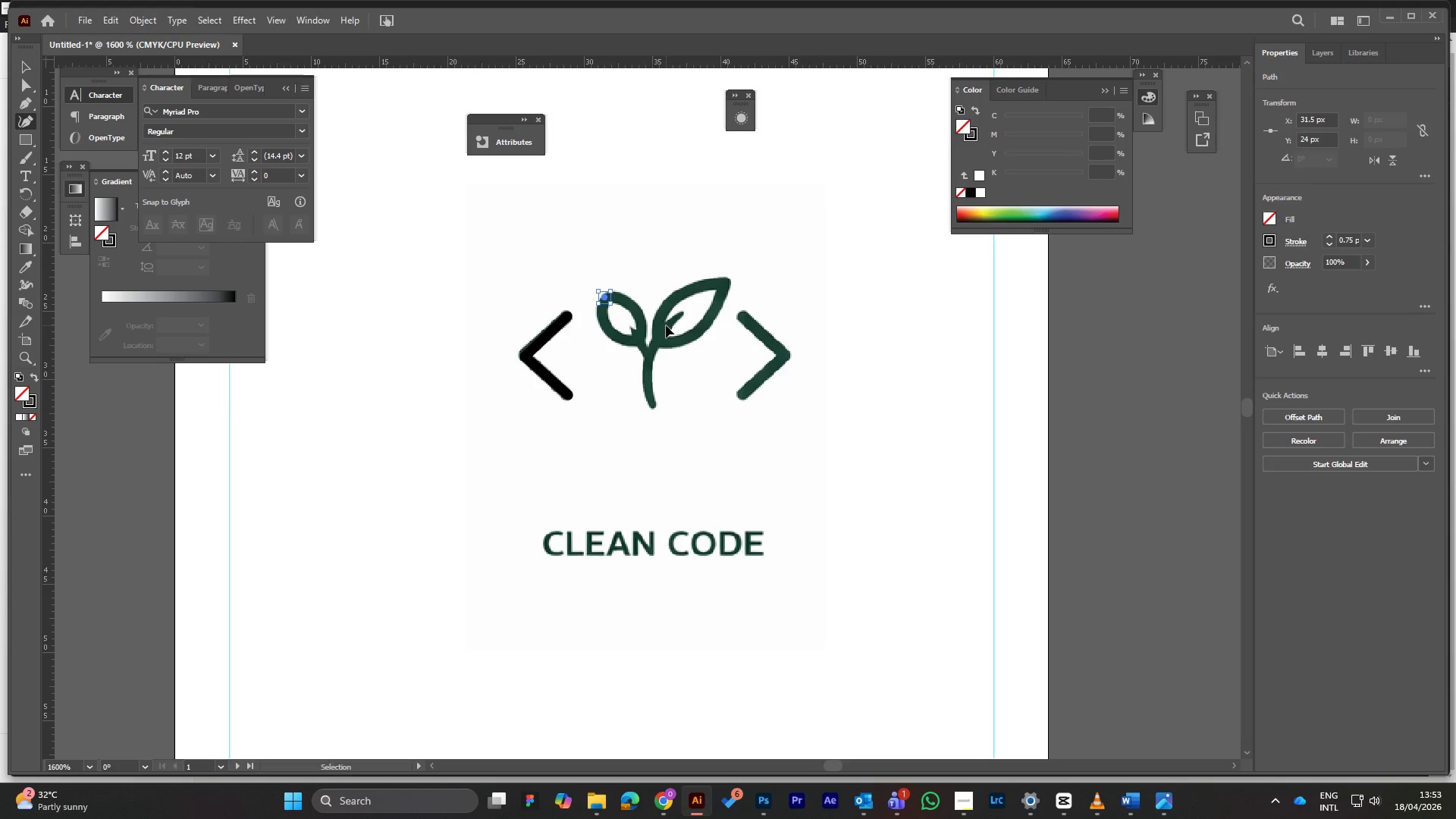 
key(Control+Z)
 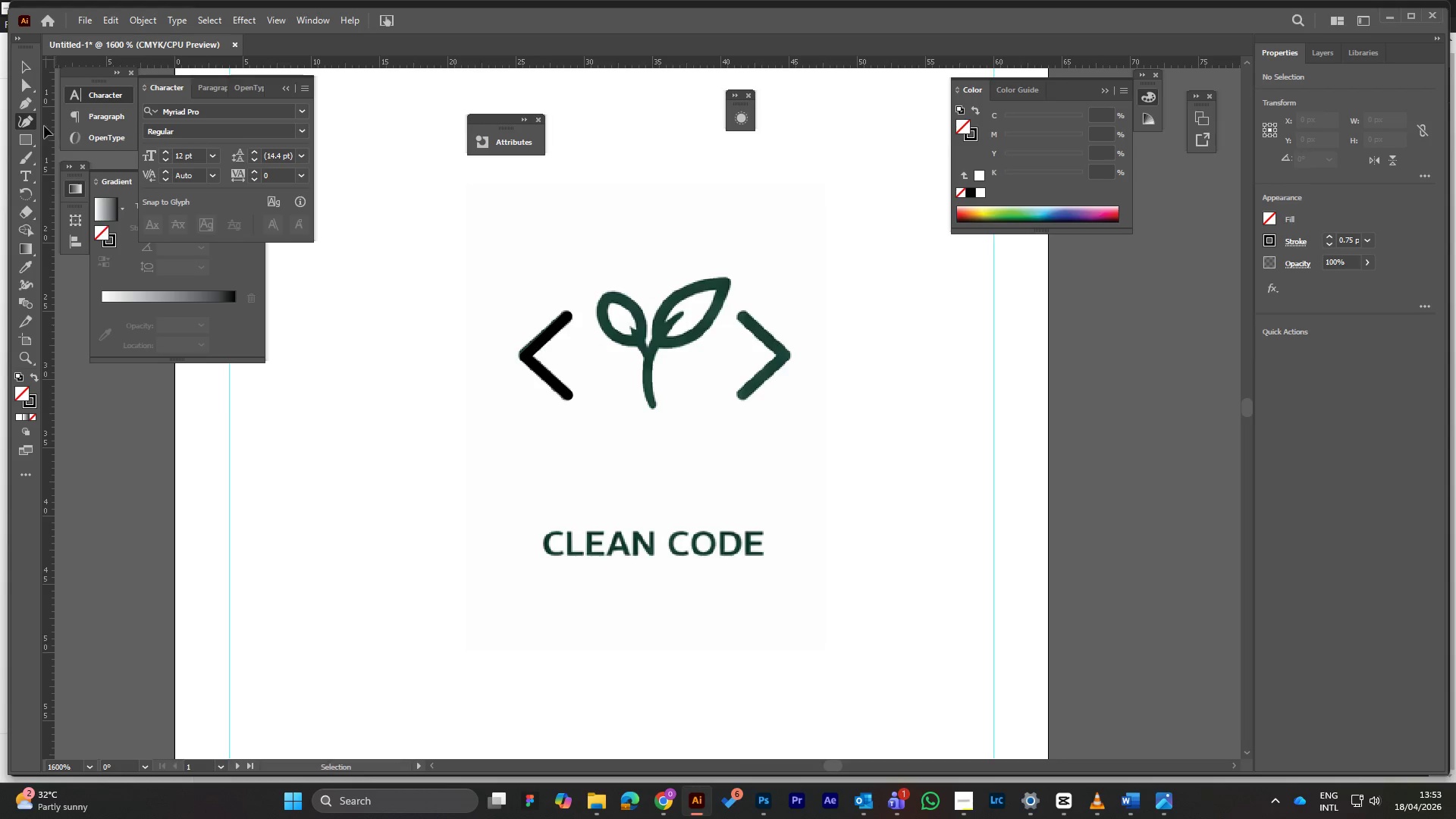 
left_click([24, 99])
 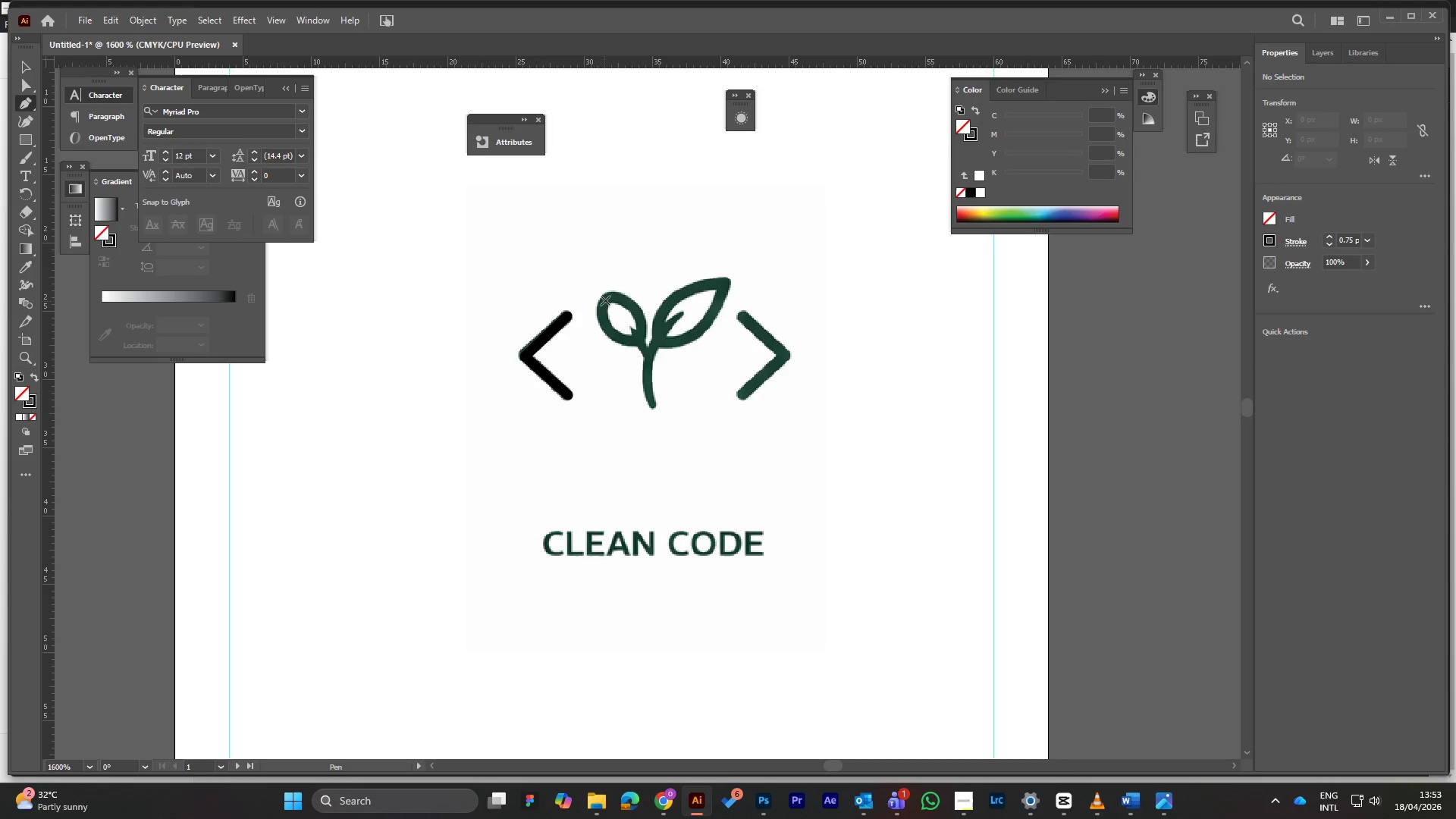 
left_click([604, 298])
 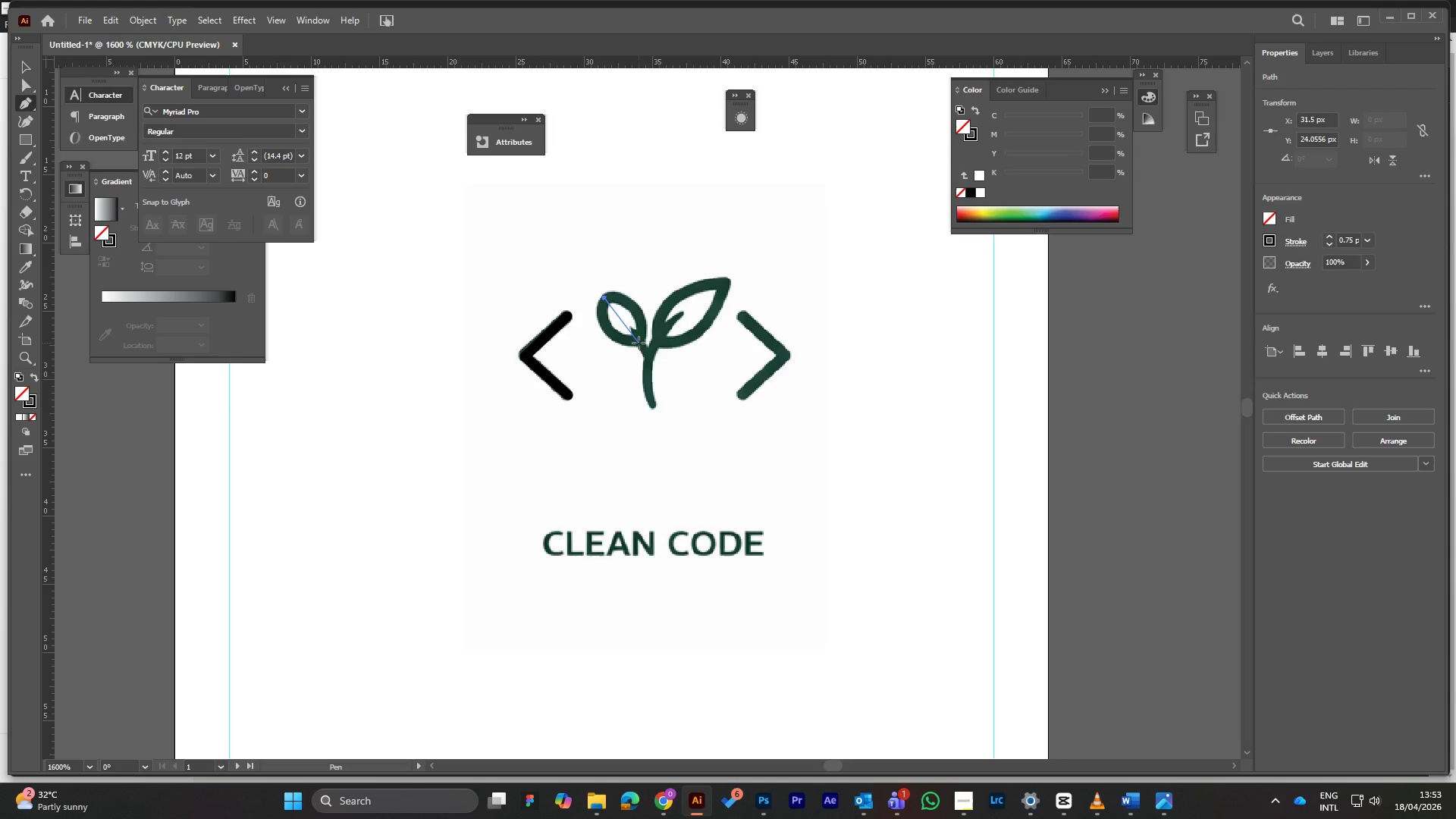 
left_click_drag(start_coordinate=[639, 343], to_coordinate=[686, 353])
 